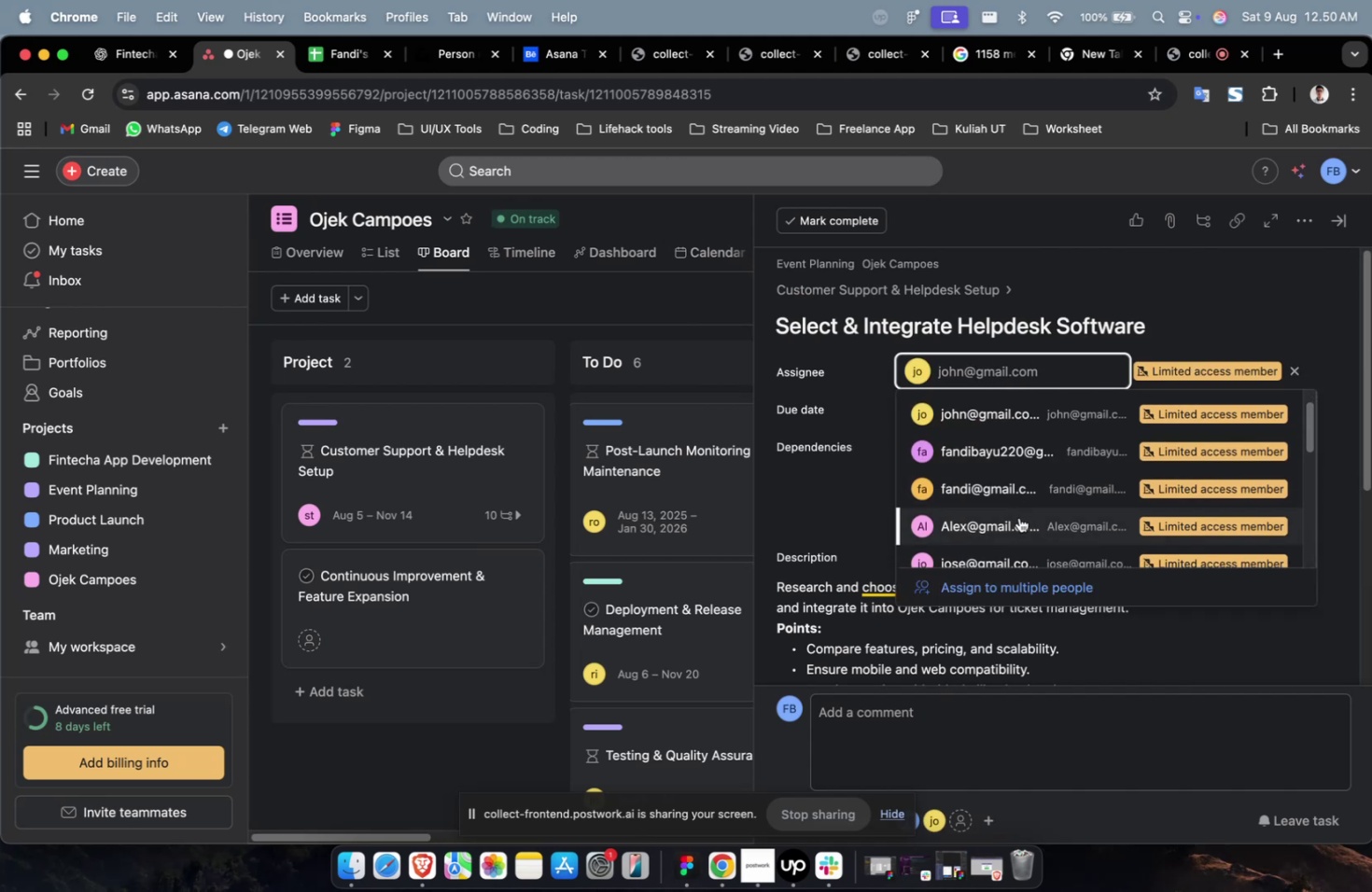 
left_click([1019, 518])
 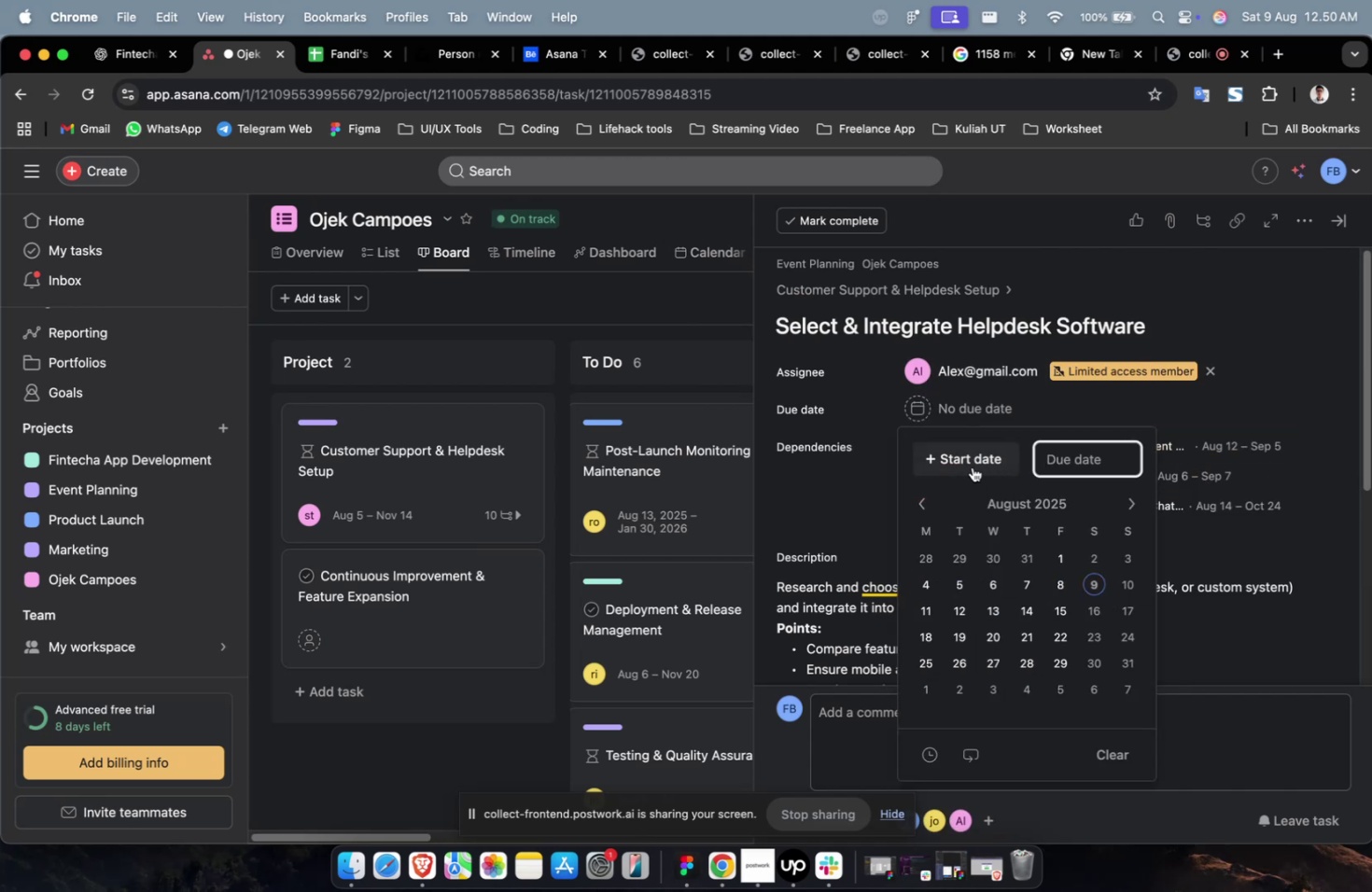 
triple_click([973, 601])
 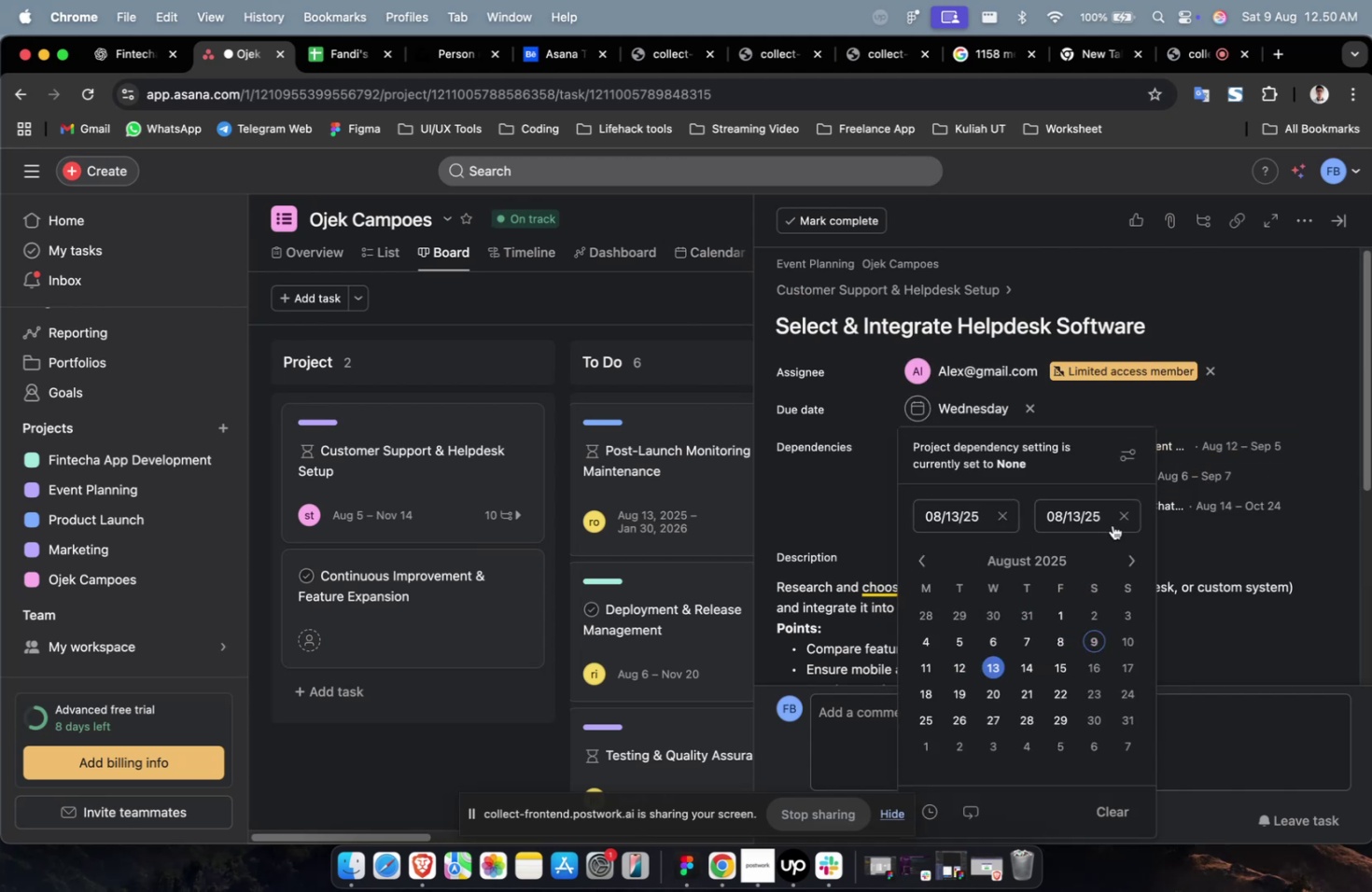 
triple_click([1136, 566])
 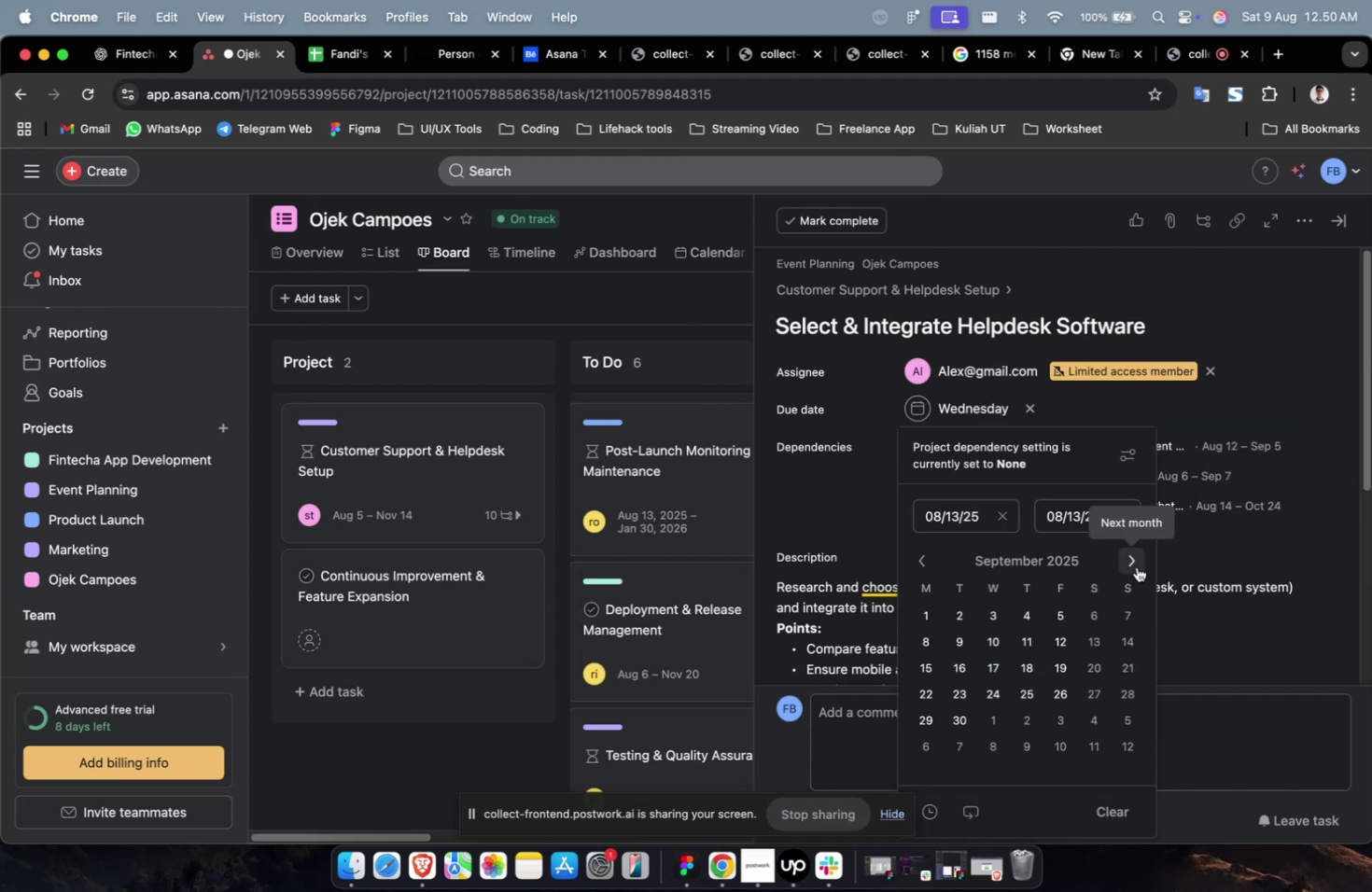 
triple_click([1136, 566])
 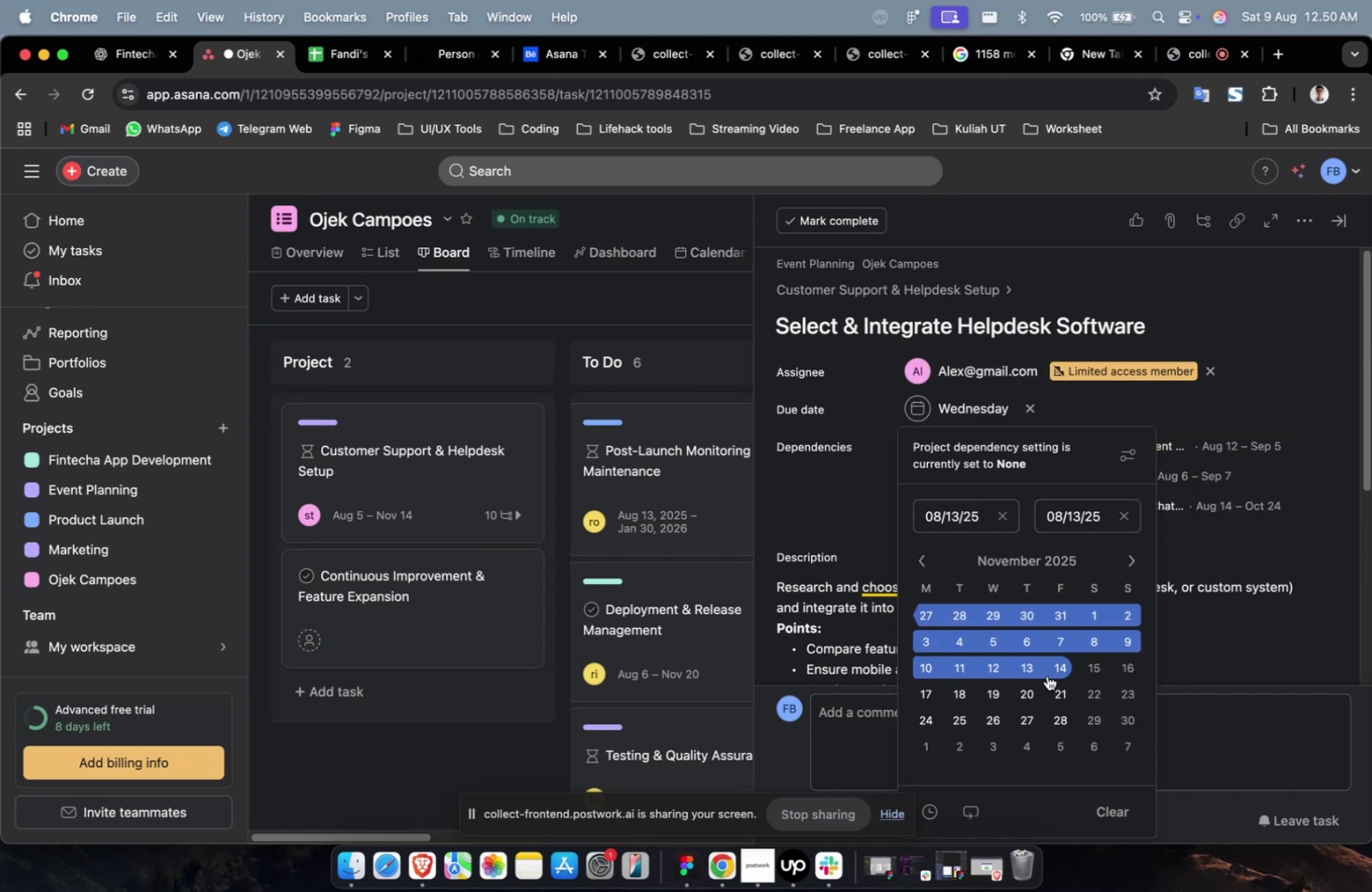 
triple_click([1046, 675])
 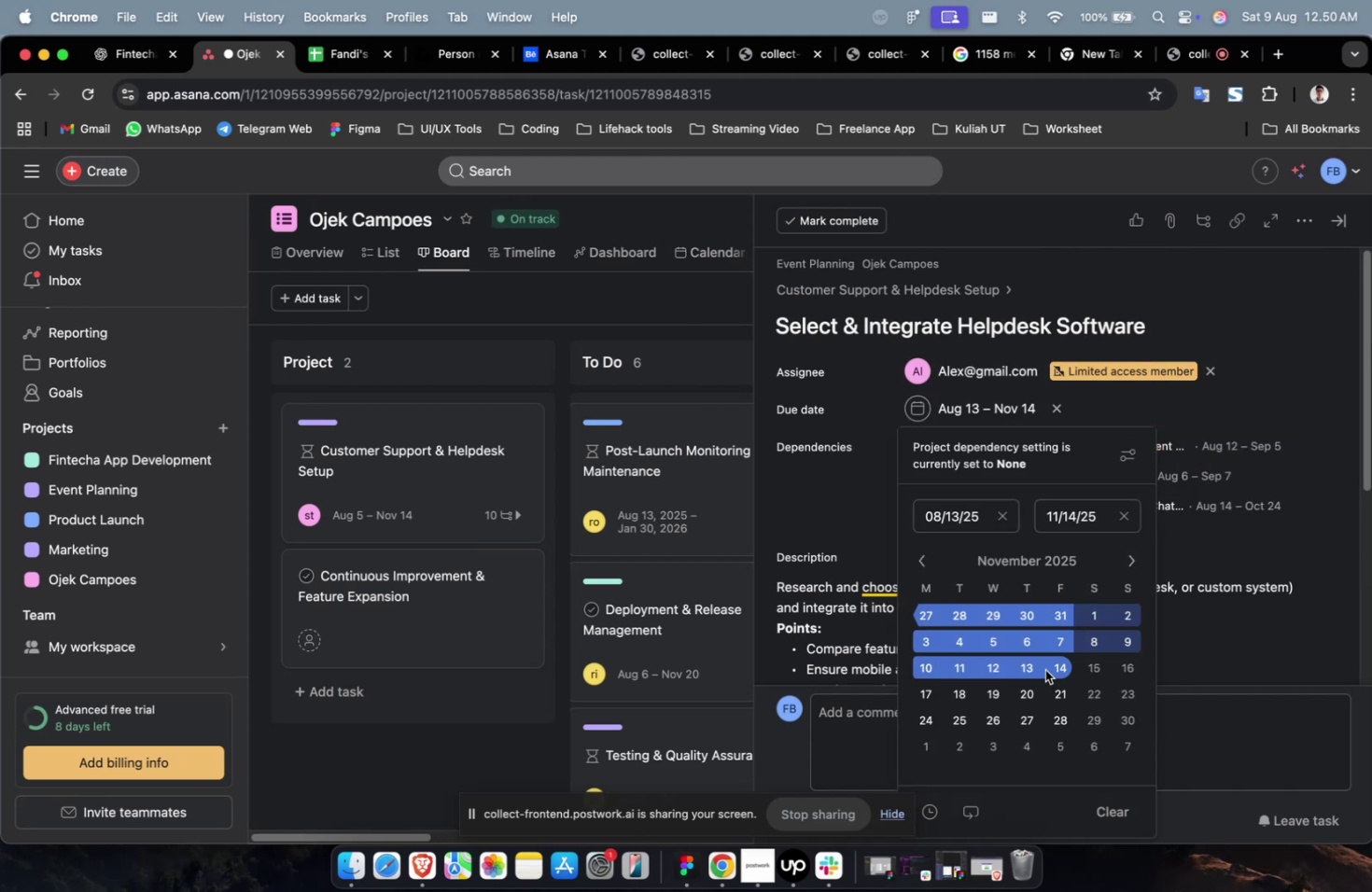 
double_click([1063, 668])
 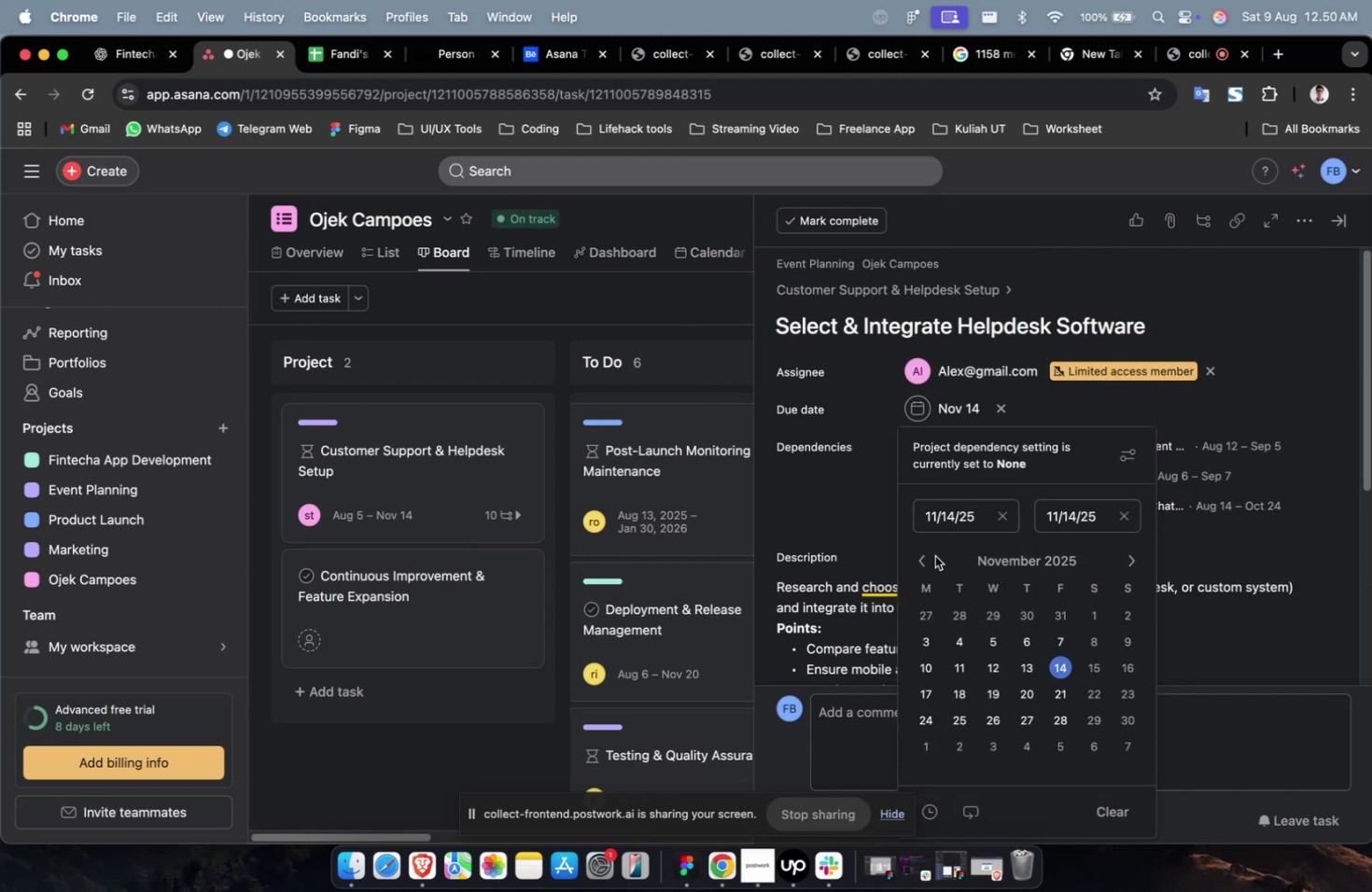 
left_click([929, 558])
 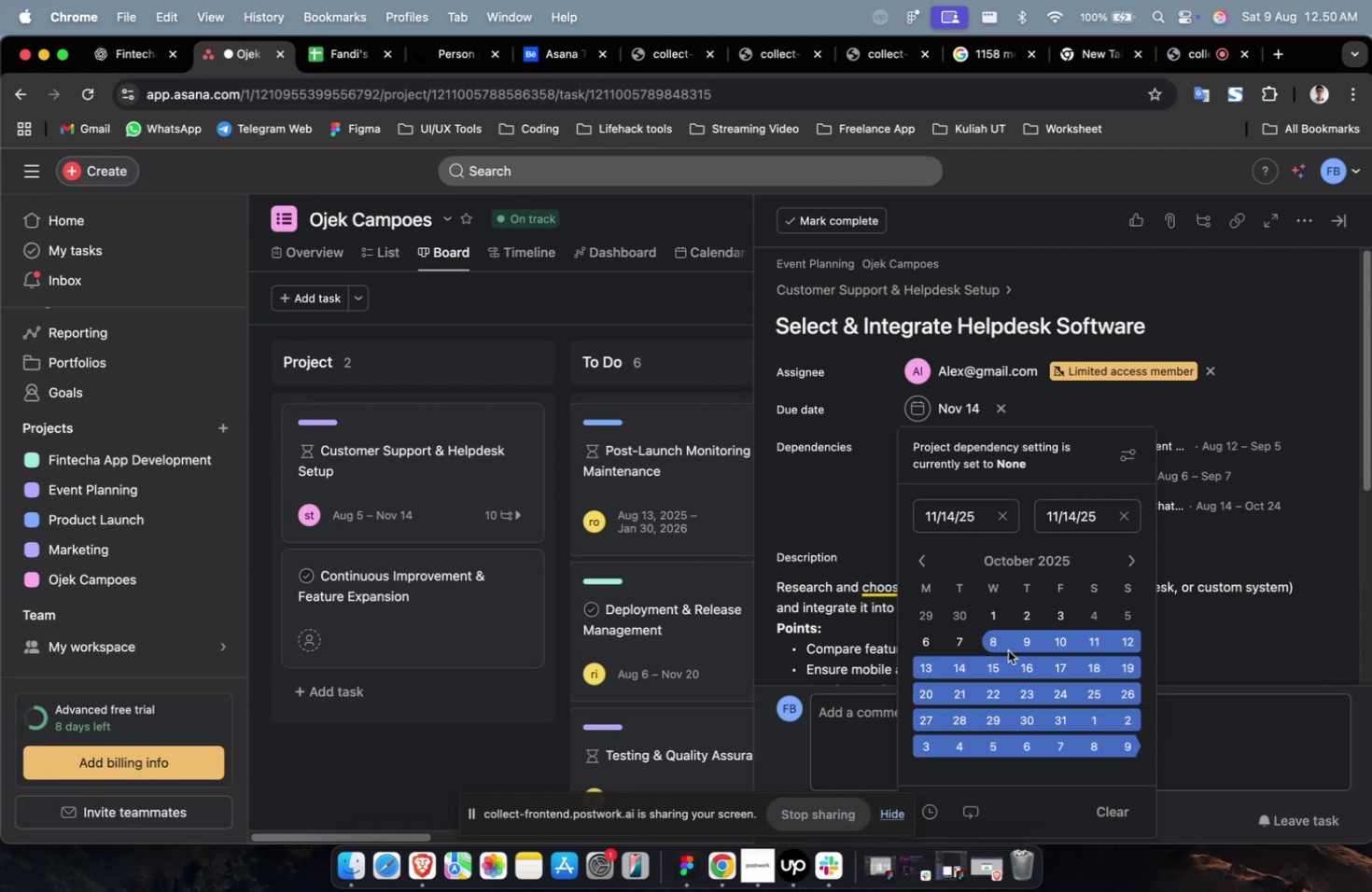 
double_click([1007, 649])
 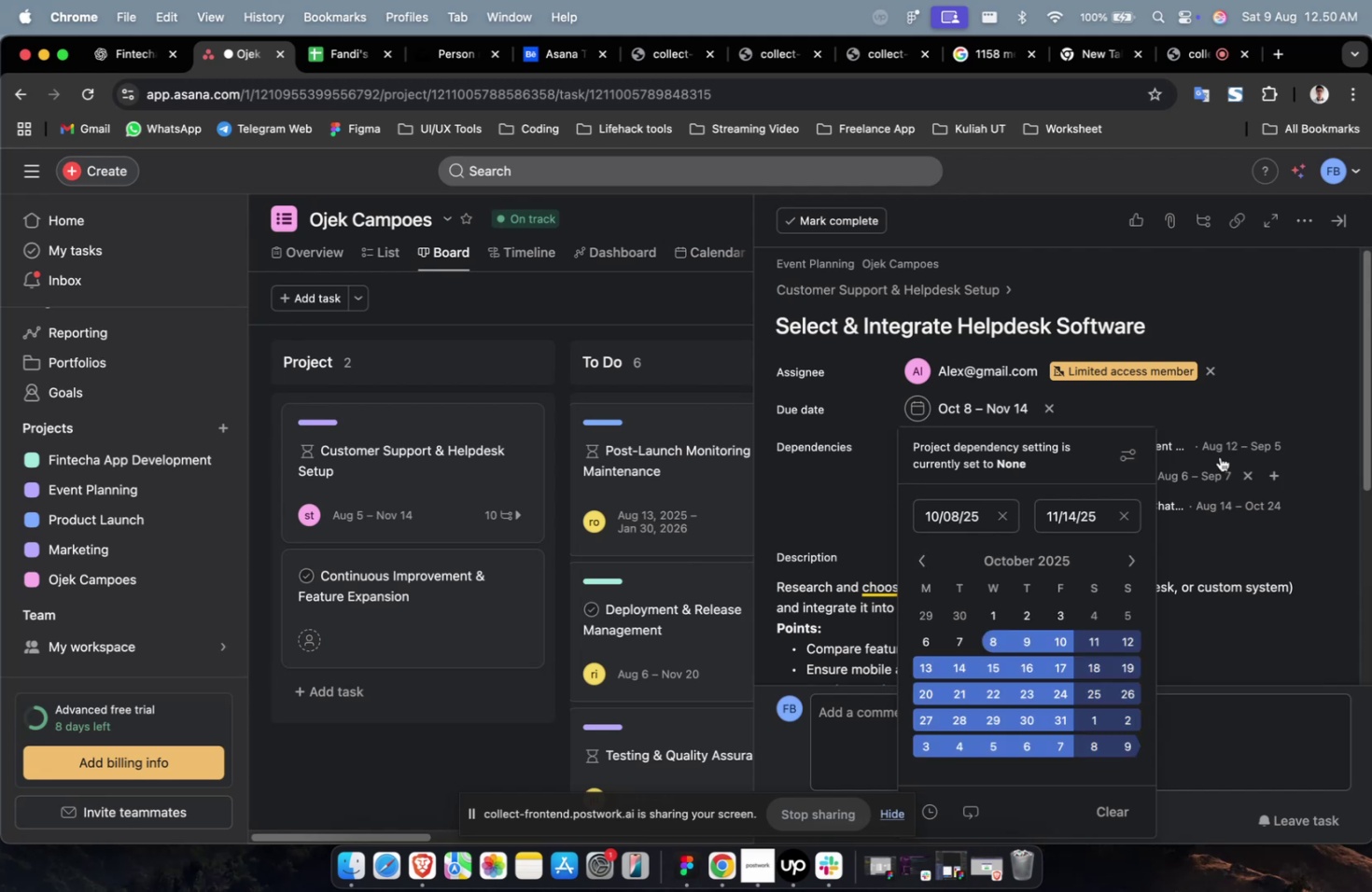 
triple_click([1271, 368])
 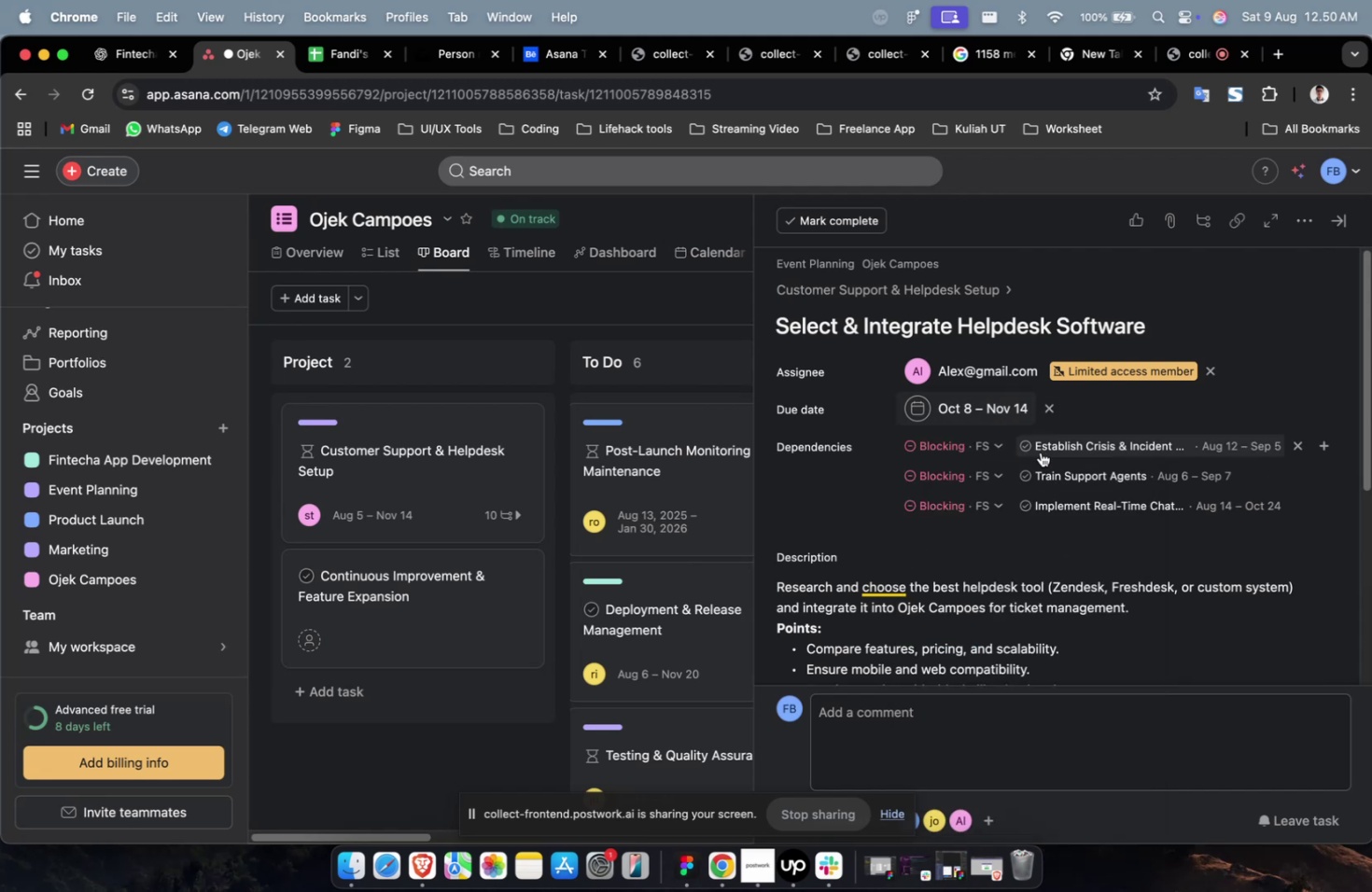 
scroll: coordinate [1071, 488], scroll_direction: down, amount: 19.0
 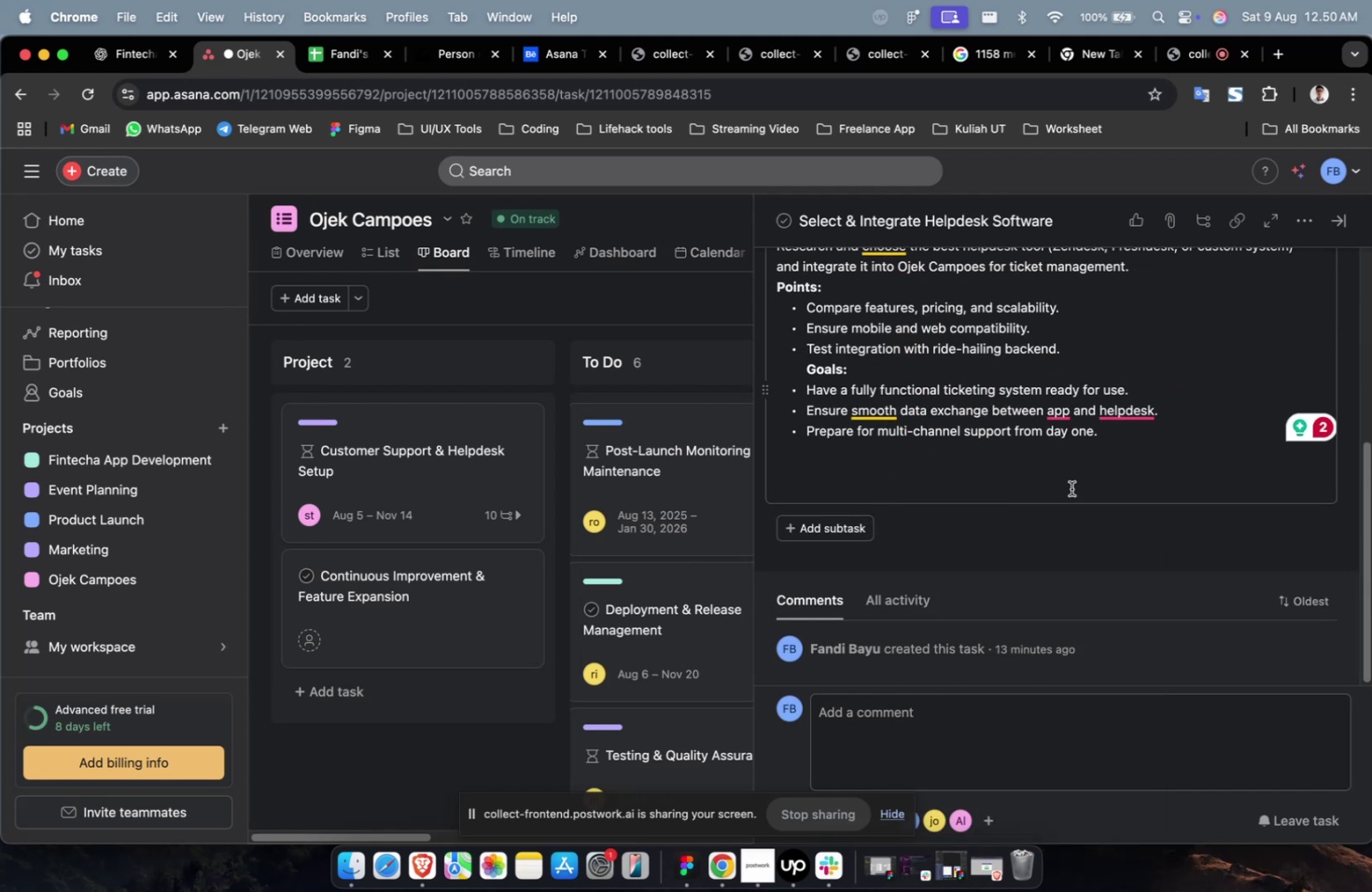 
scroll: coordinate [1071, 488], scroll_direction: up, amount: 4.0
 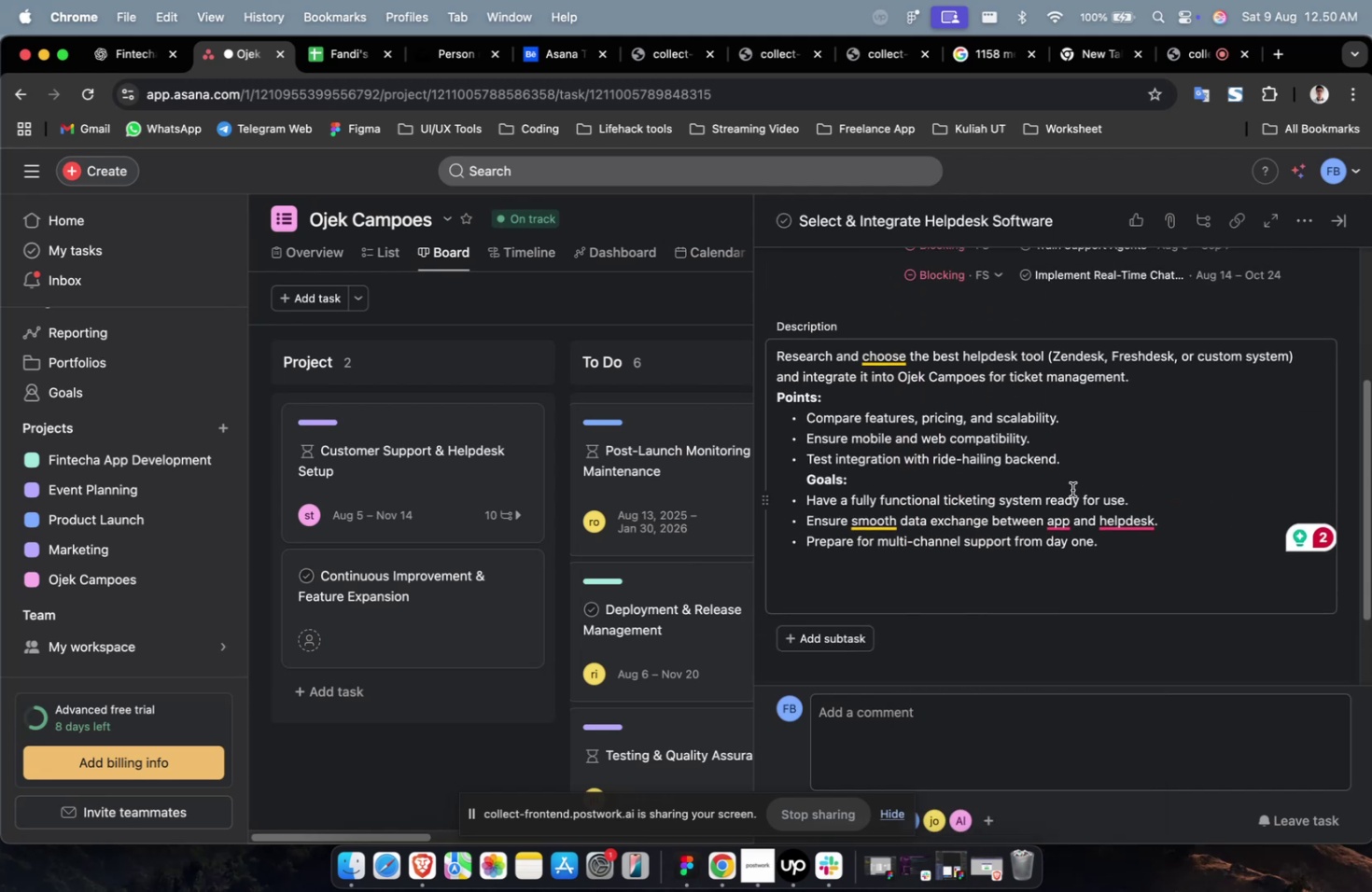 
scroll: coordinate [1071, 489], scroll_direction: down, amount: 31.0
 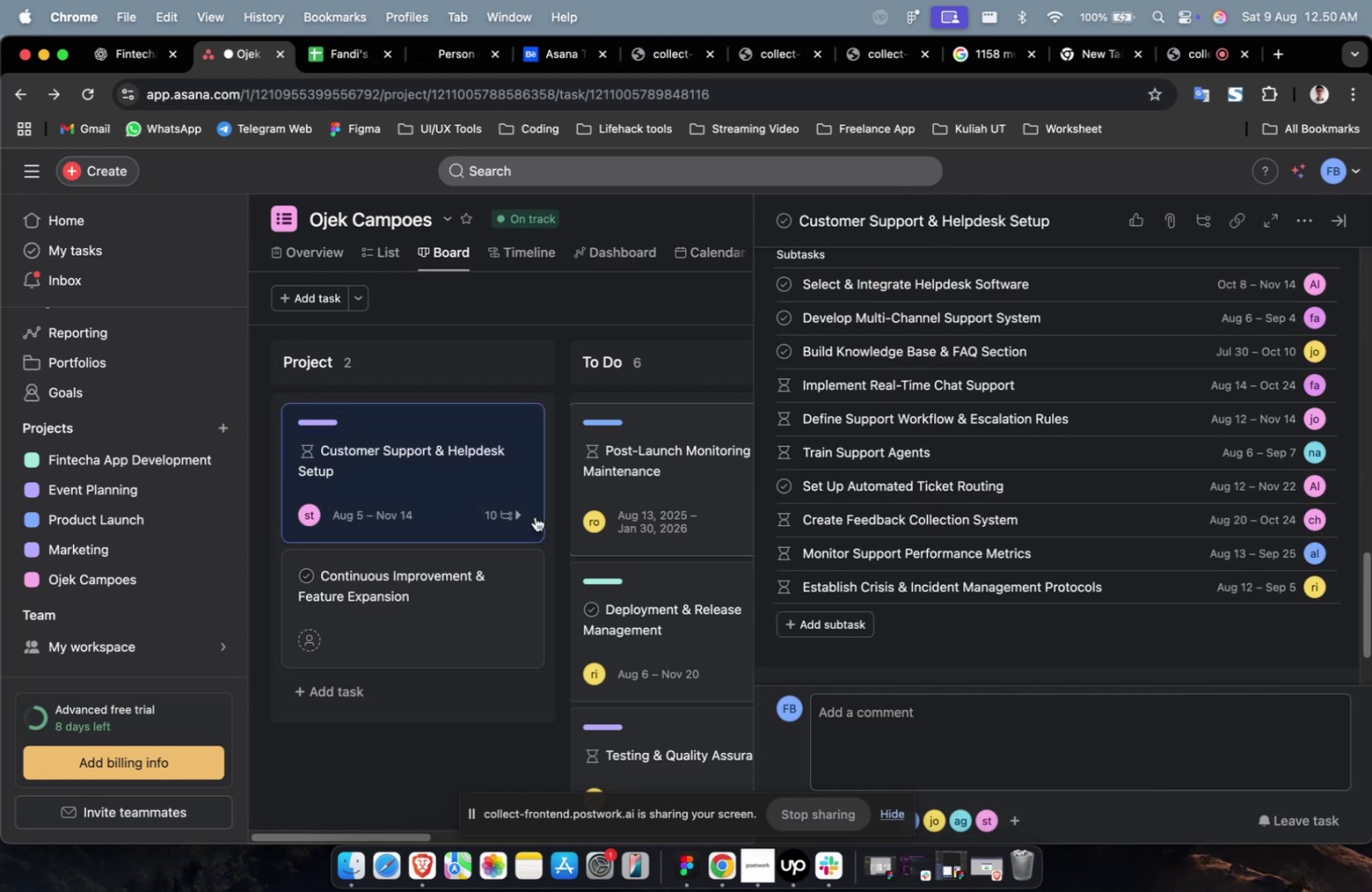 
left_click_drag(start_coordinate=[455, 478], to_coordinate=[616, 435])
 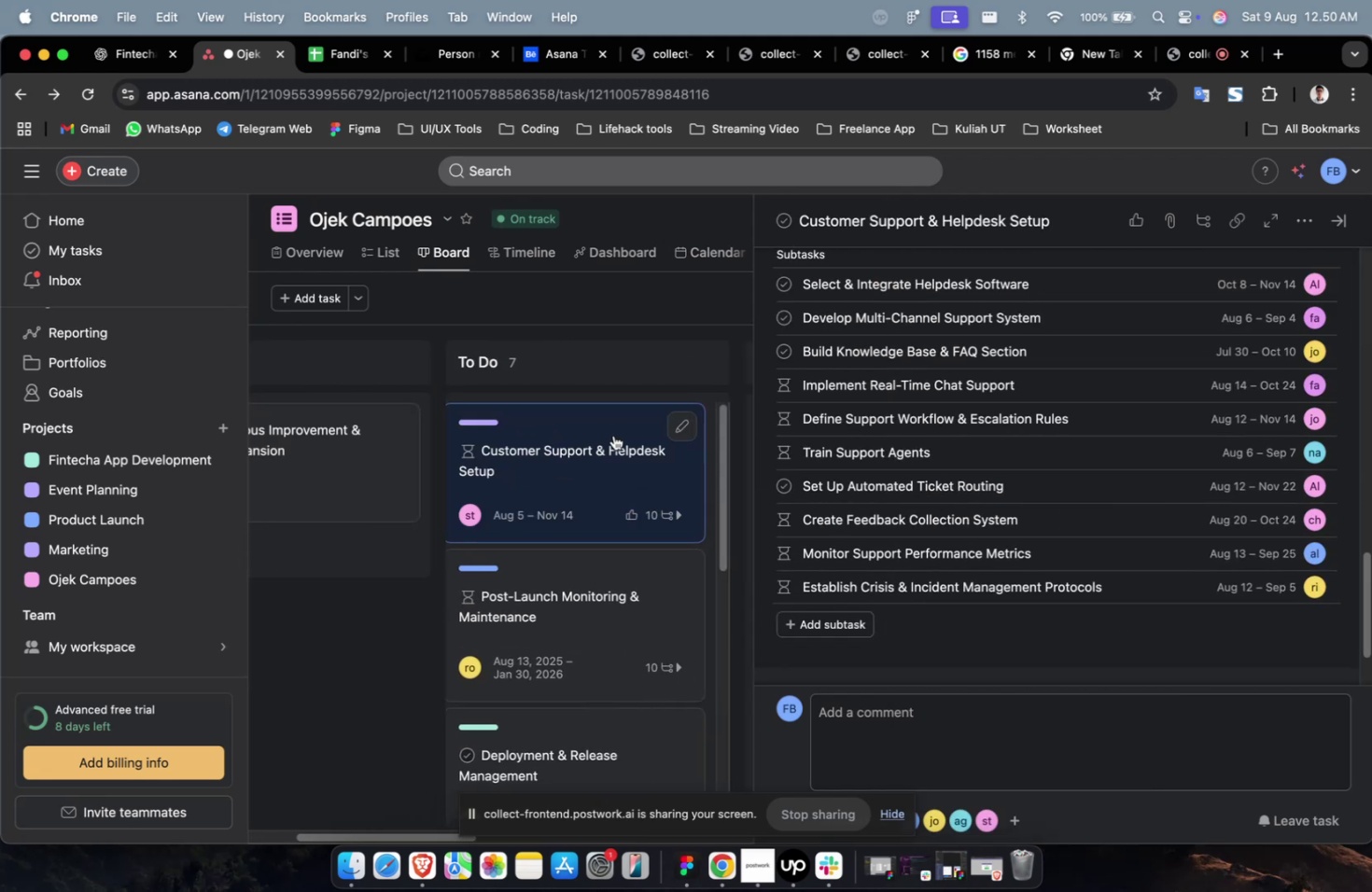 
key(Shift+ShiftLeft)
 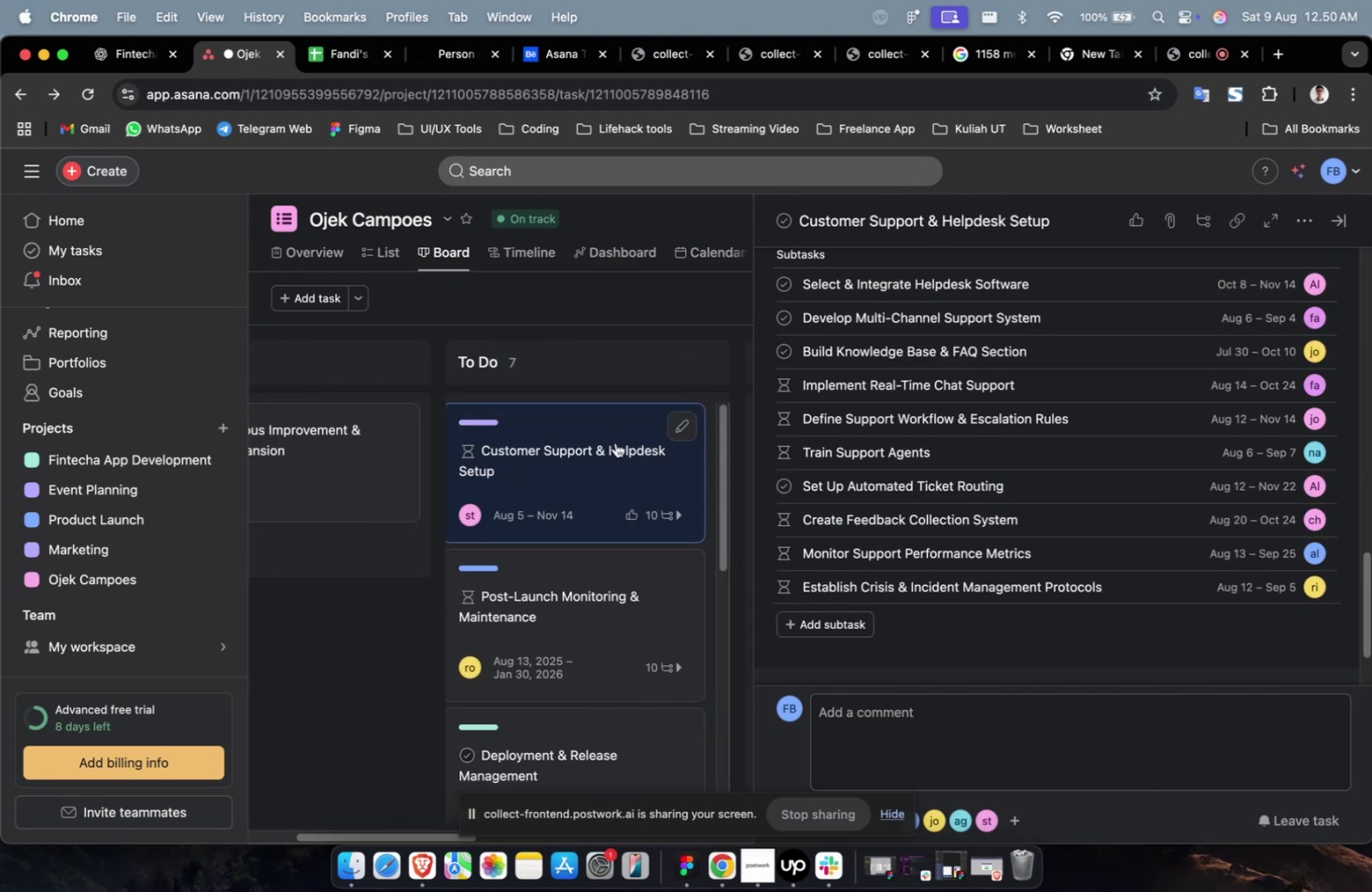 
scroll: coordinate [613, 443], scroll_direction: up, amount: 4.0
 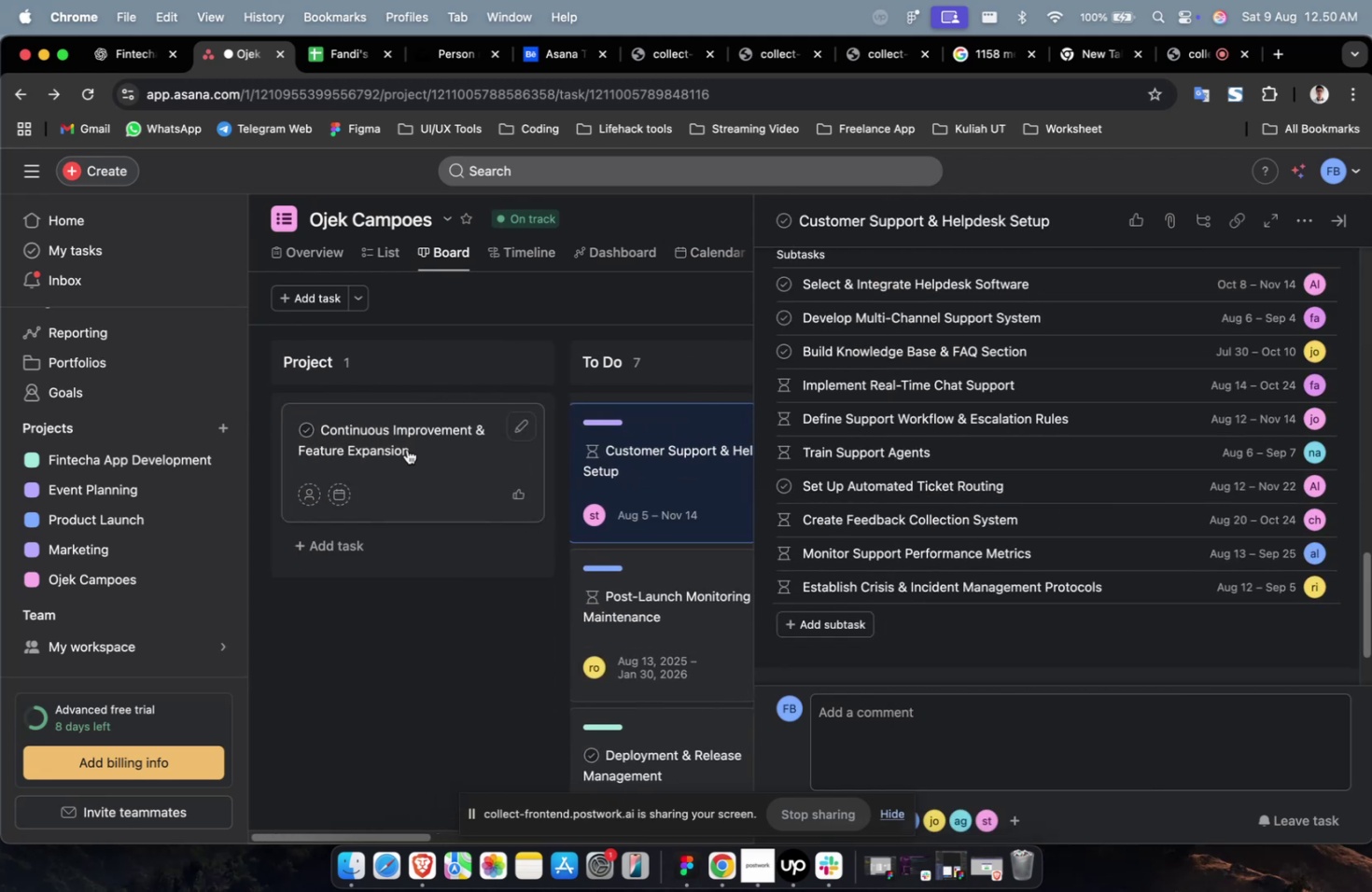 
left_click([388, 447])
 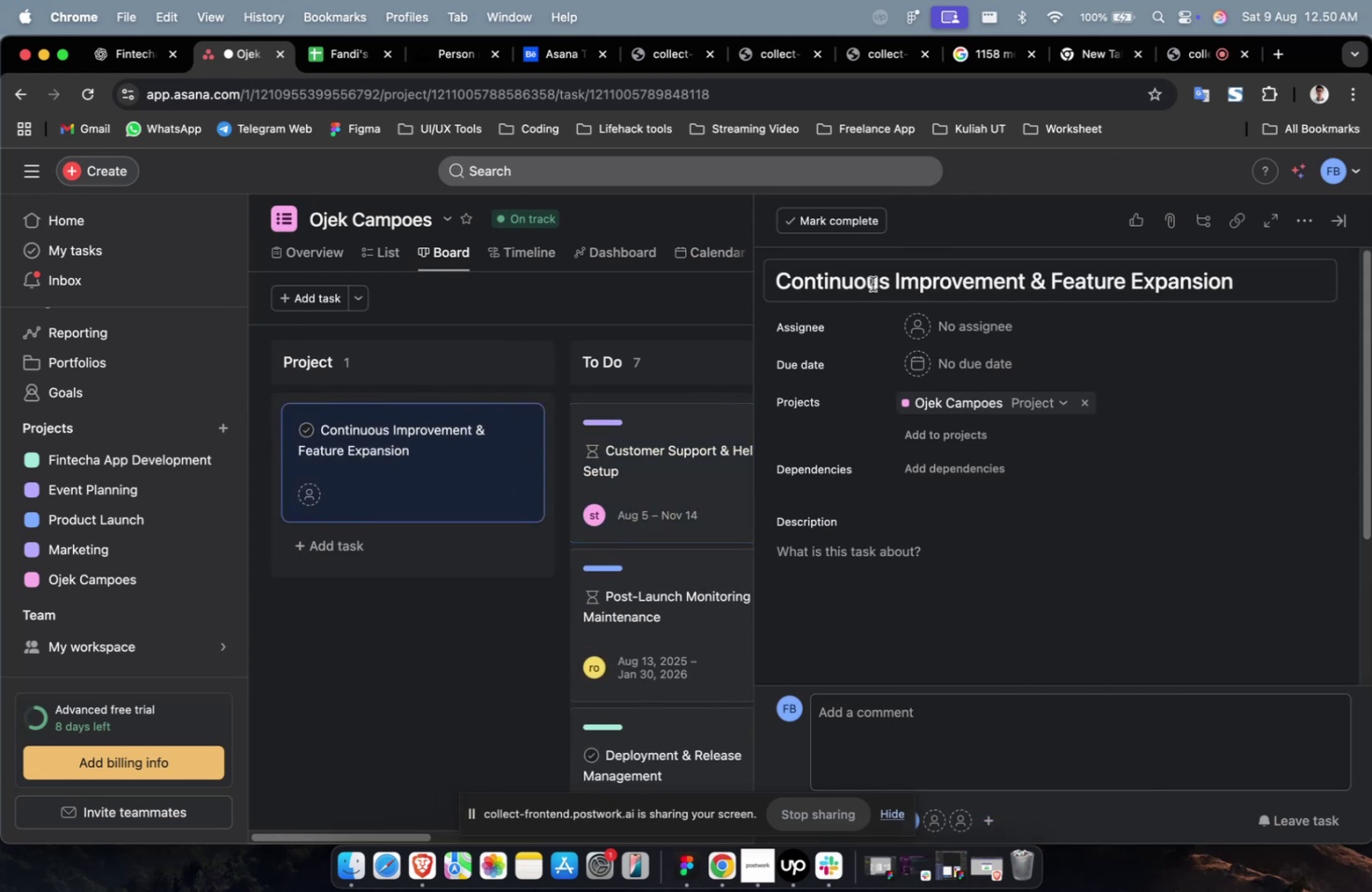 
double_click([894, 269])
 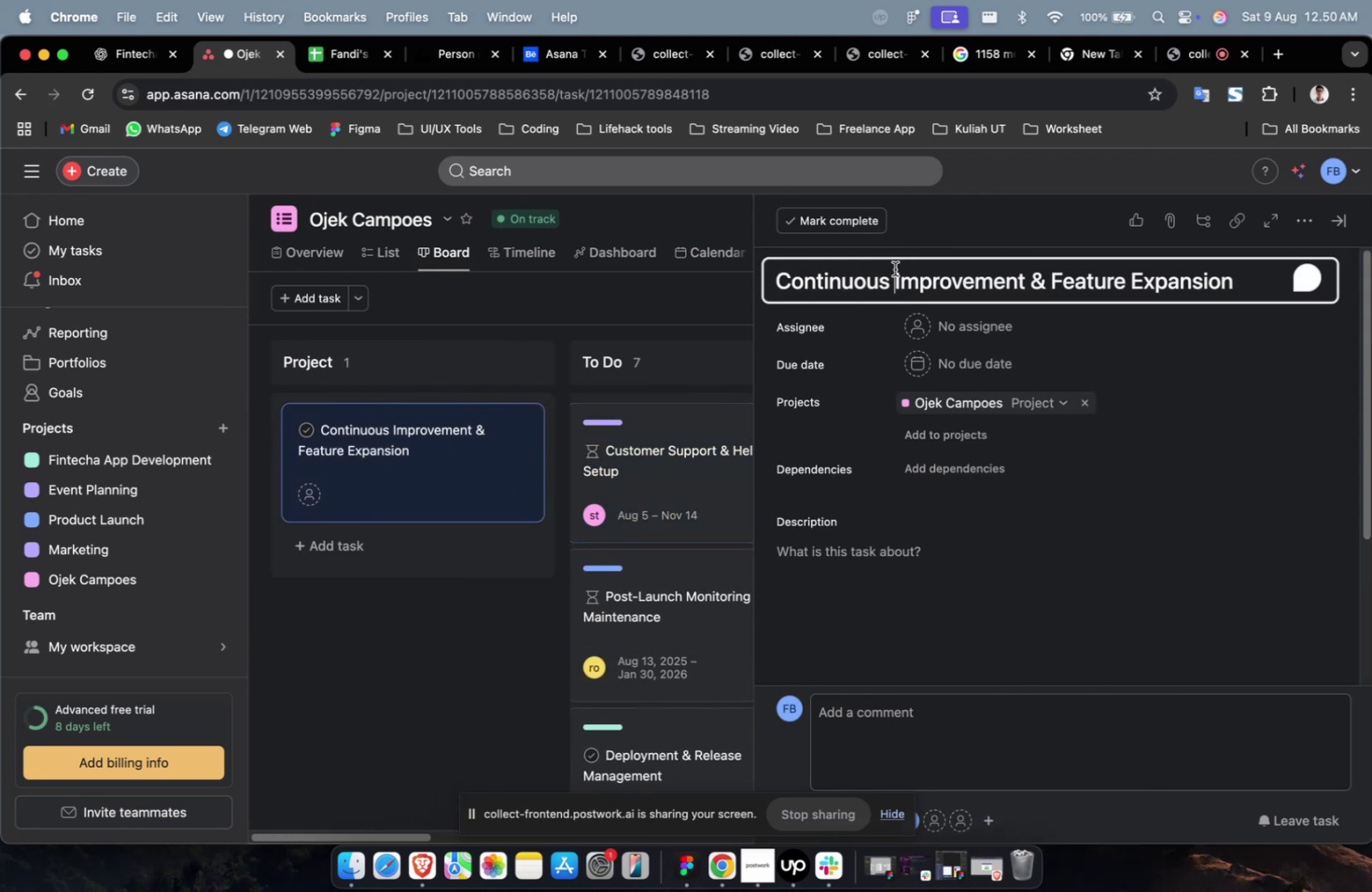 
key(Meta+A)
 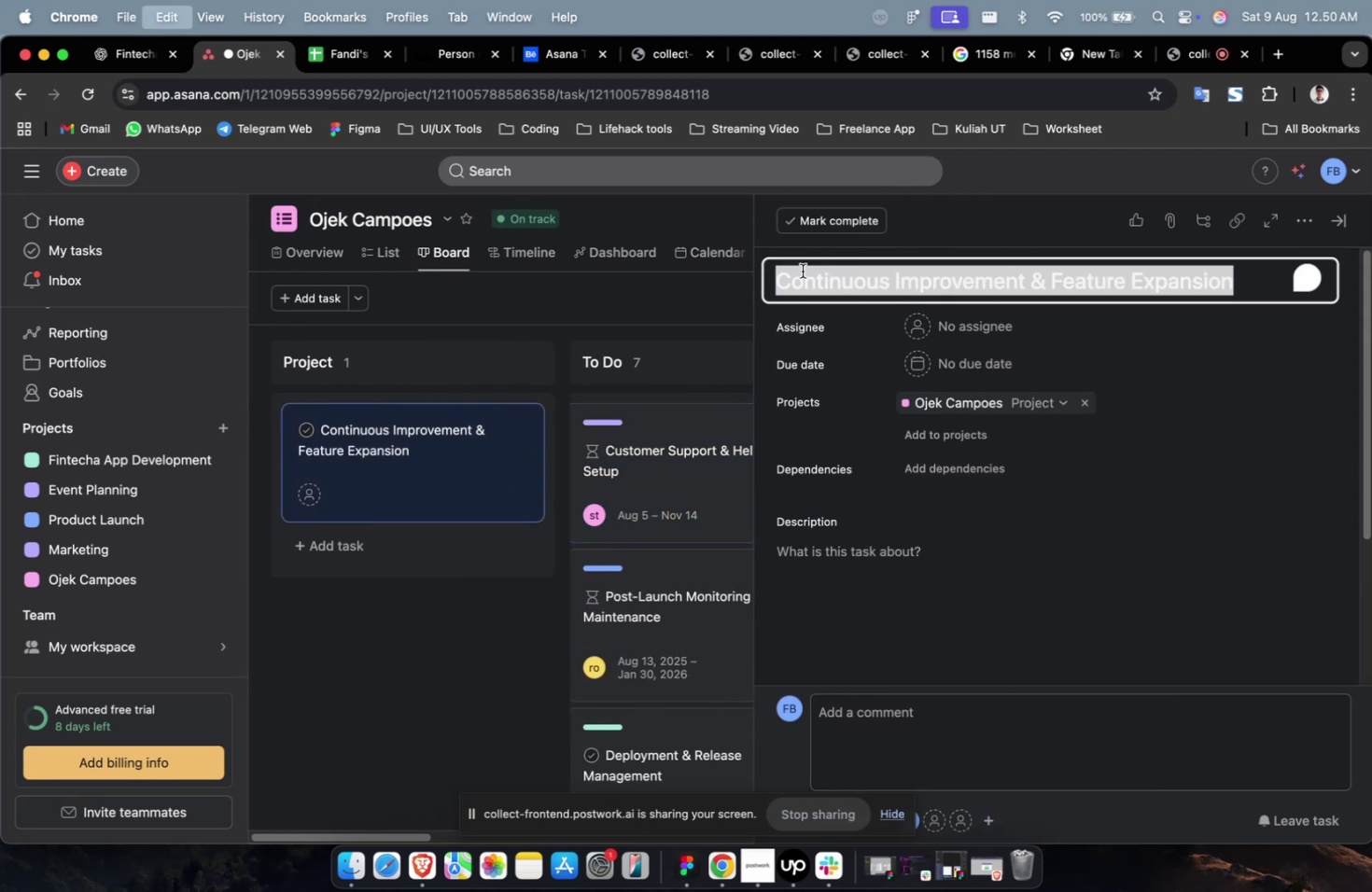 
key(Meta+C)
 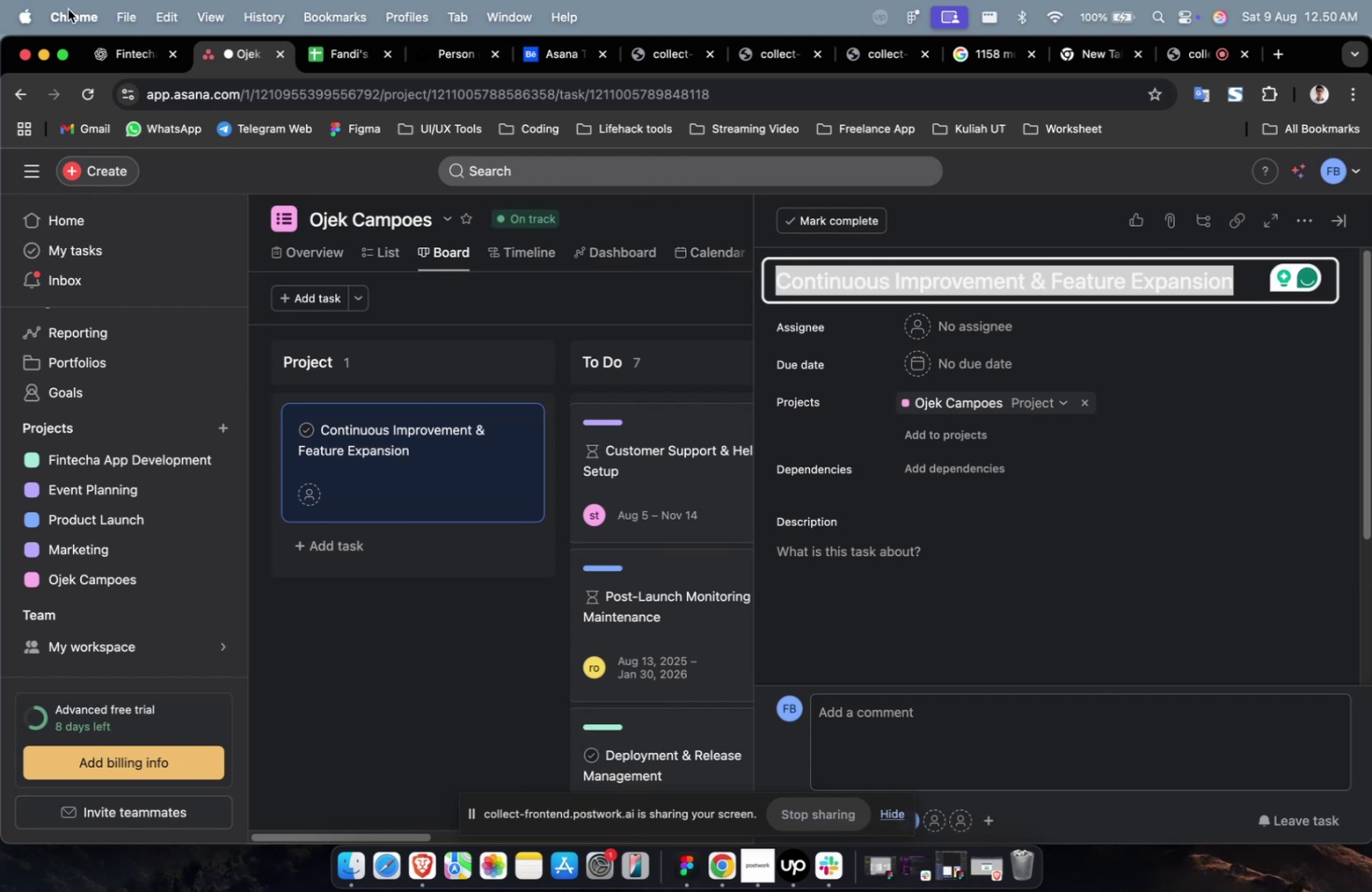 
left_click([133, 50])
 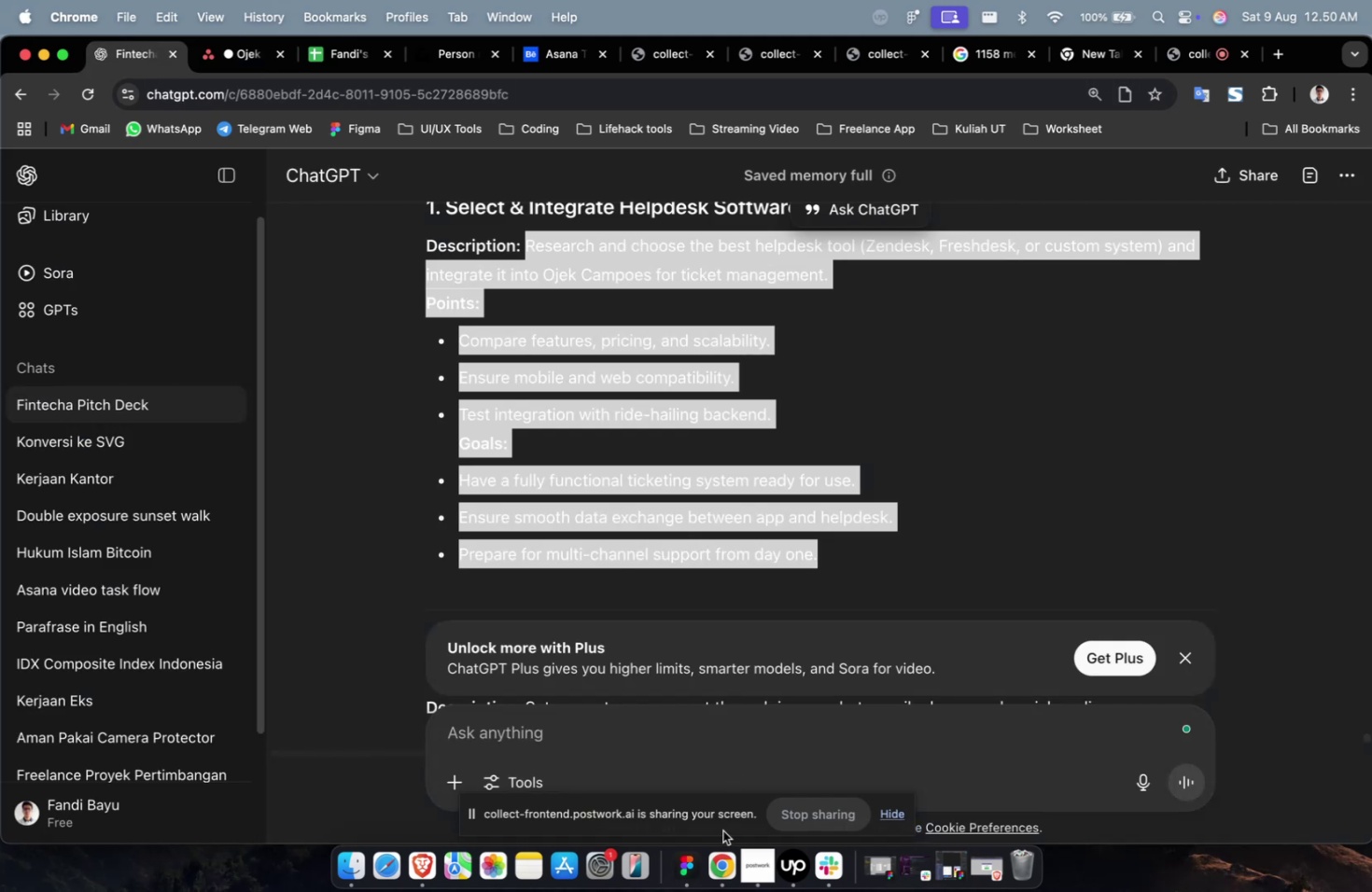 
left_click([666, 755])
 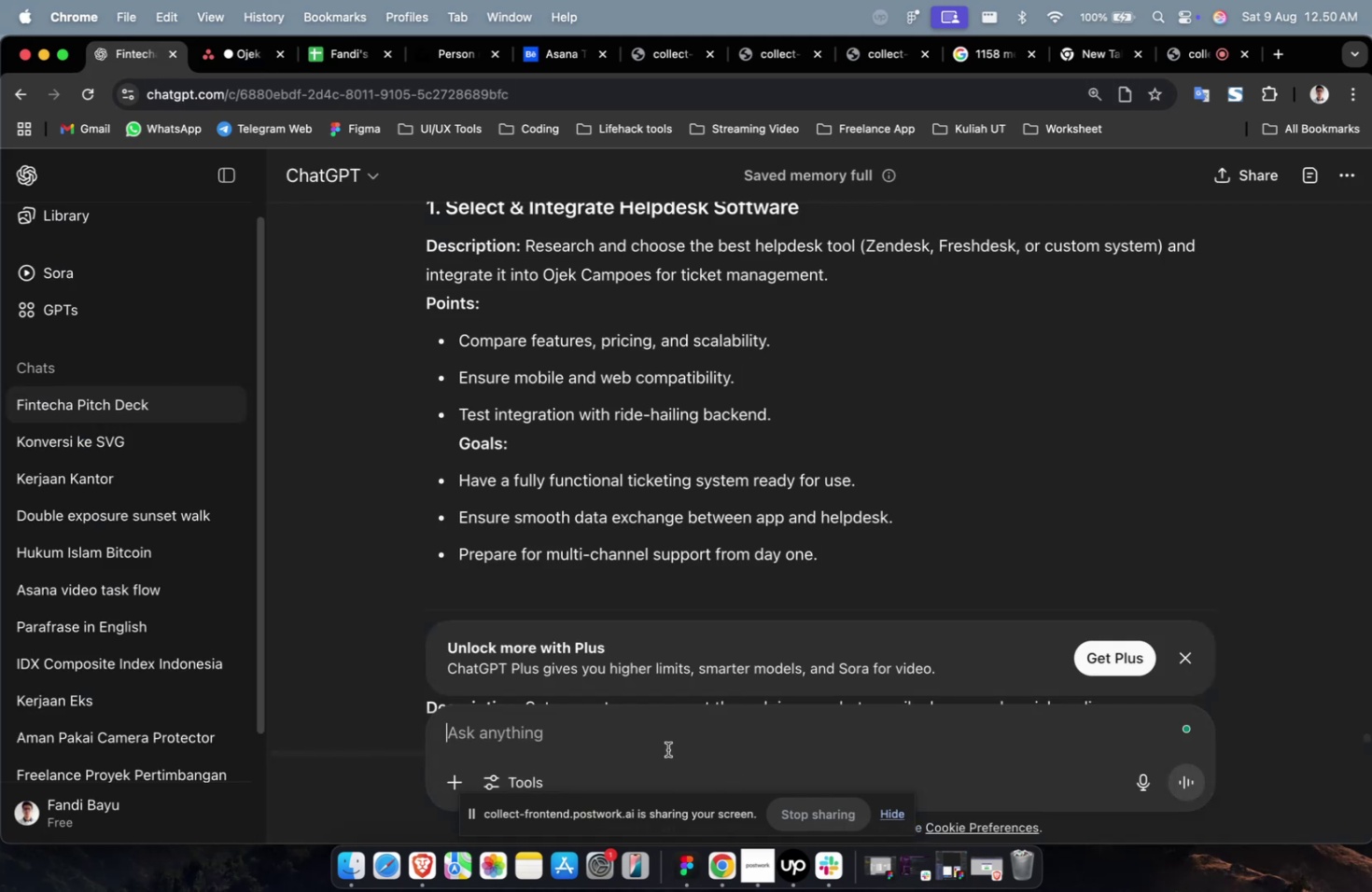 
type(buatkan detail description, point dan goals untuk )
 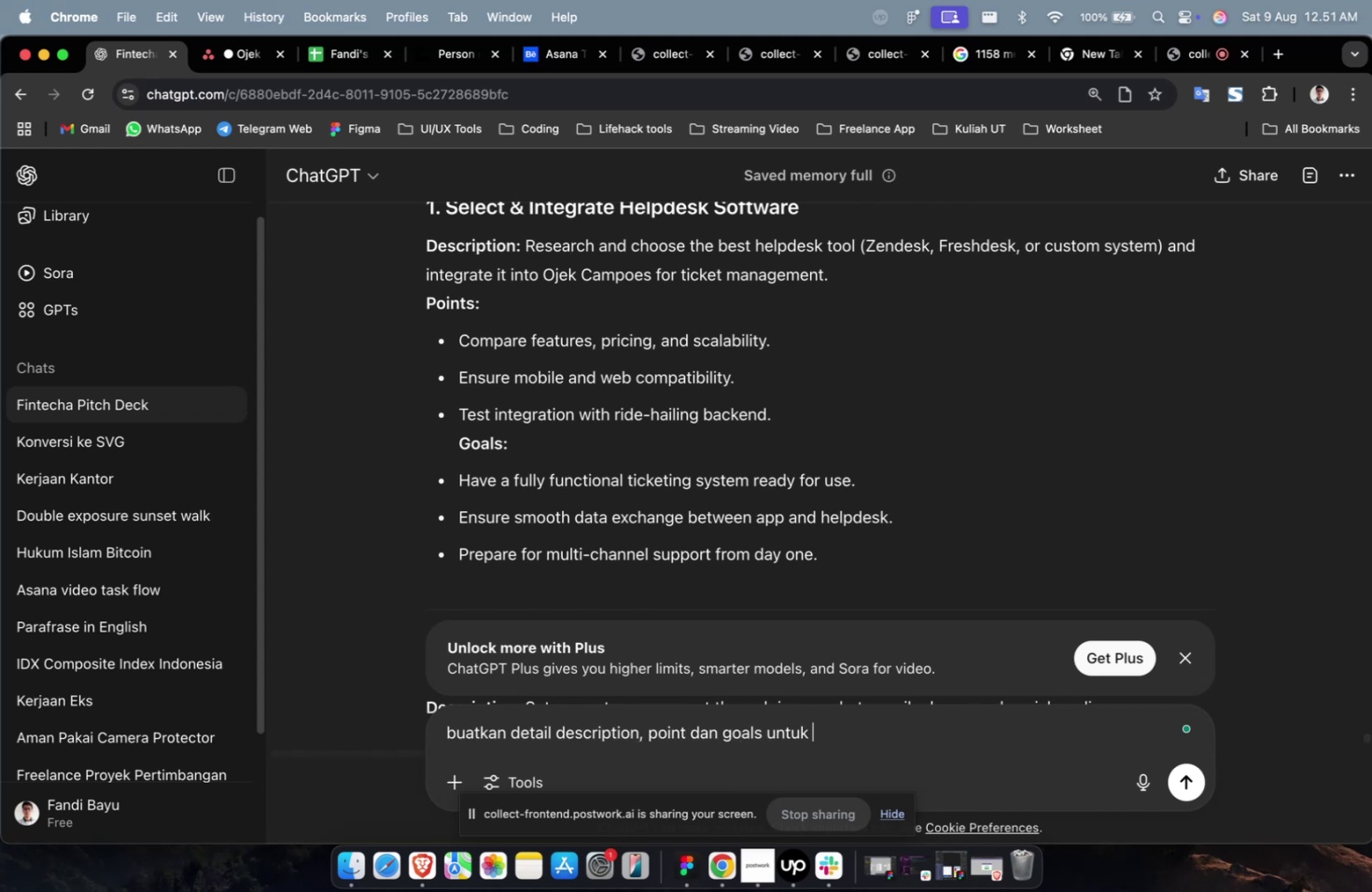 
key(Meta+CommandLeft)
 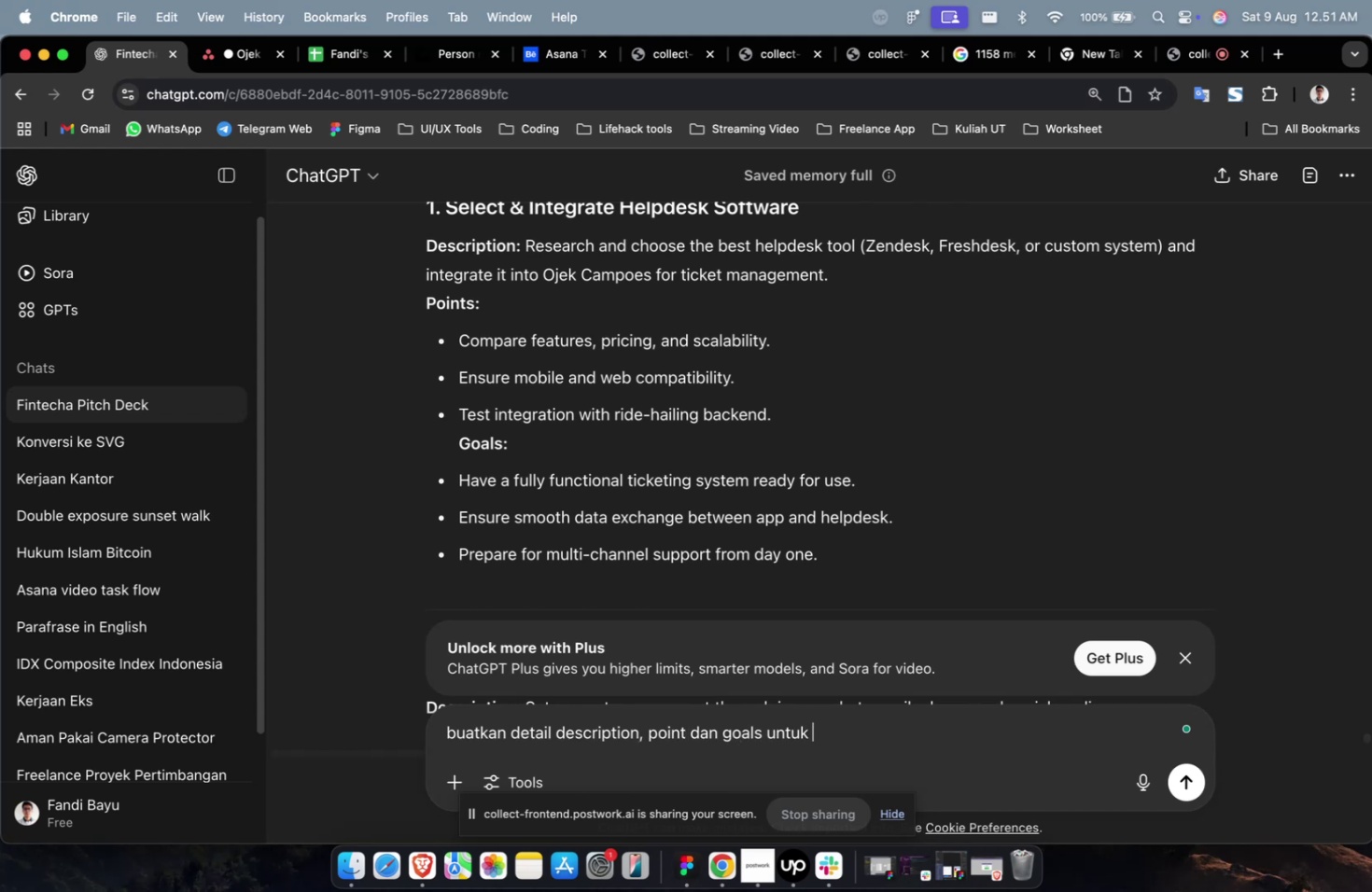 
key(Meta+V)
 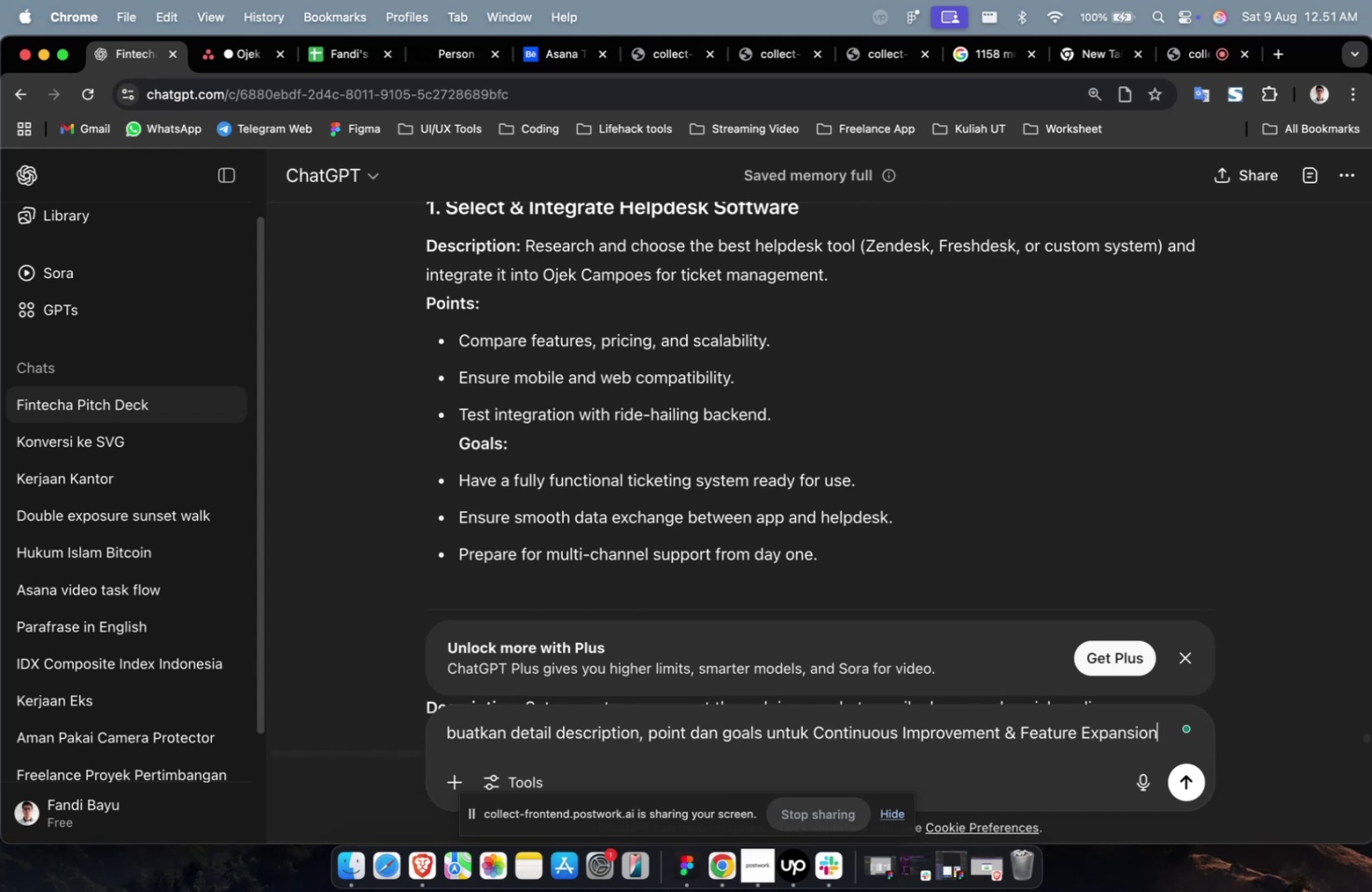 
key(Enter)
 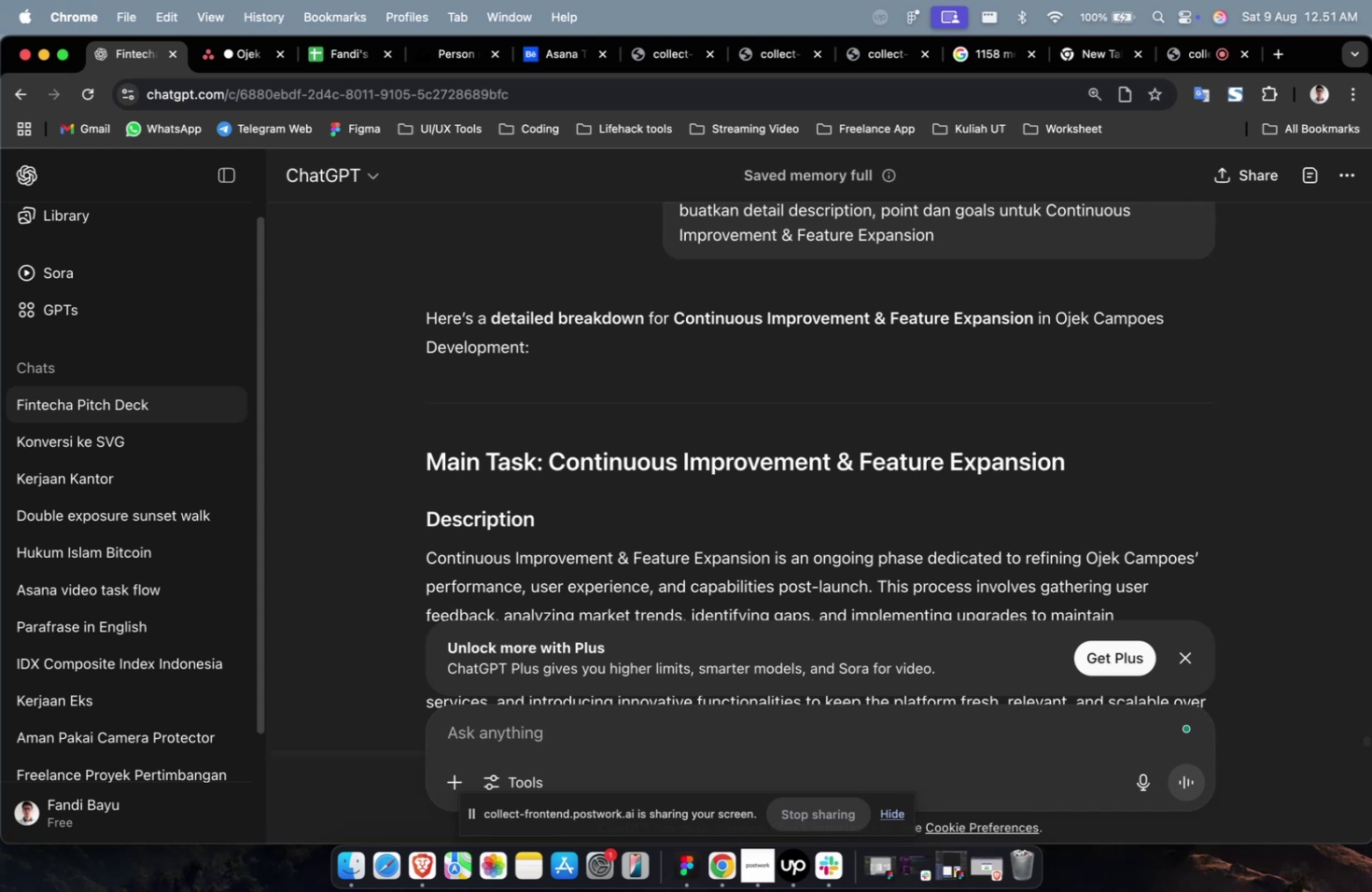 
wait(27.66)
 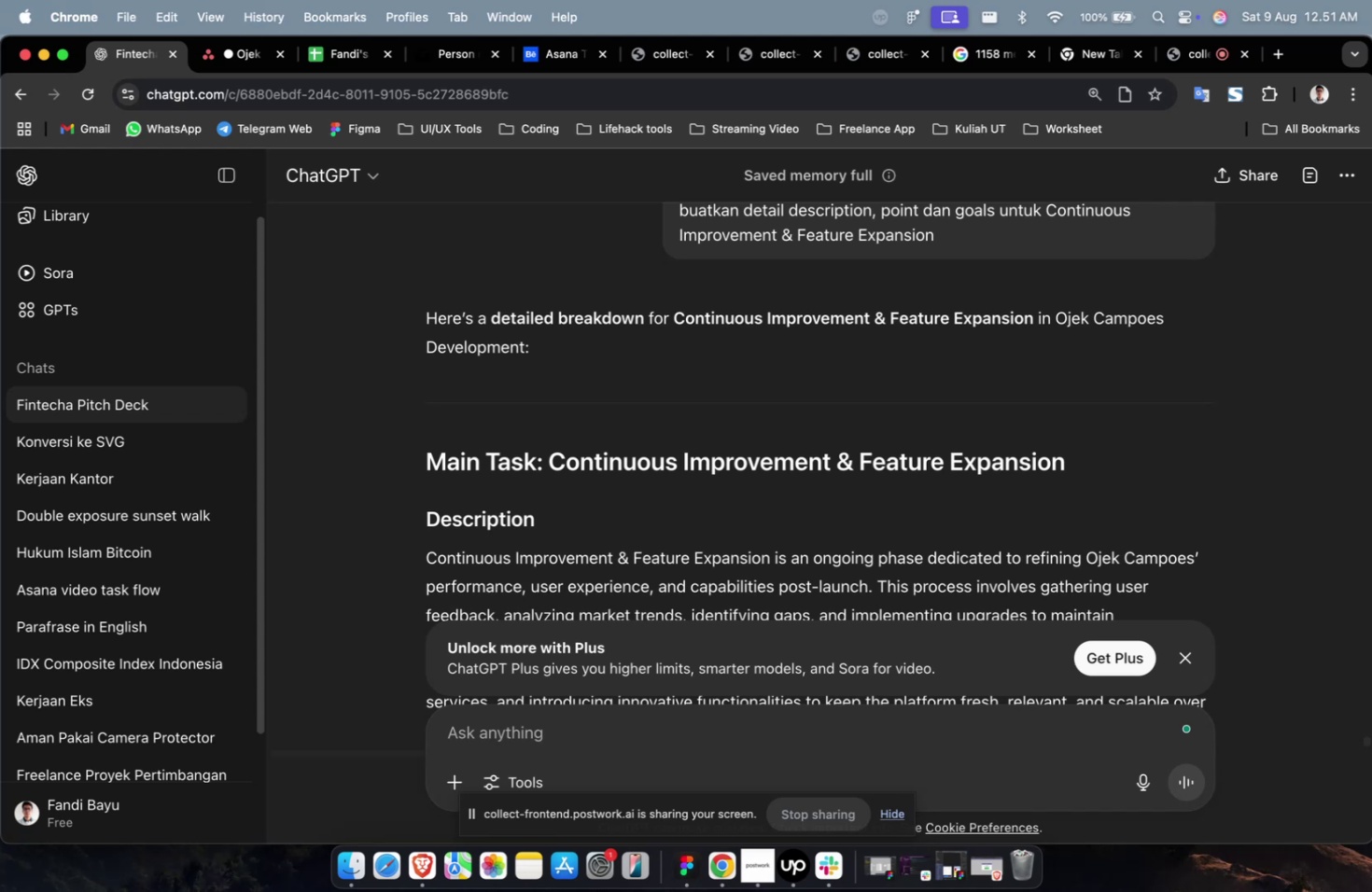 
scroll: coordinate [804, 560], scroll_direction: down, amount: 34.0
 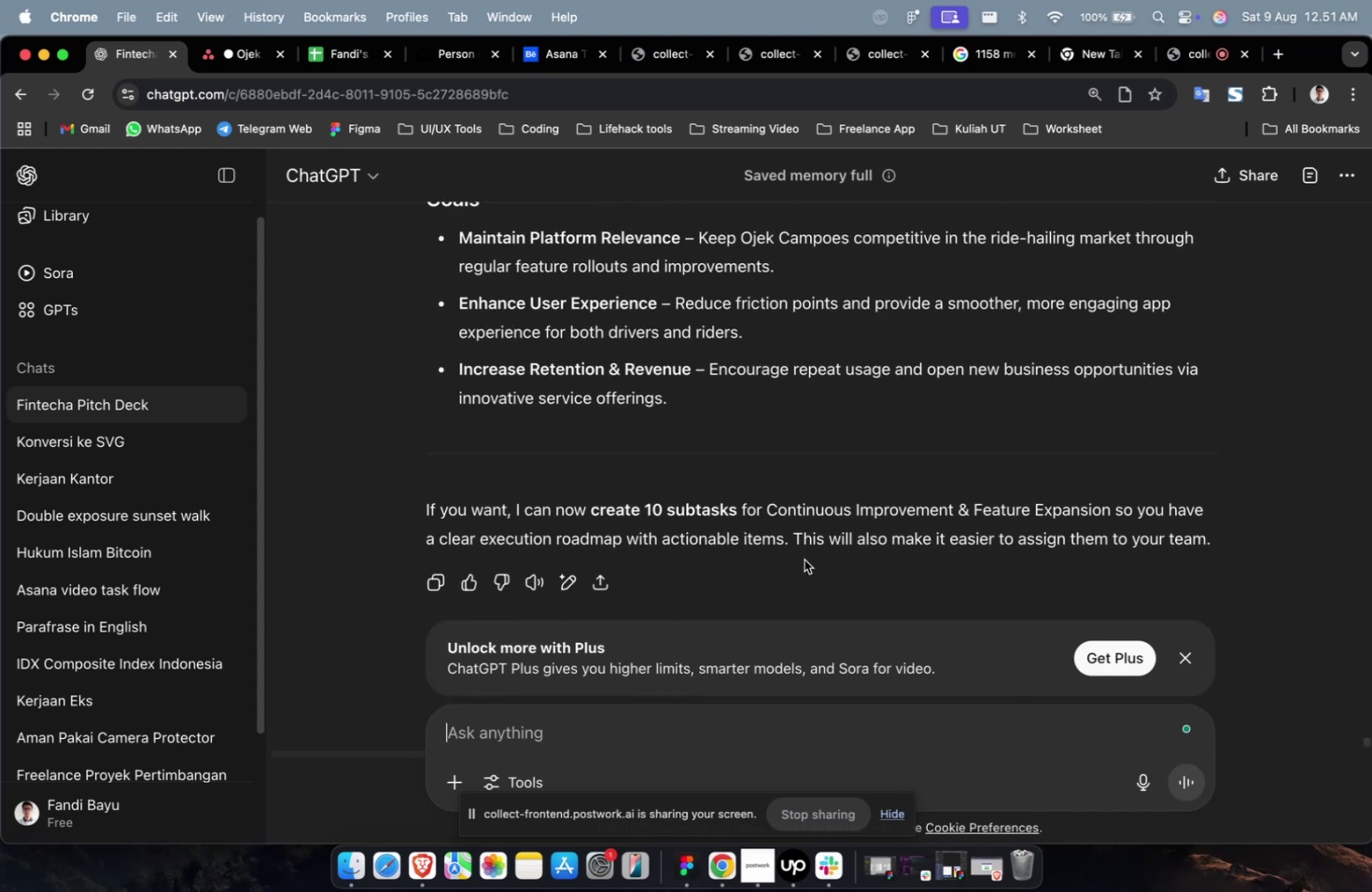 
scroll: coordinate [740, 598], scroll_direction: up, amount: 3.0
 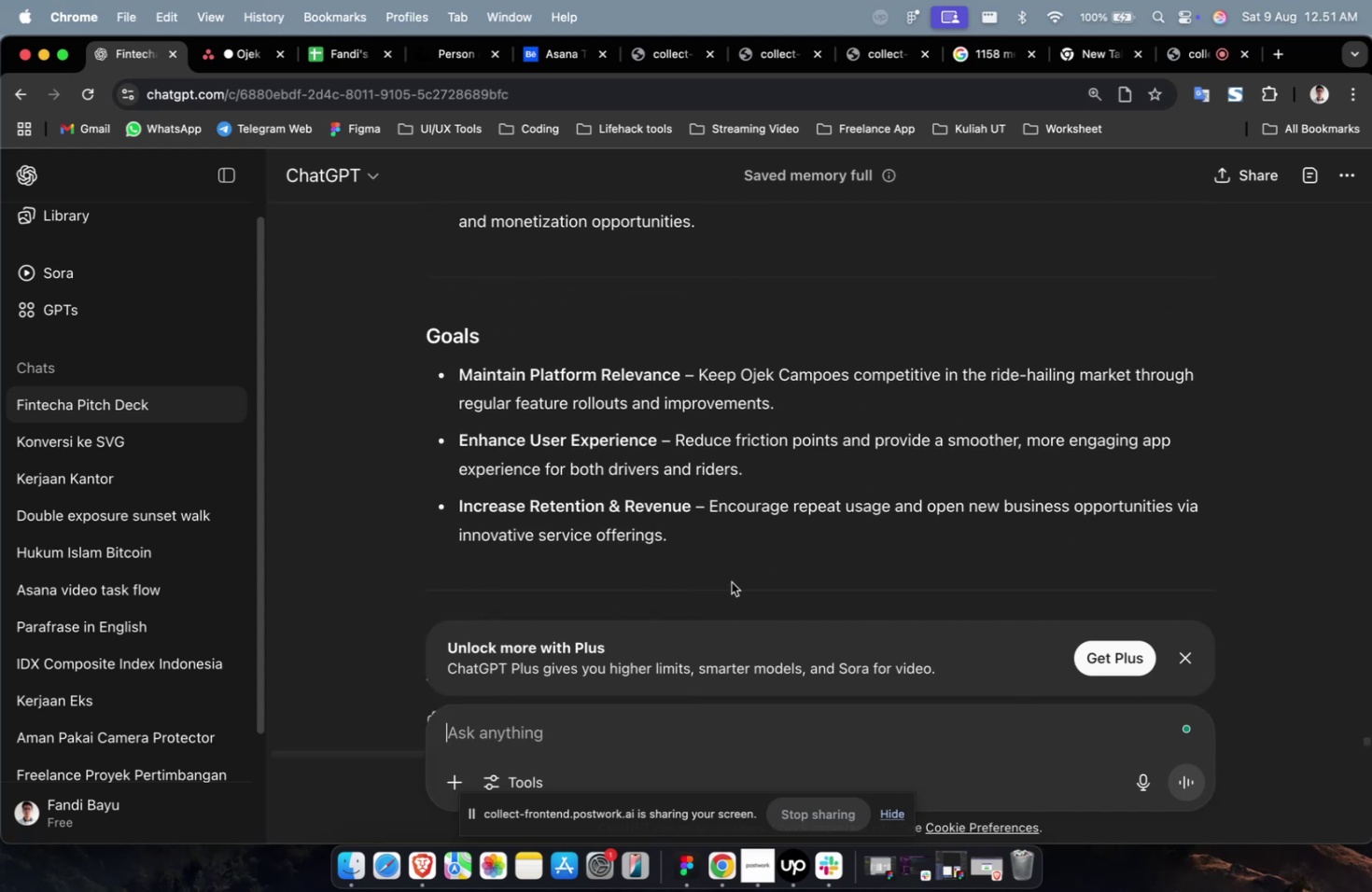 
left_click_drag(start_coordinate=[727, 565], to_coordinate=[425, 272])
 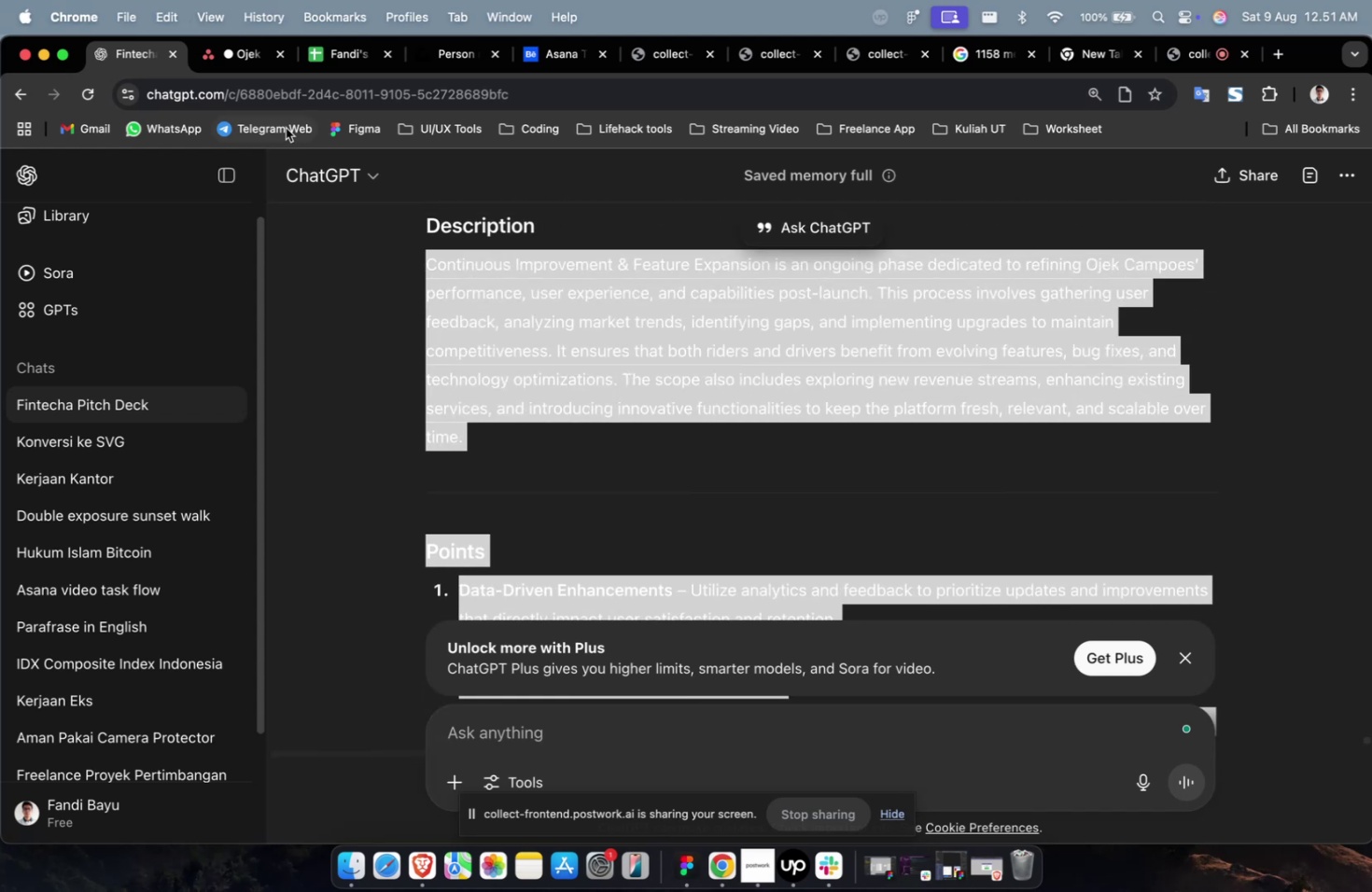 
scroll: coordinate [514, 370], scroll_direction: up, amount: 15.0
 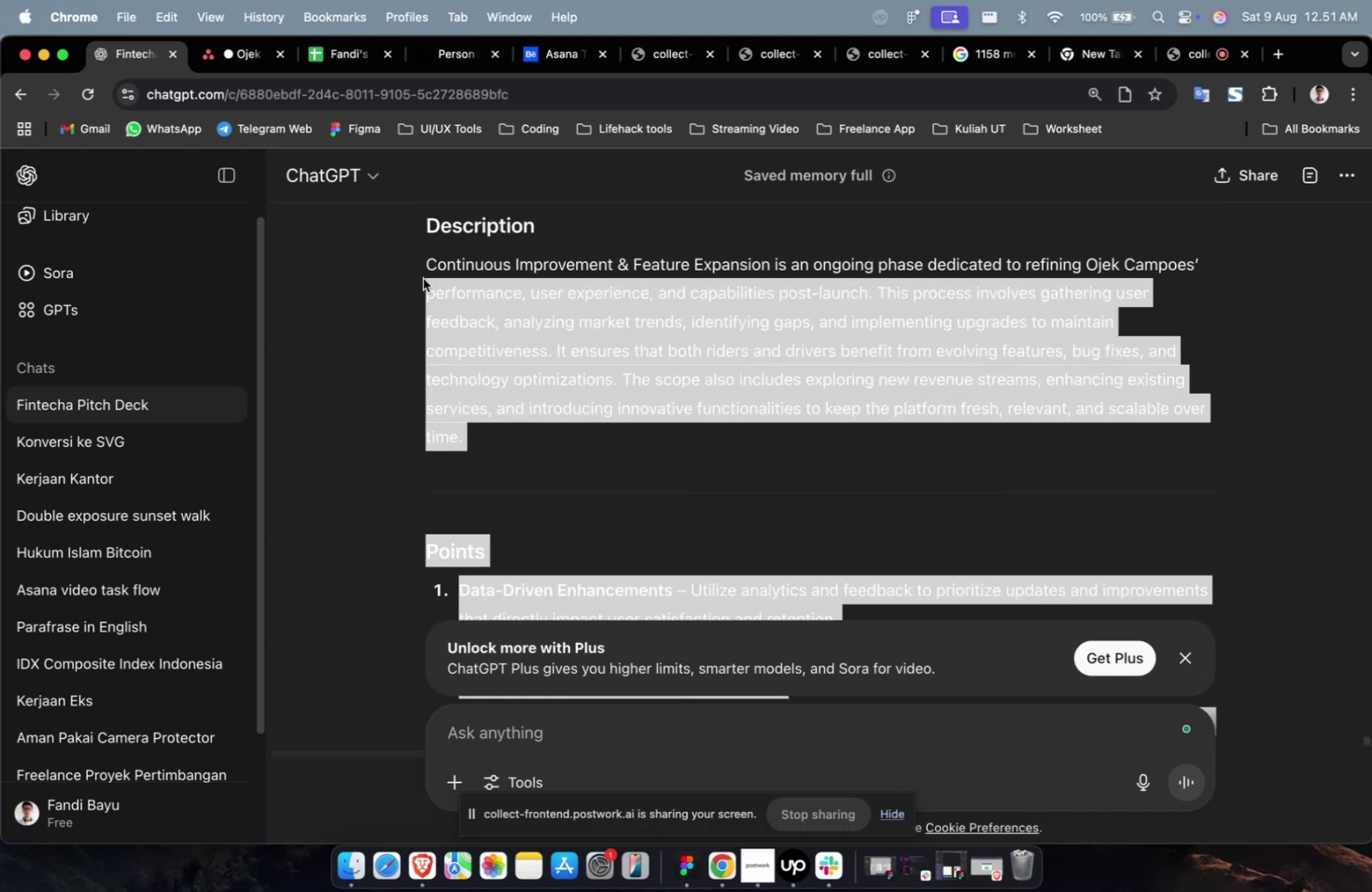 
key(Meta+CommandLeft)
 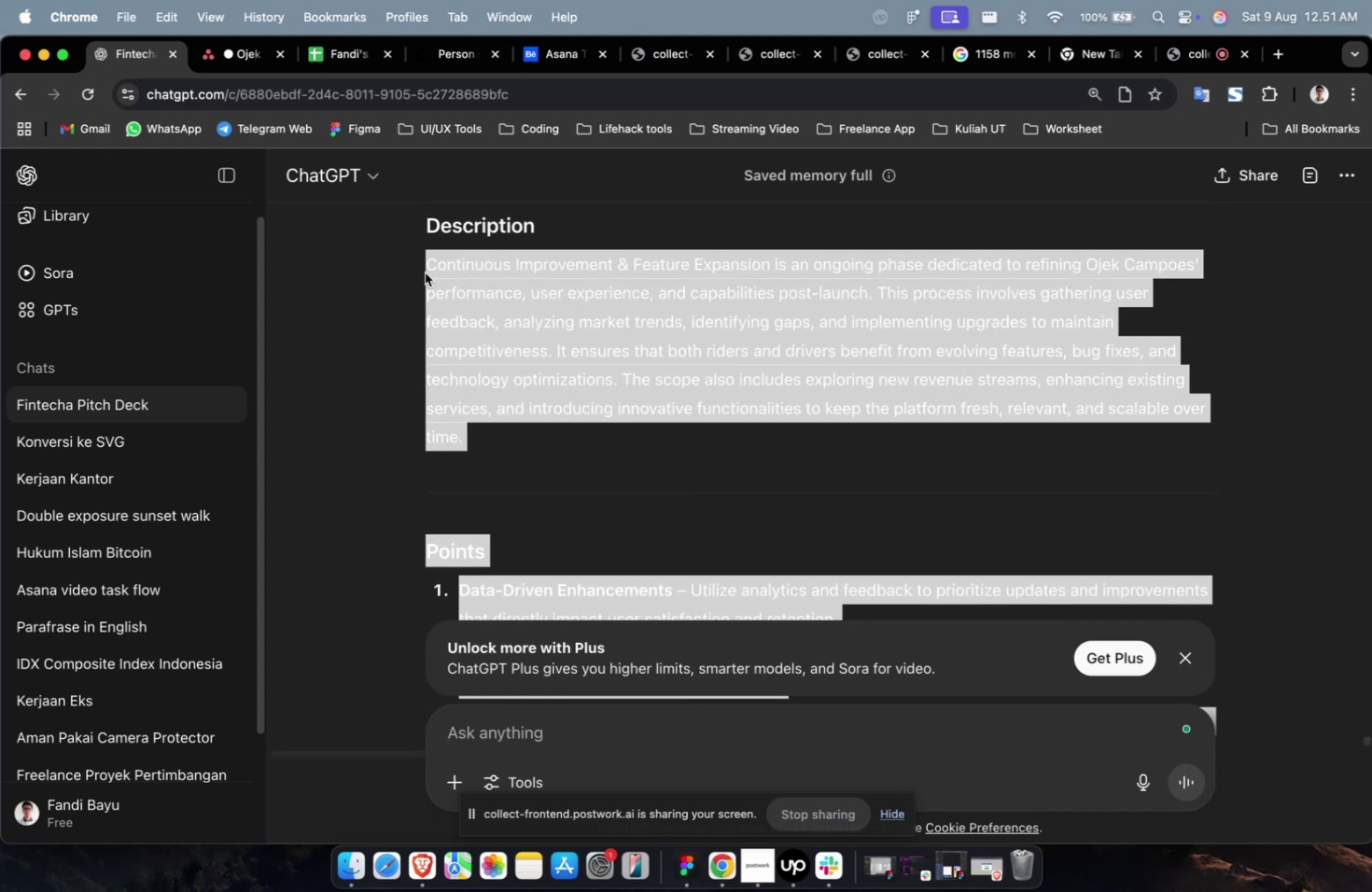 
key(Meta+C)
 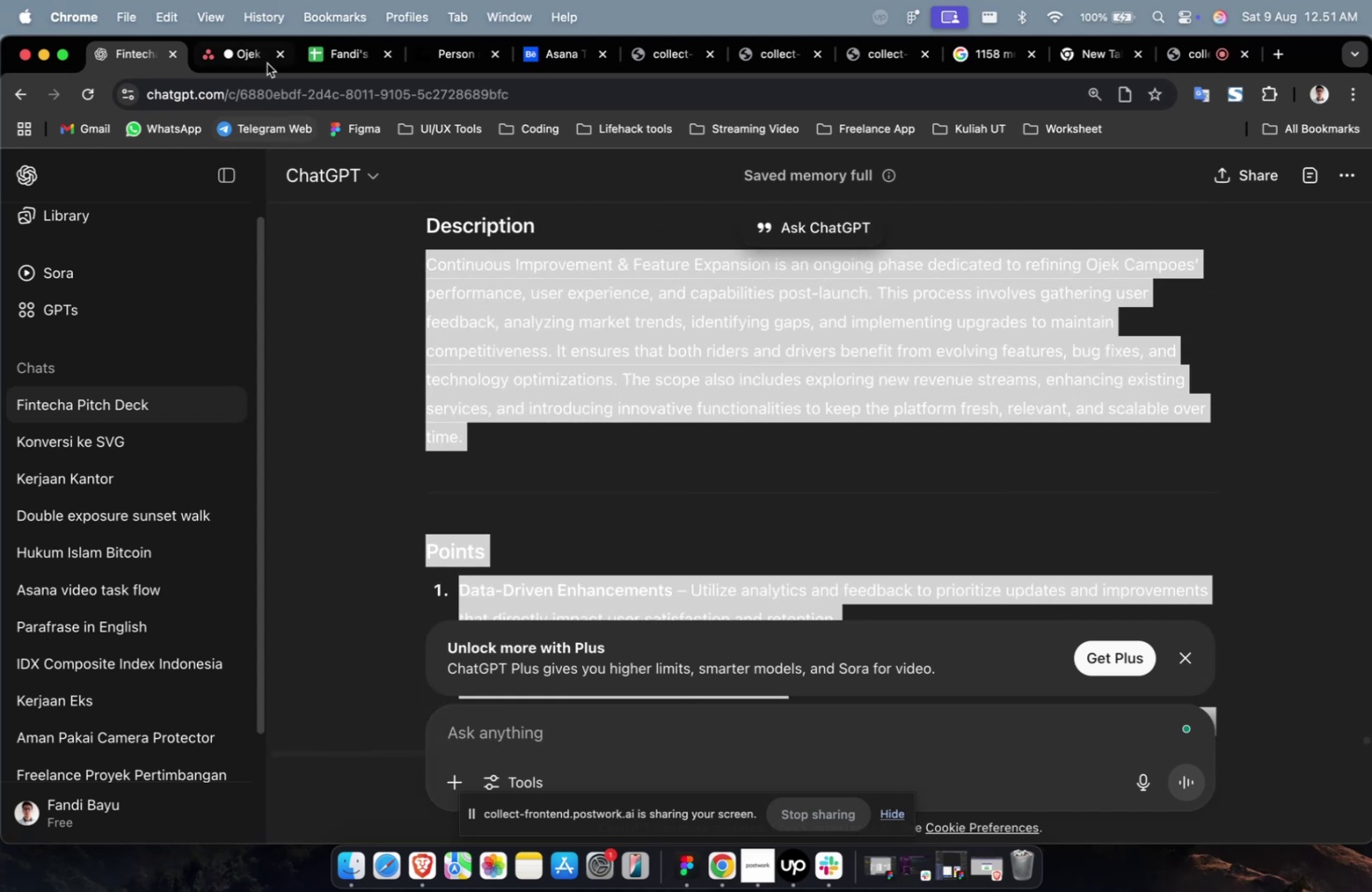 
left_click([265, 60])
 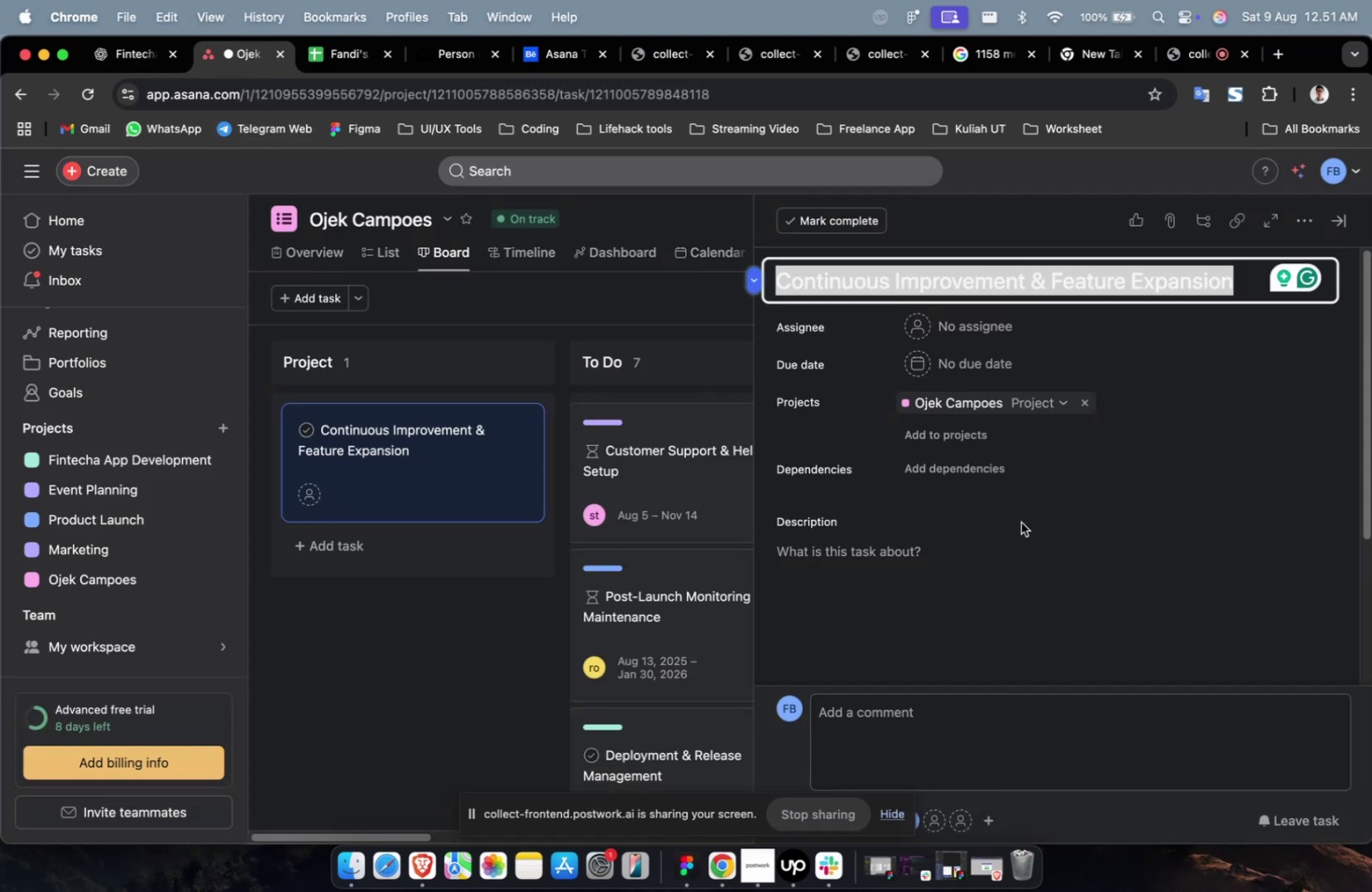 
double_click([1024, 585])
 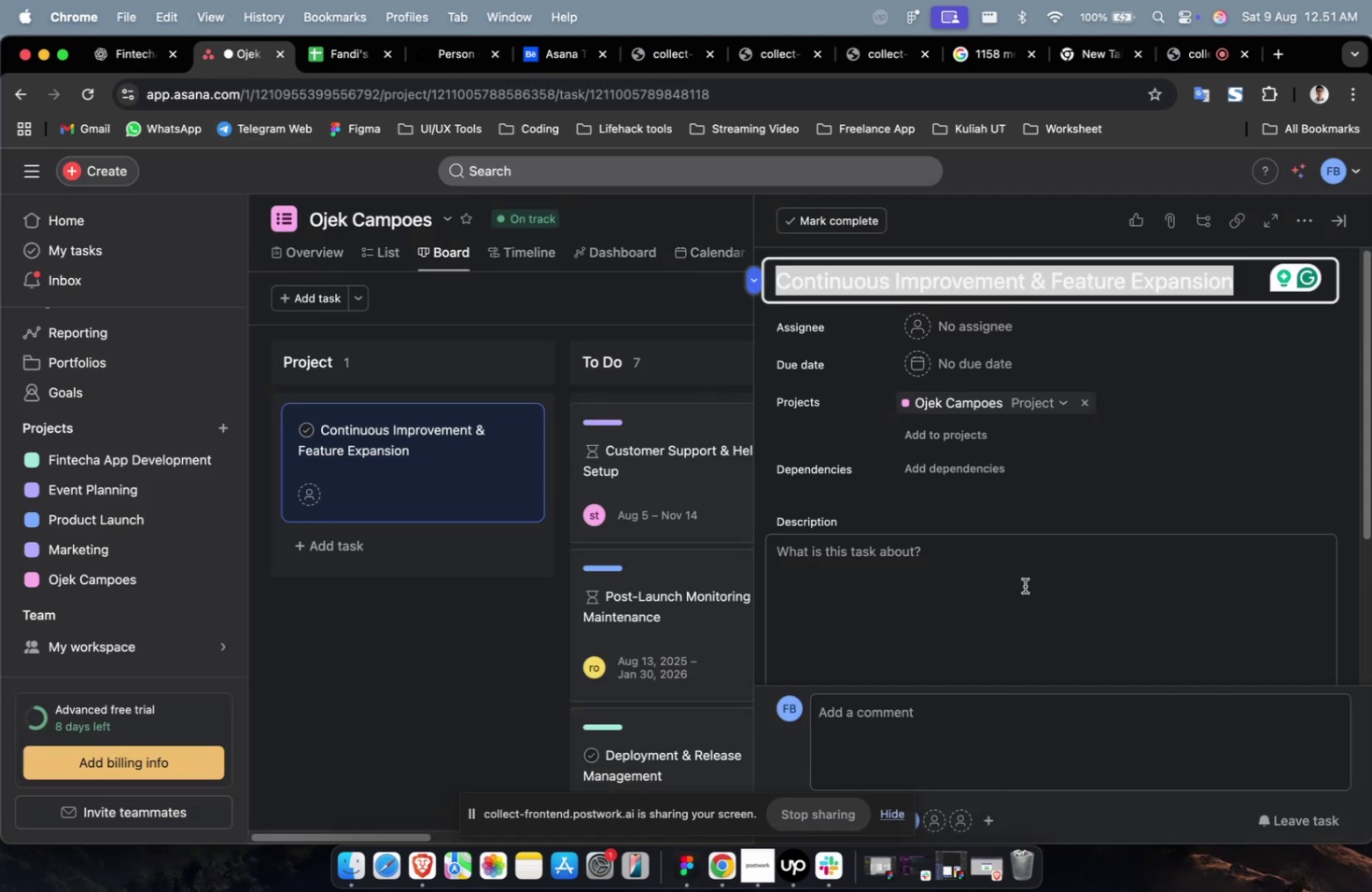 
key(Meta+CommandLeft)
 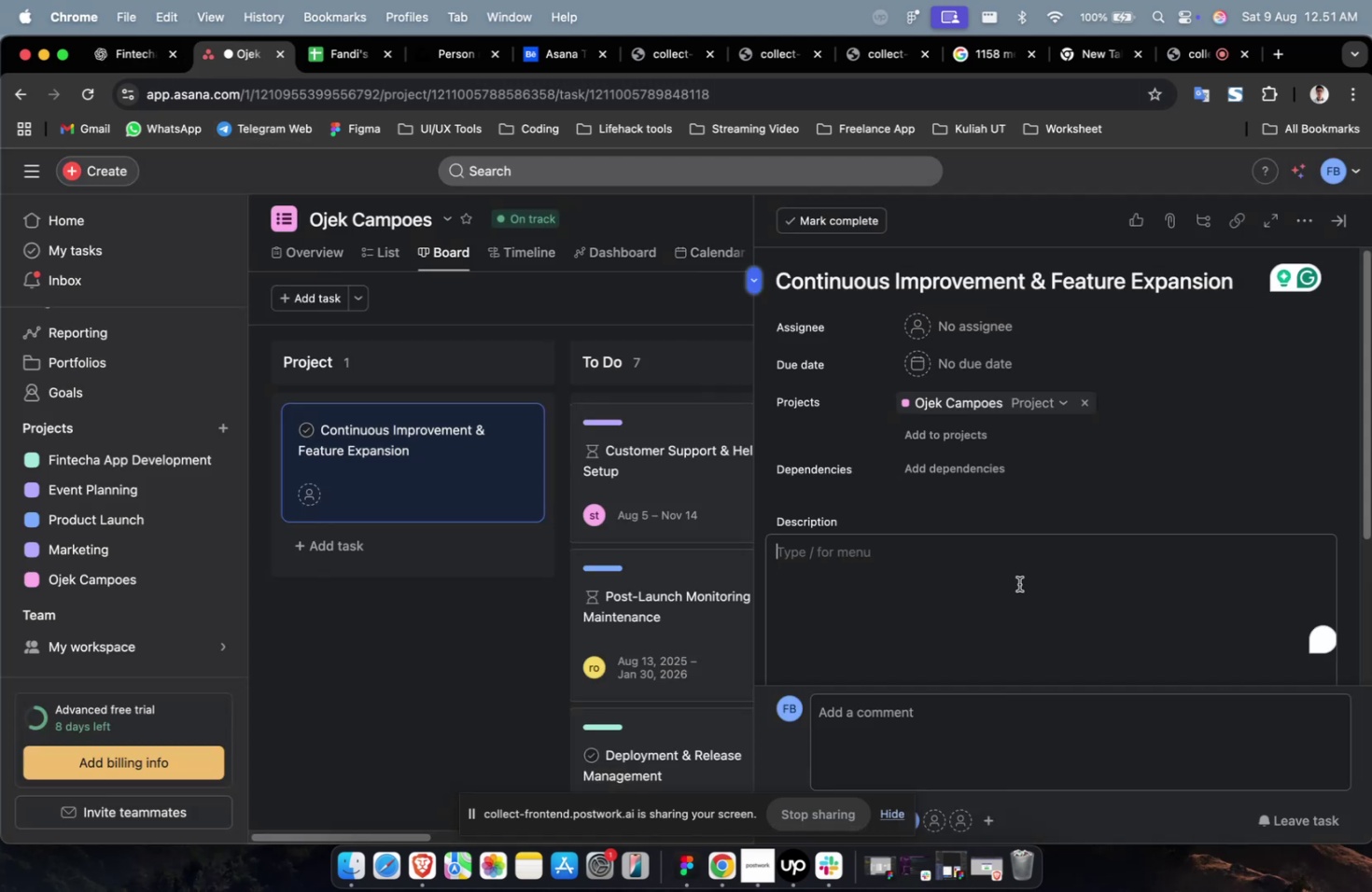 
key(Meta+V)
 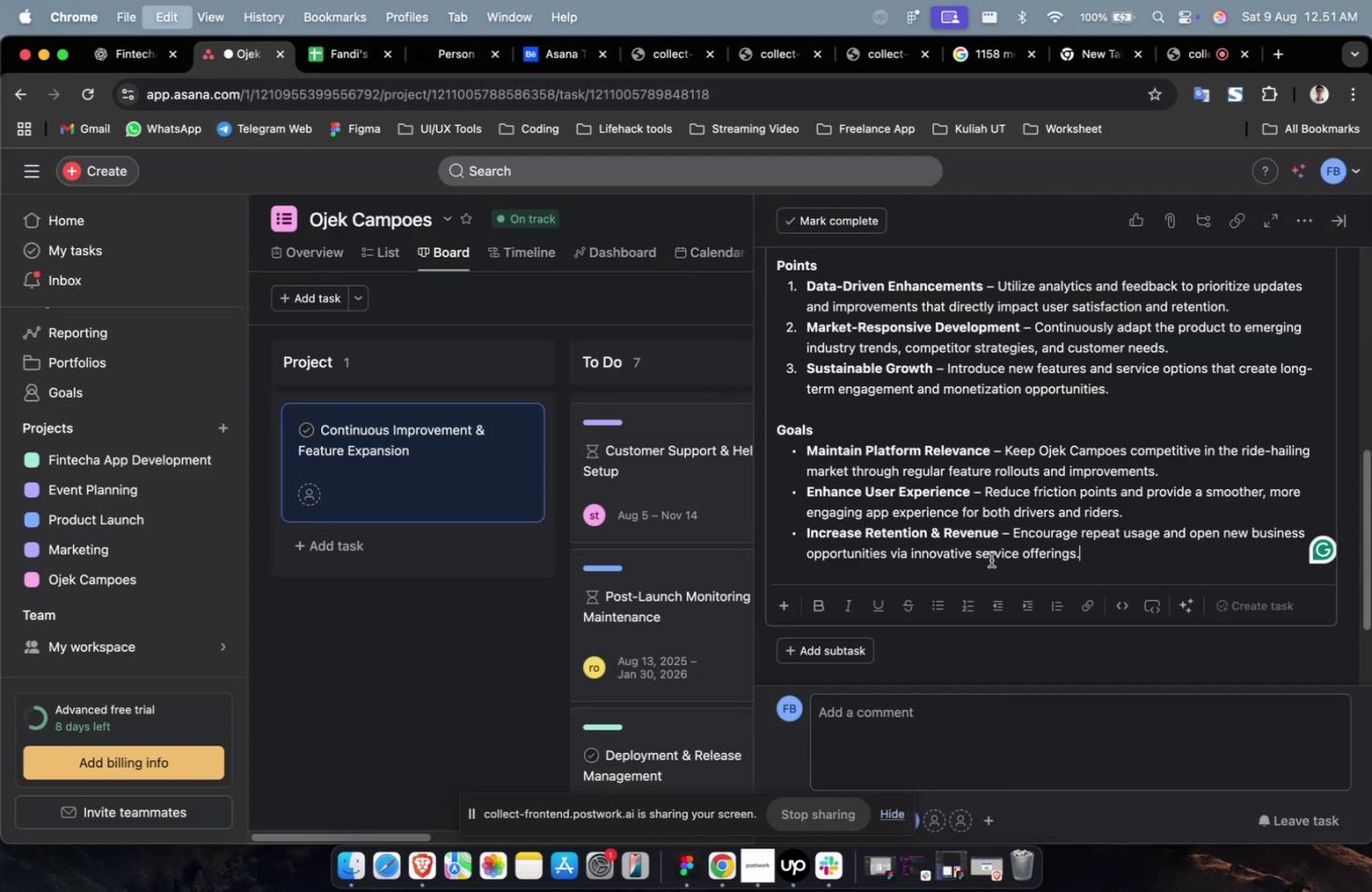 
scroll: coordinate [990, 559], scroll_direction: up, amount: 17.0
 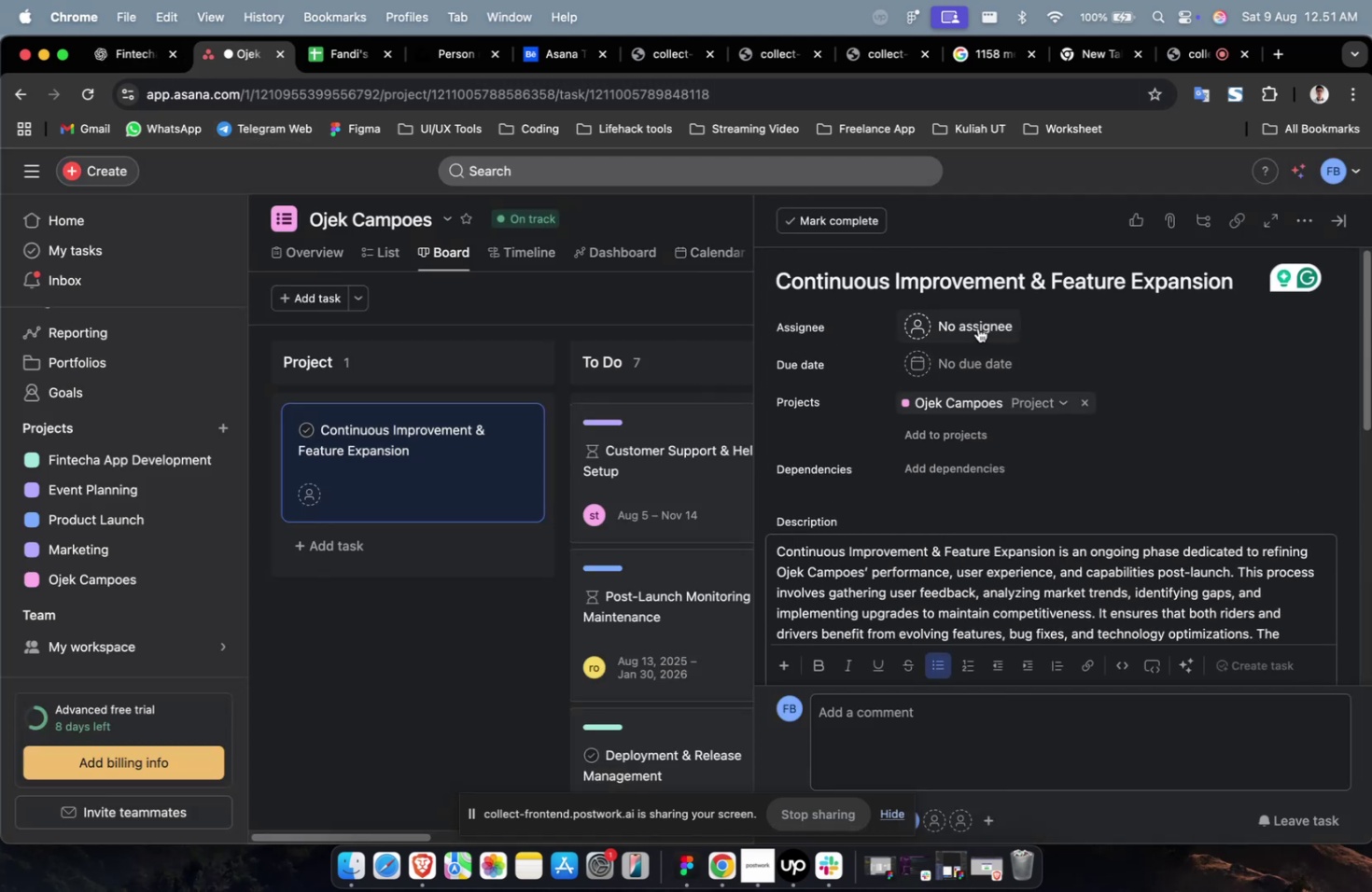 
left_click([978, 321])
 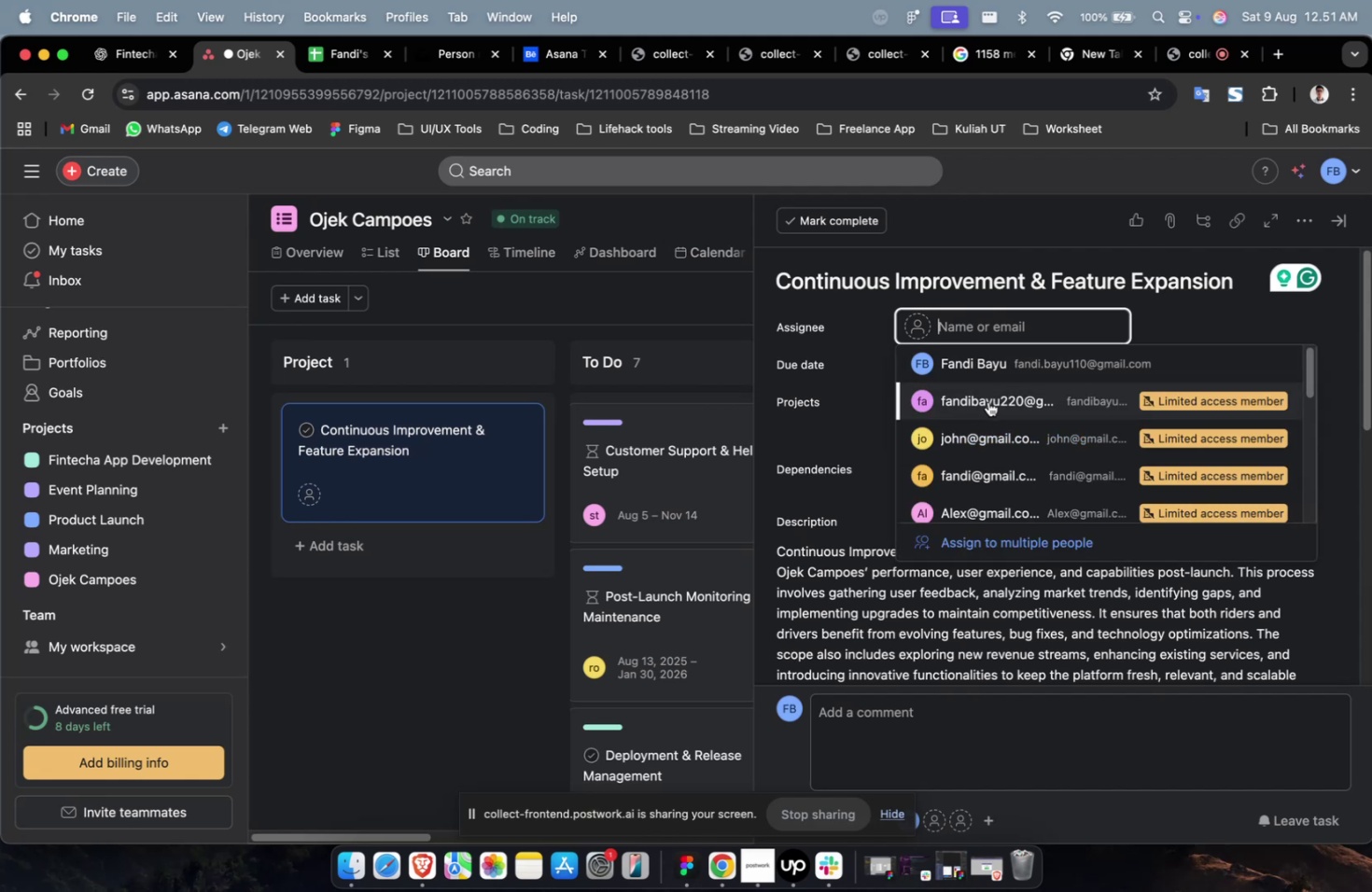 
double_click([980, 326])
 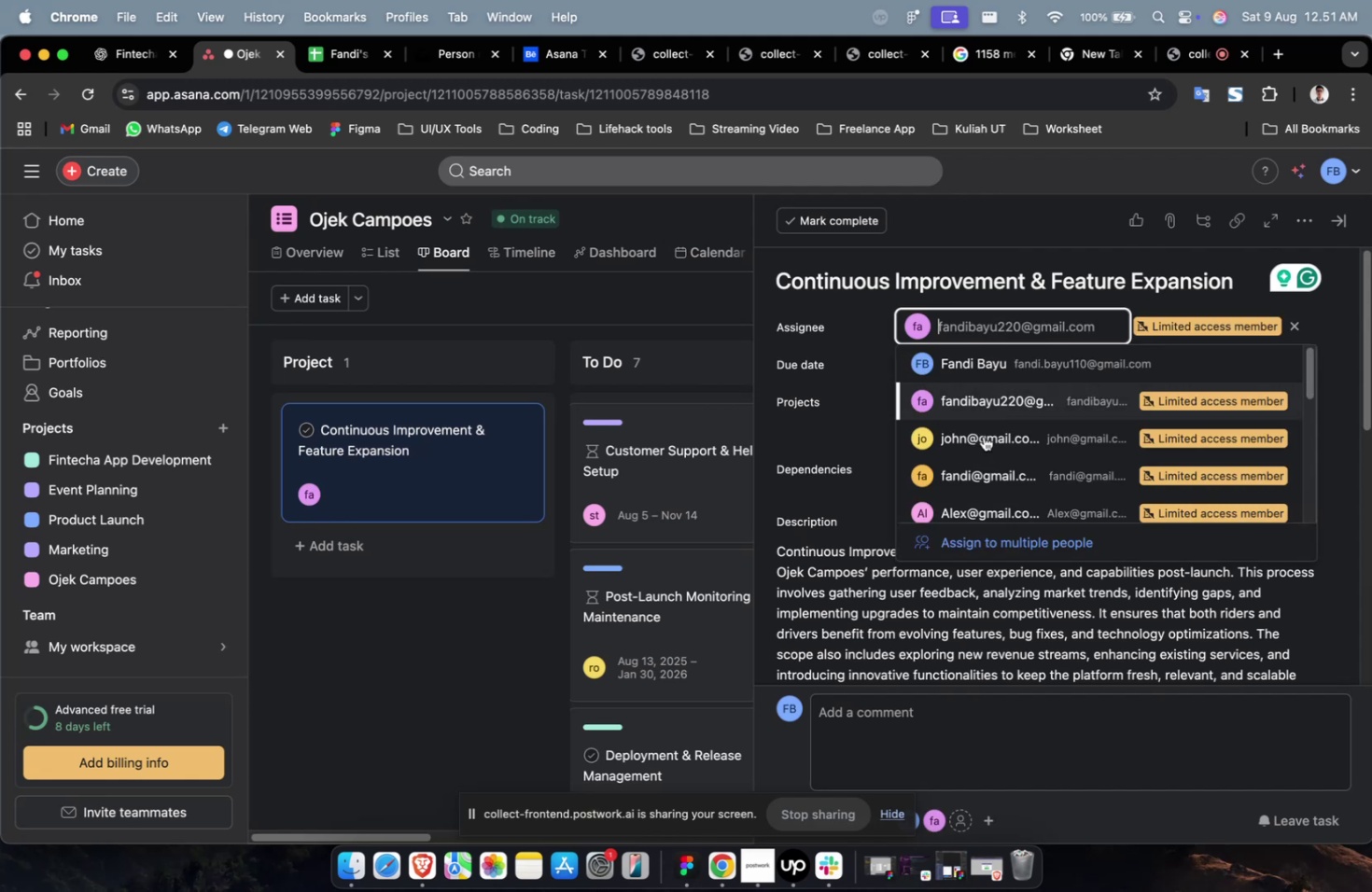 
scroll: coordinate [988, 472], scroll_direction: down, amount: 7.0
 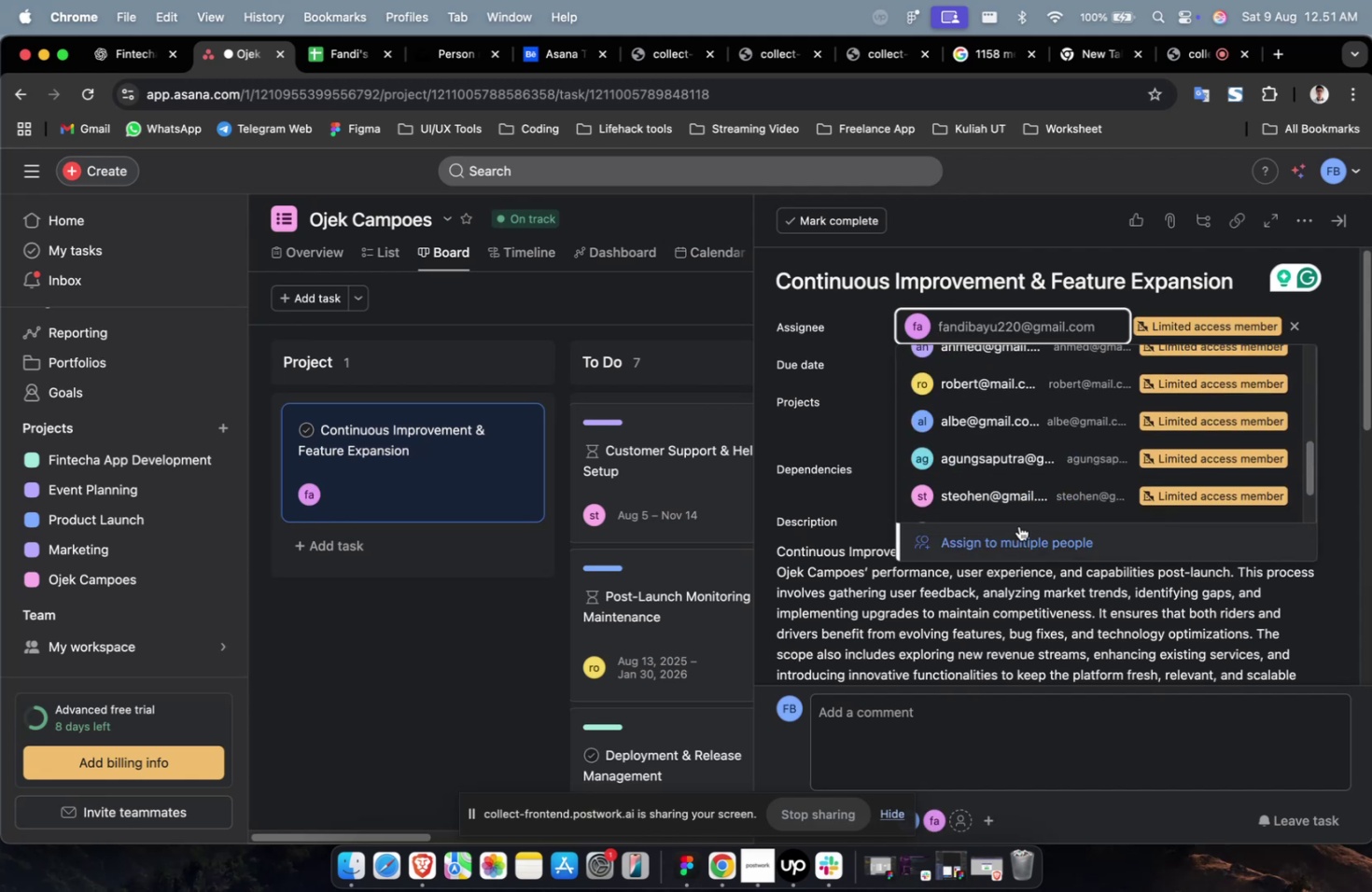 
left_click([1029, 489])
 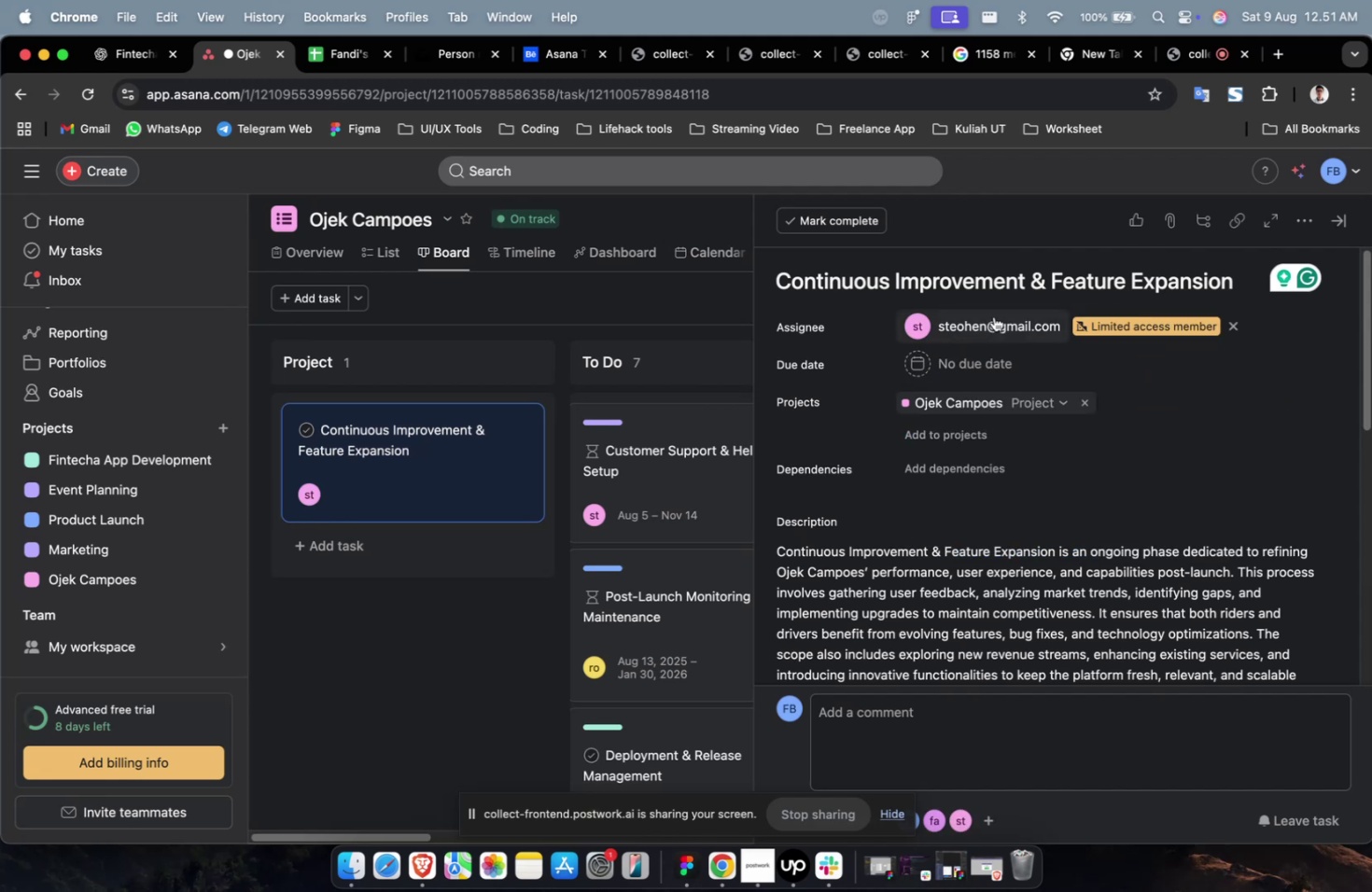 
scroll: coordinate [987, 428], scroll_direction: down, amount: 19.0
 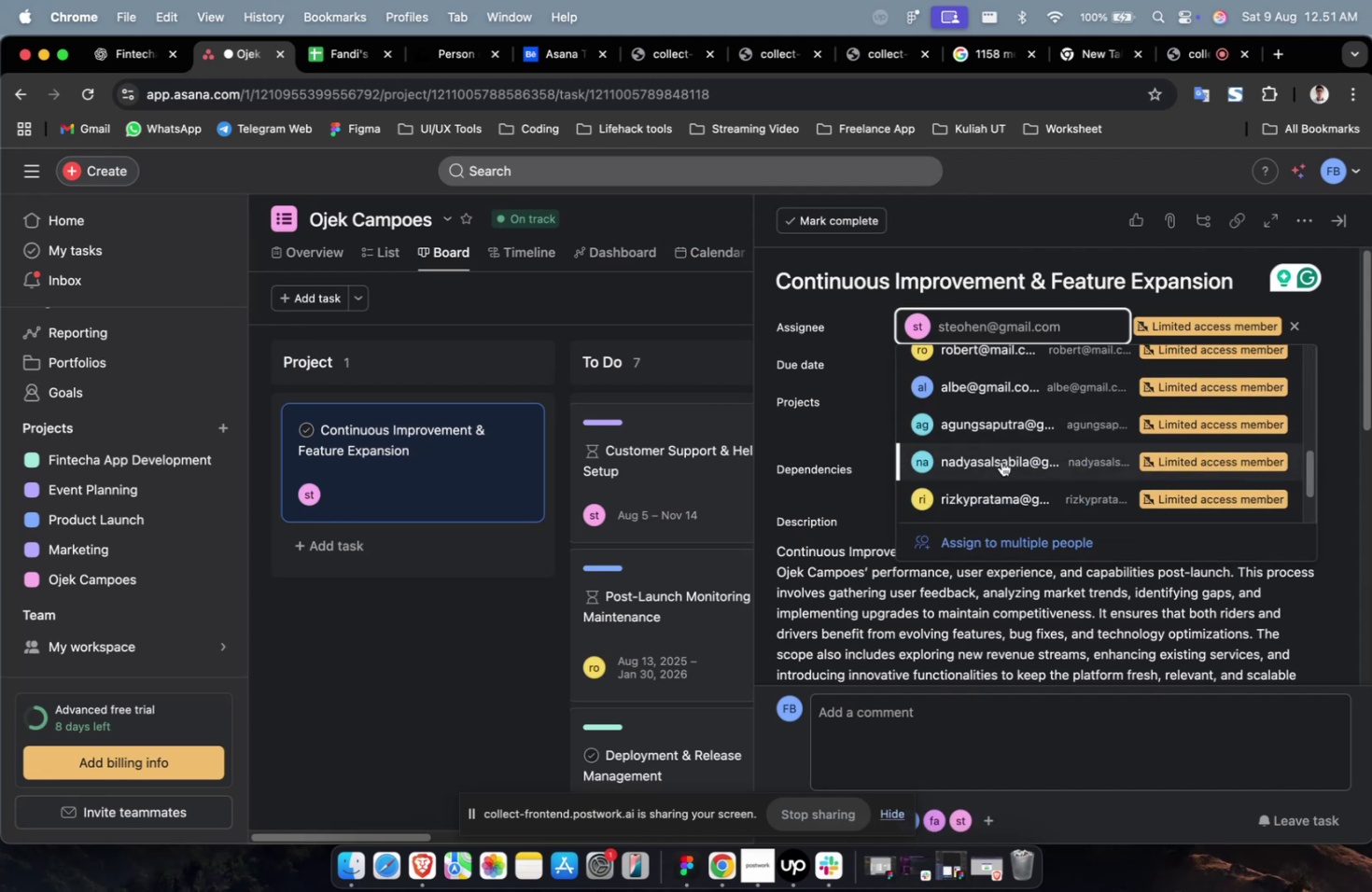 
left_click([1001, 461])
 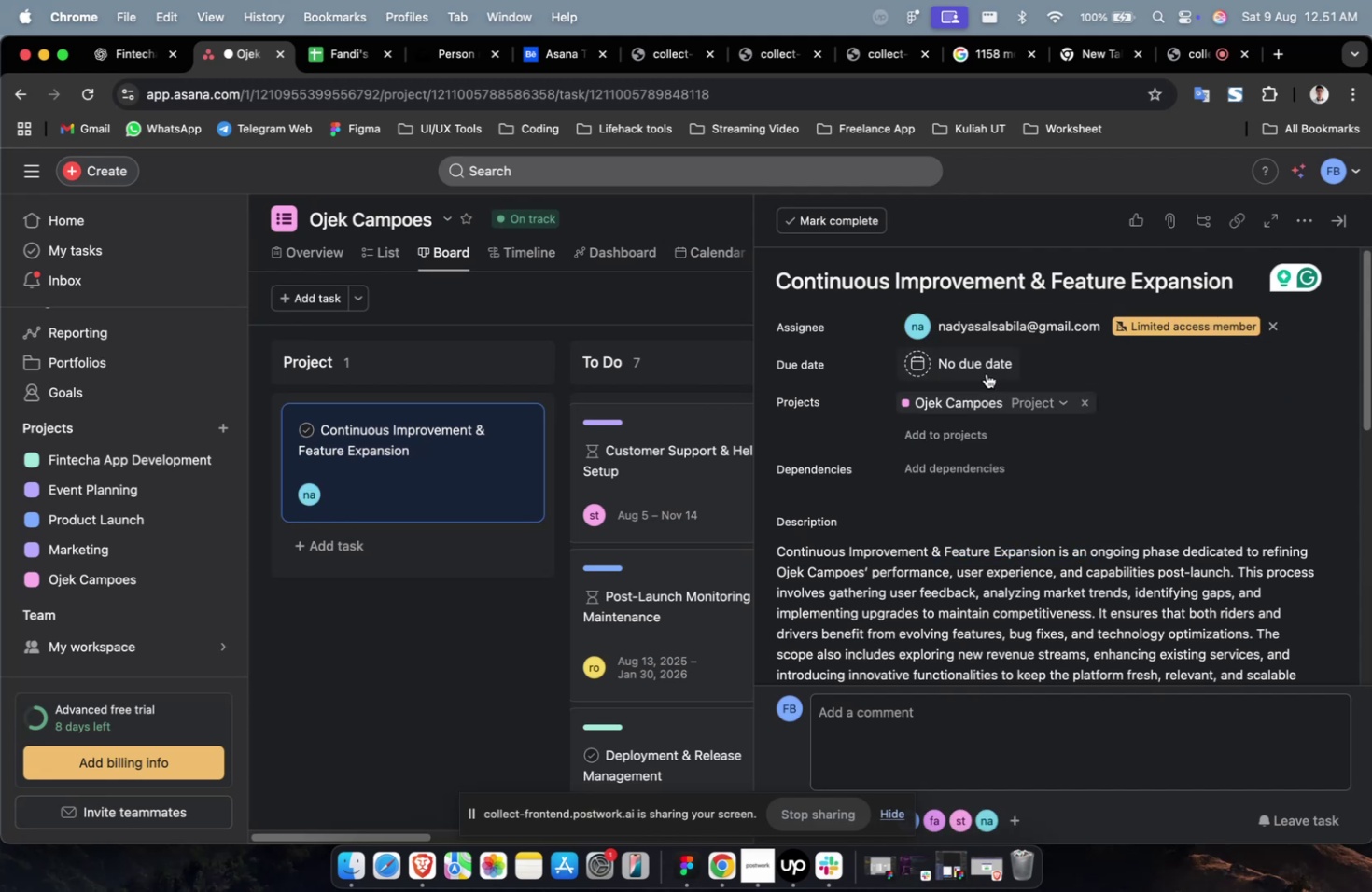 
double_click([986, 361])
 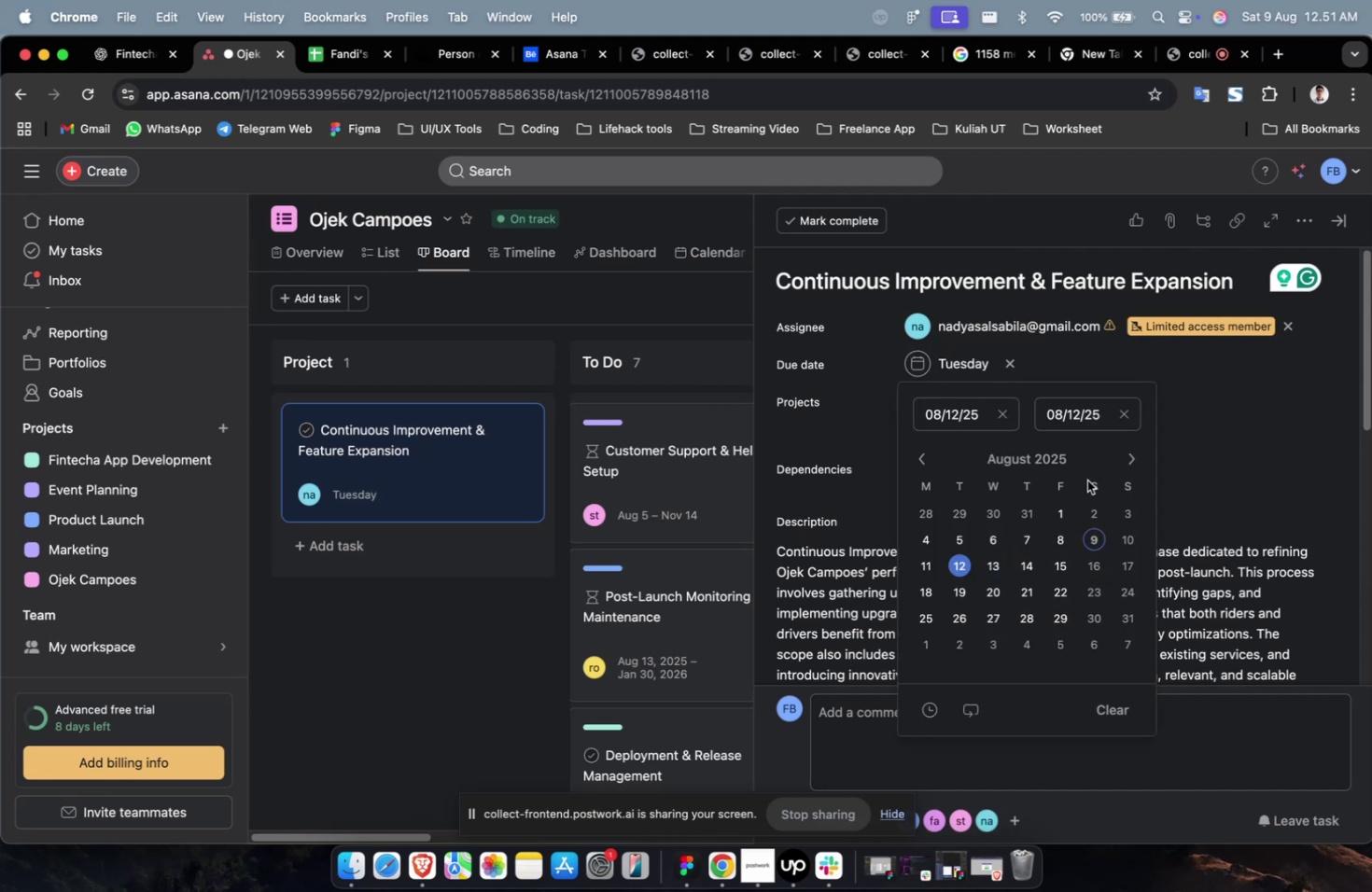 
triple_click([1119, 450])
 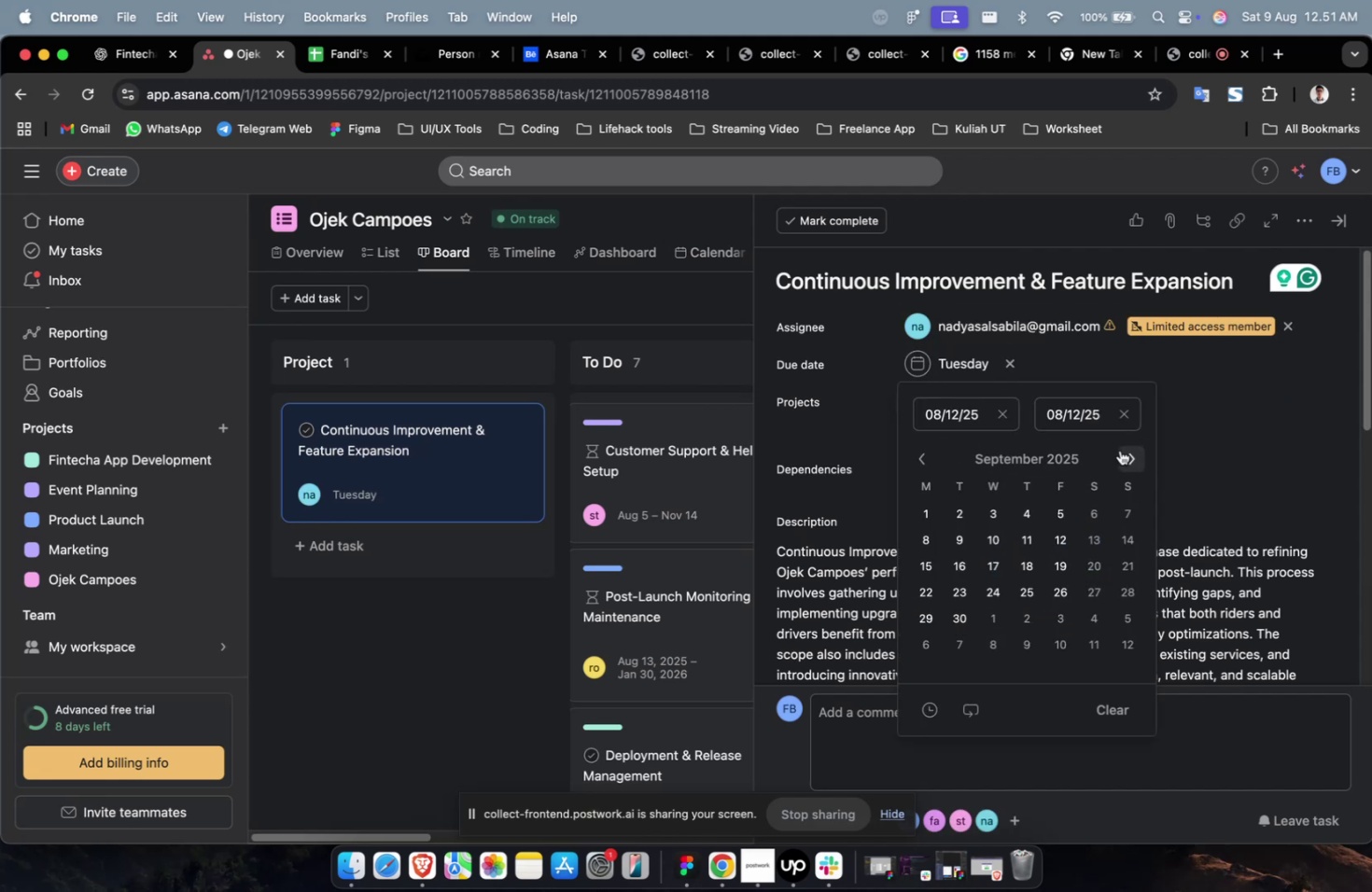 
triple_click([1119, 450])
 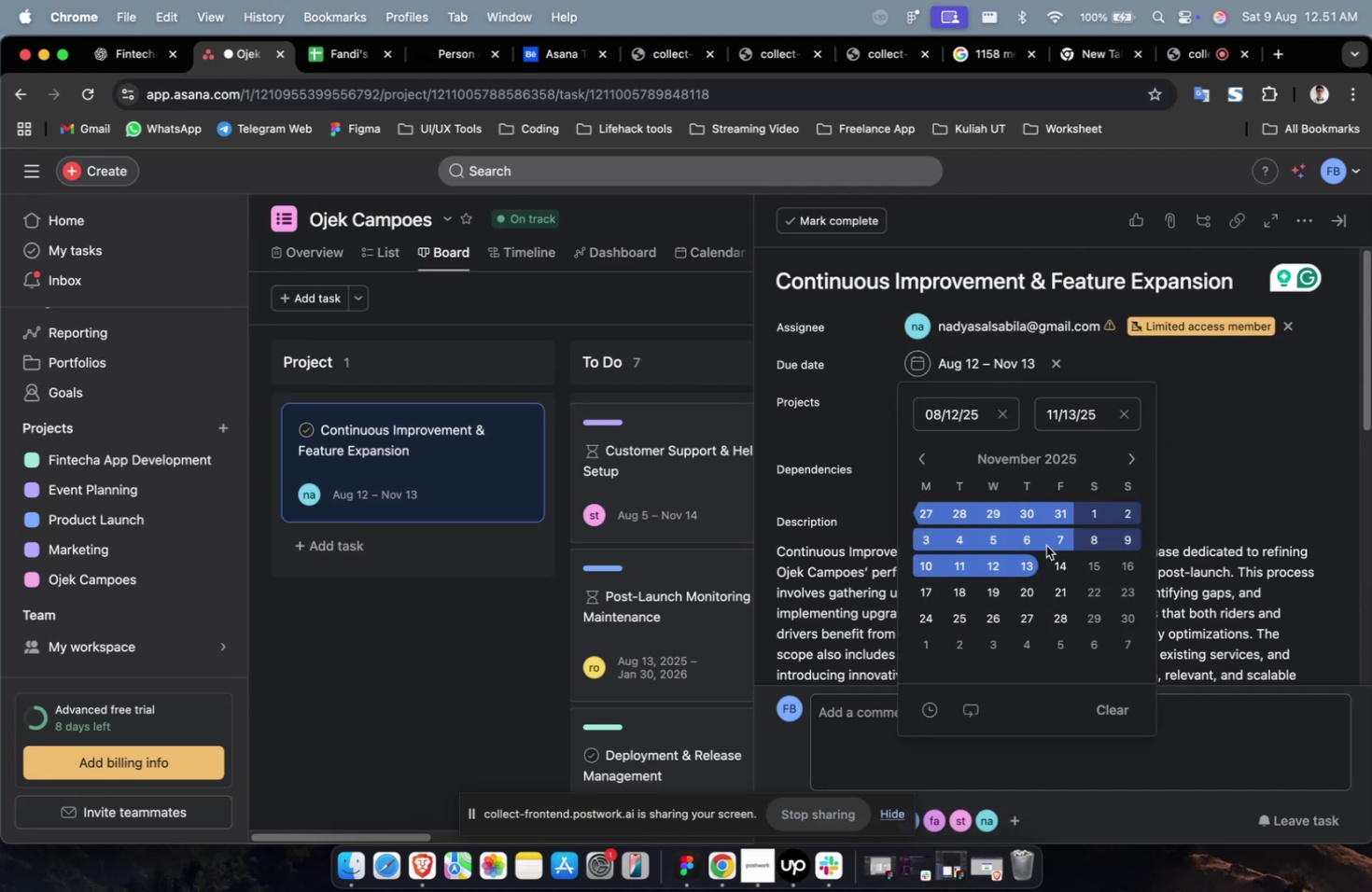 
triple_click([1197, 416])
 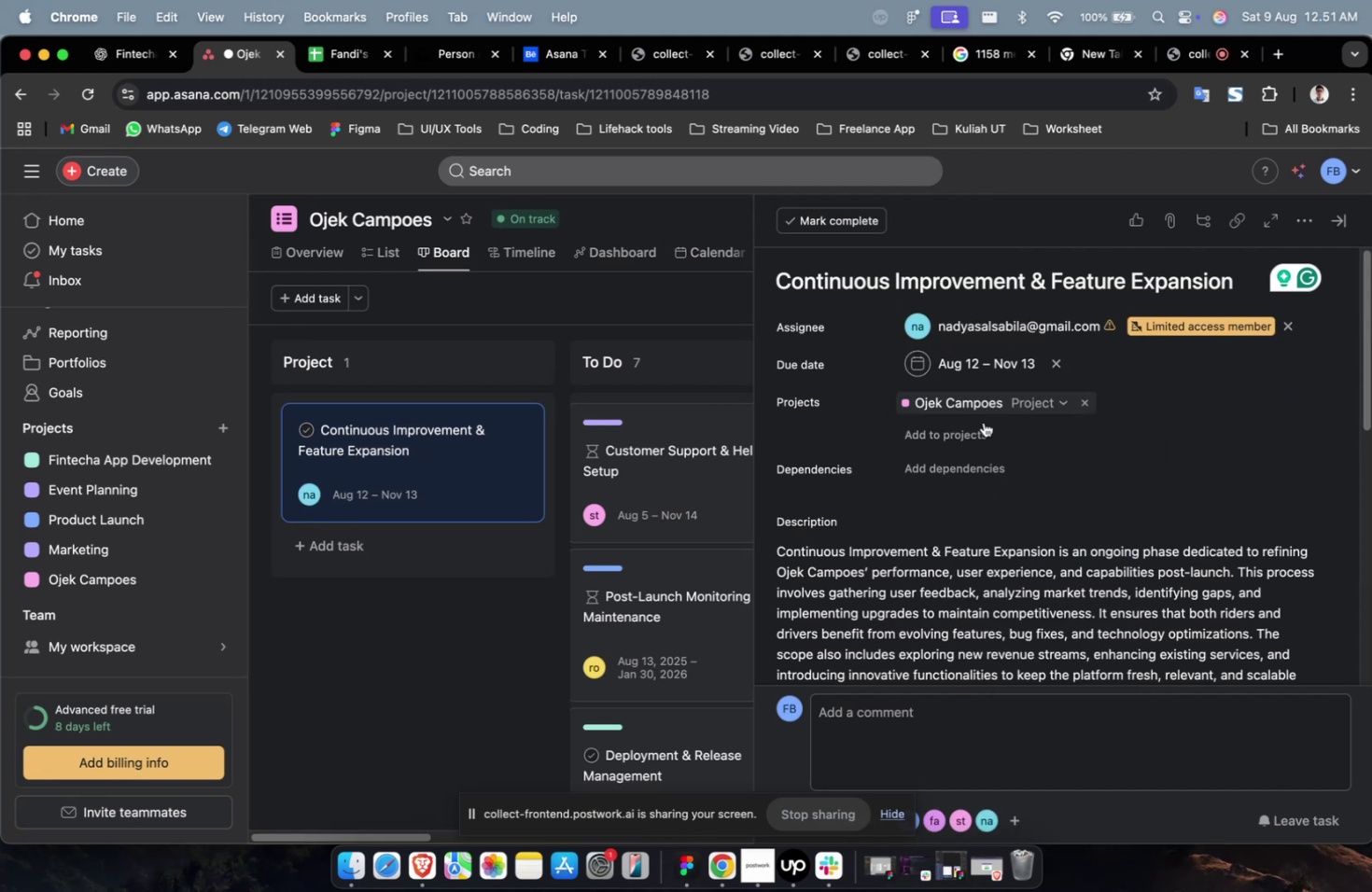 
triple_click([974, 436])
 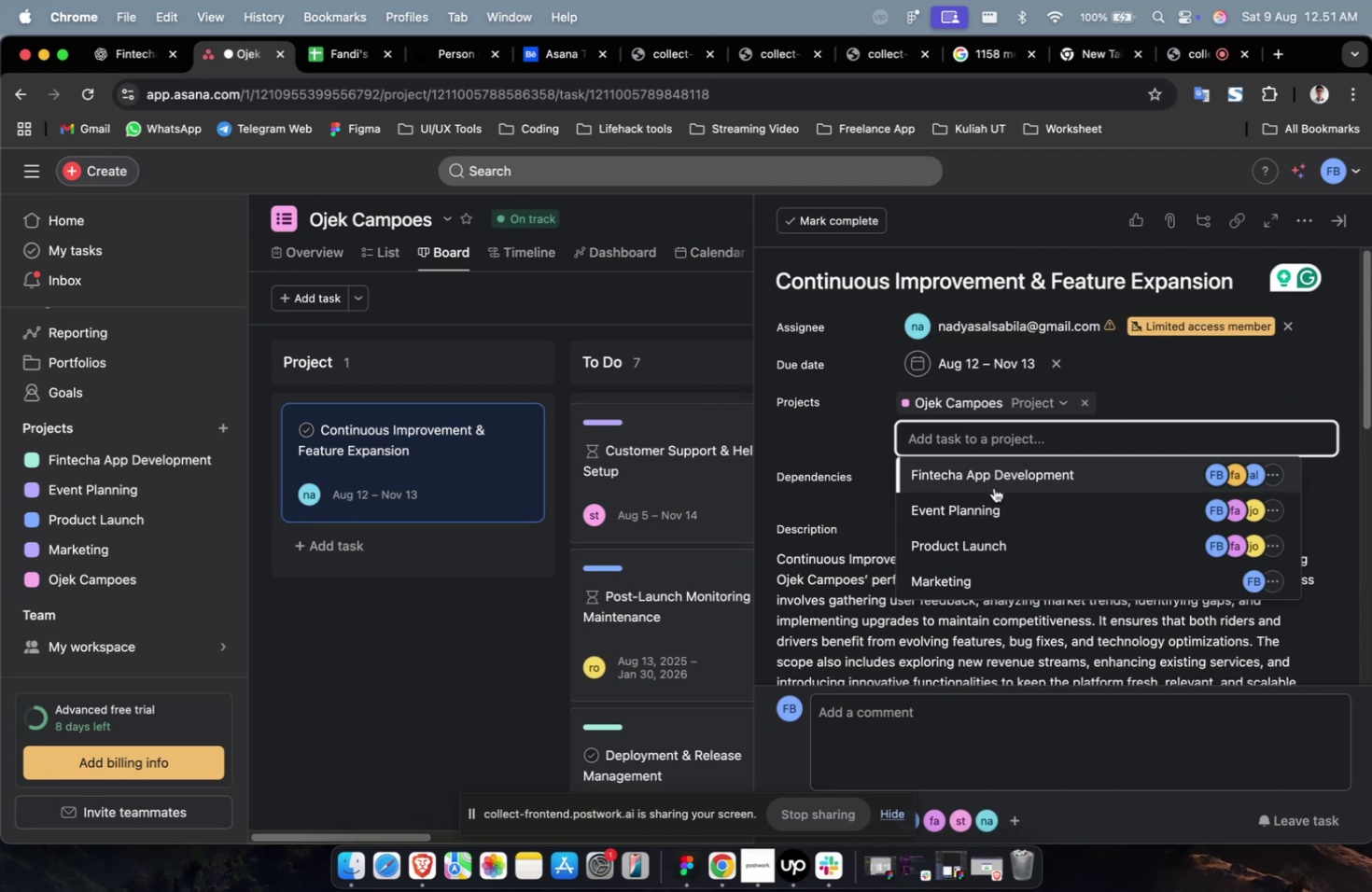 
left_click([996, 481])
 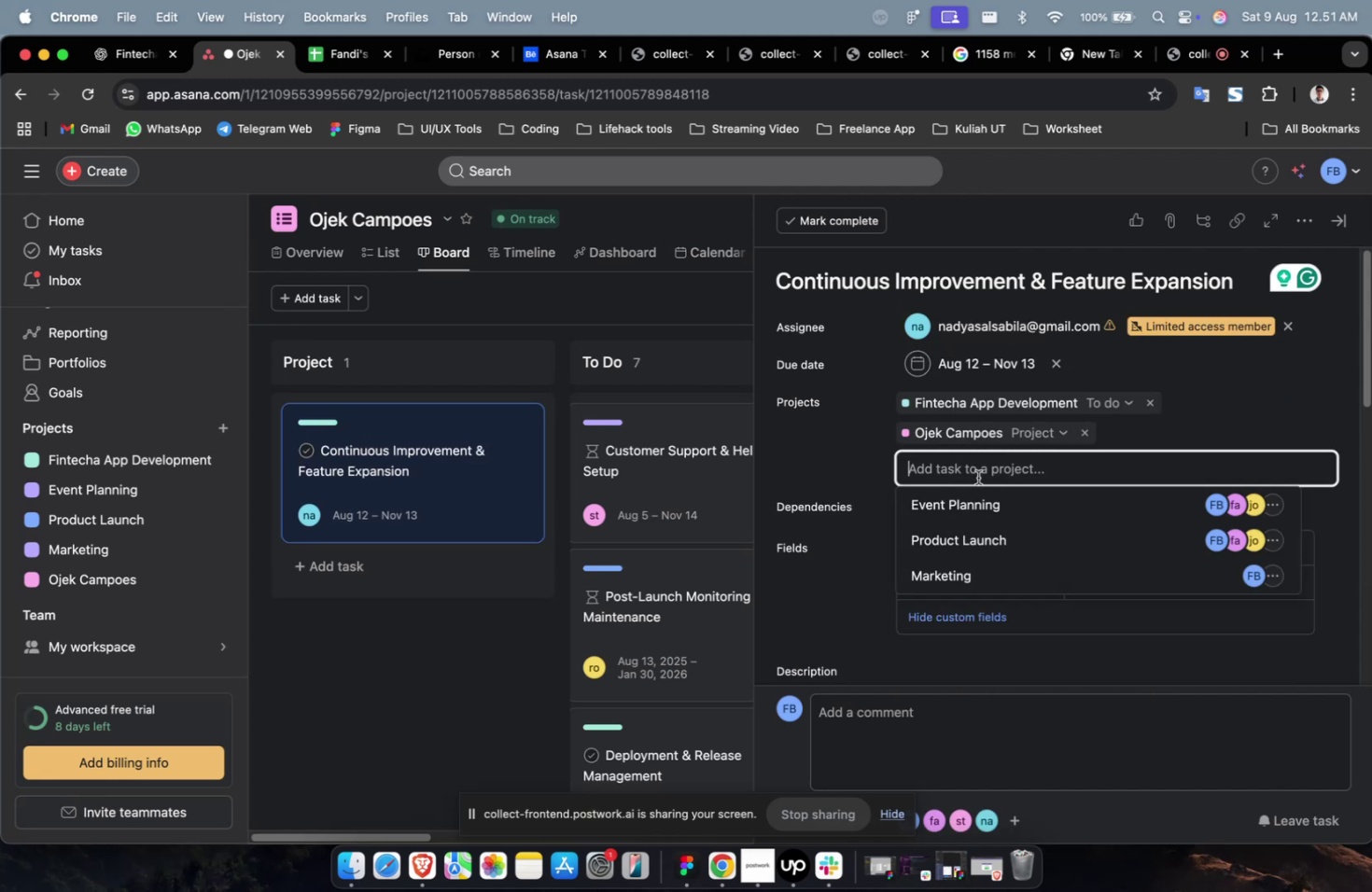 
triple_click([984, 514])
 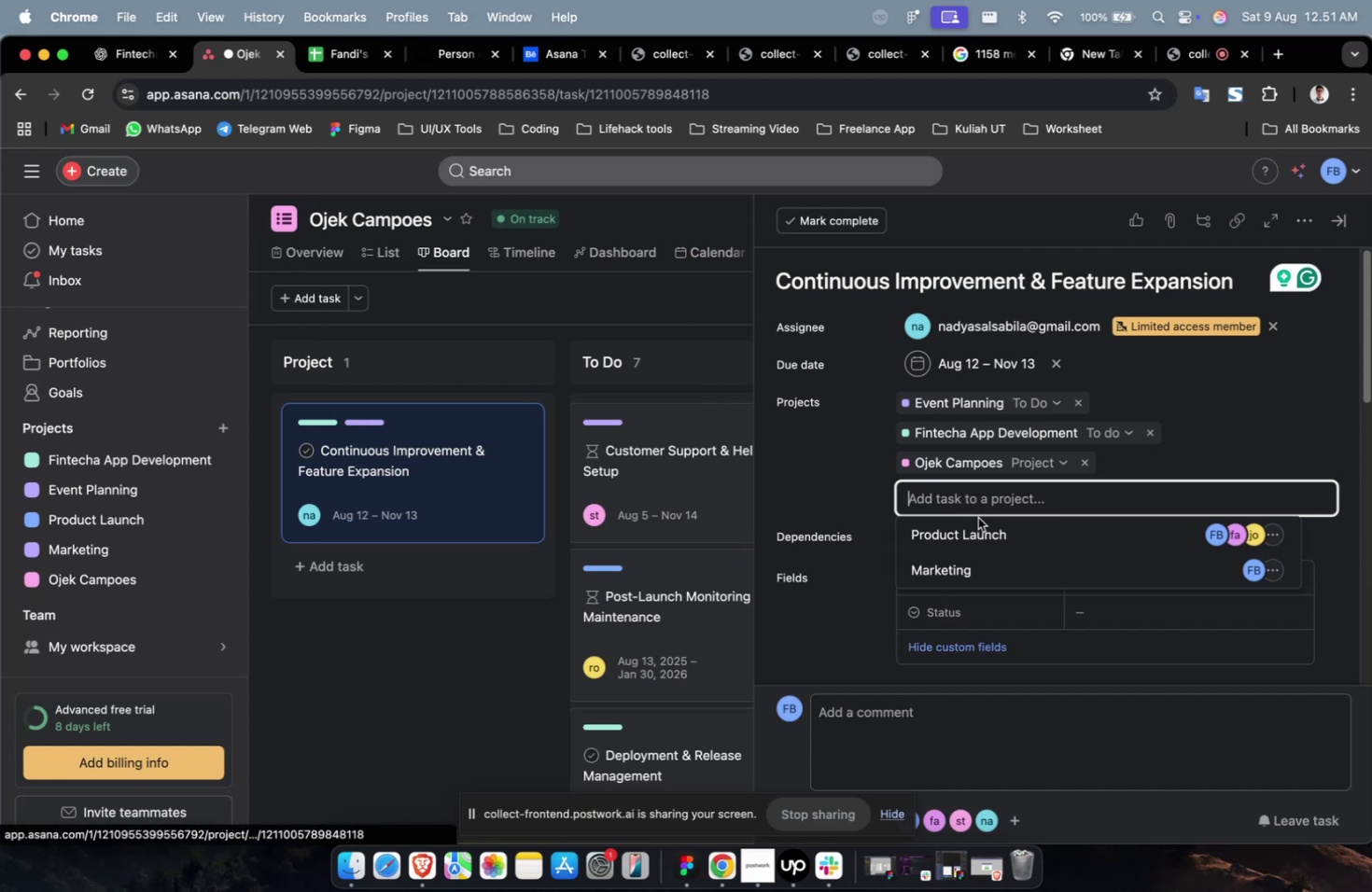 
triple_click([970, 535])
 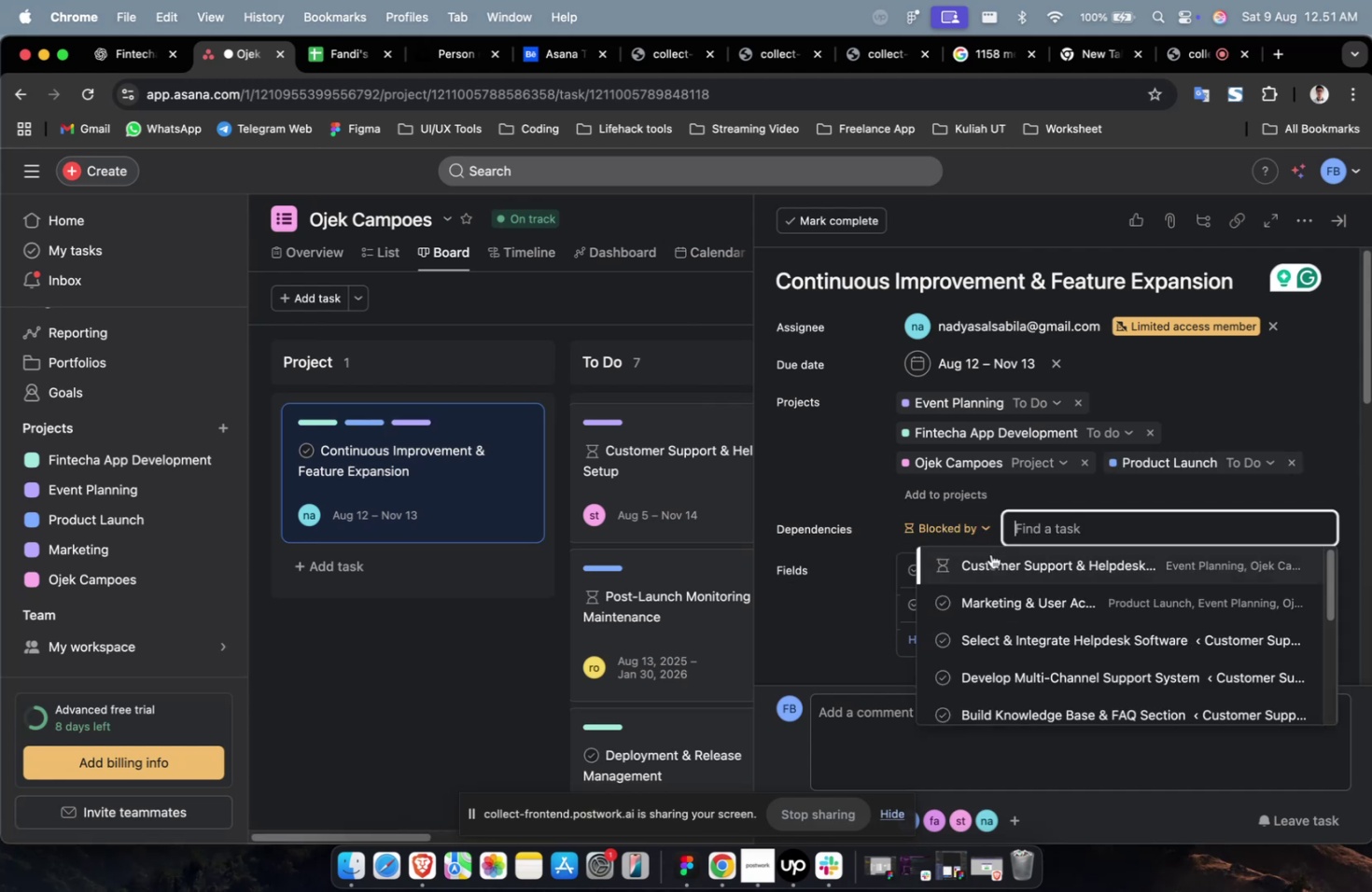 
left_click([997, 565])
 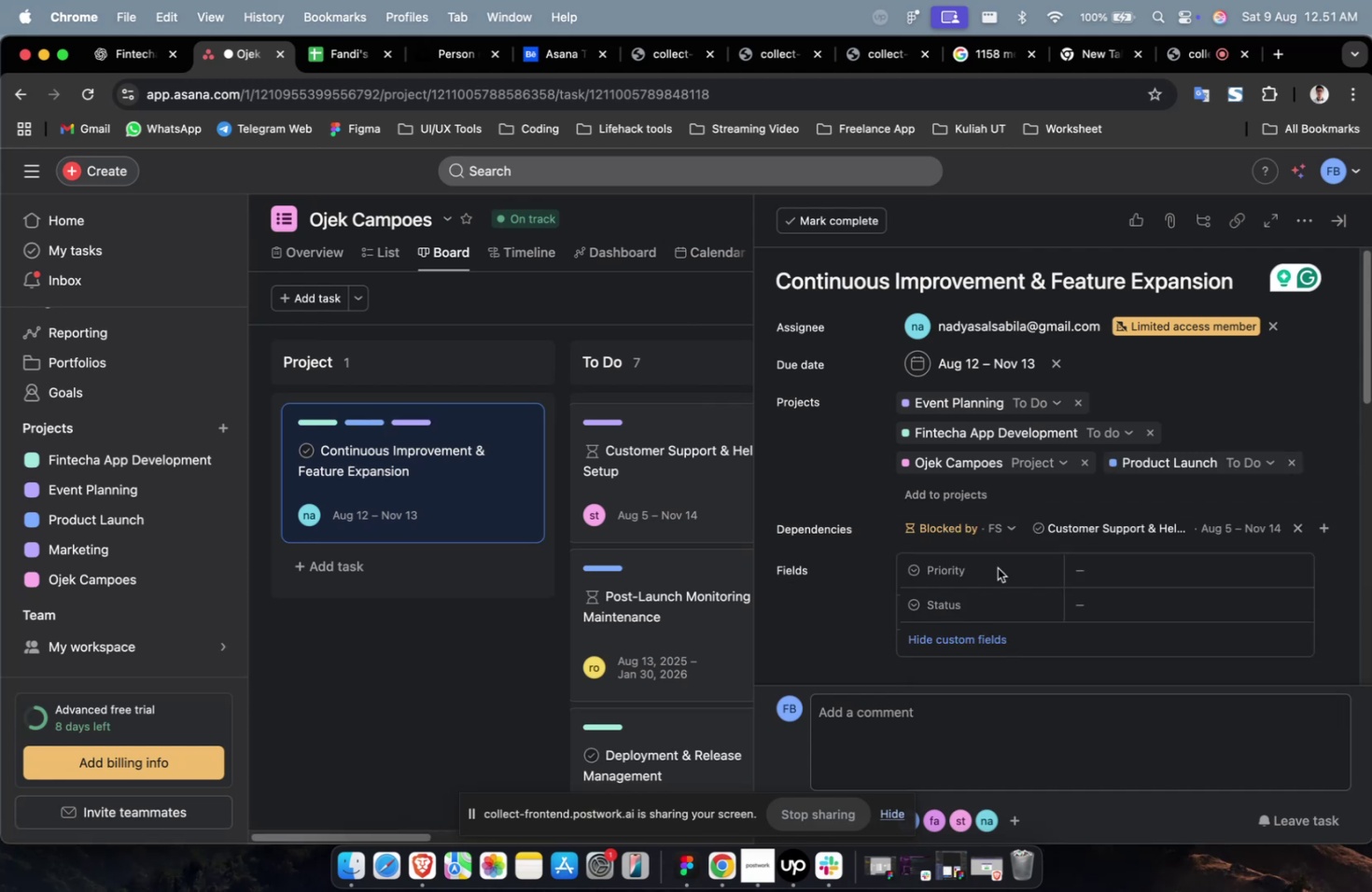 
scroll: coordinate [997, 567], scroll_direction: down, amount: 7.0
 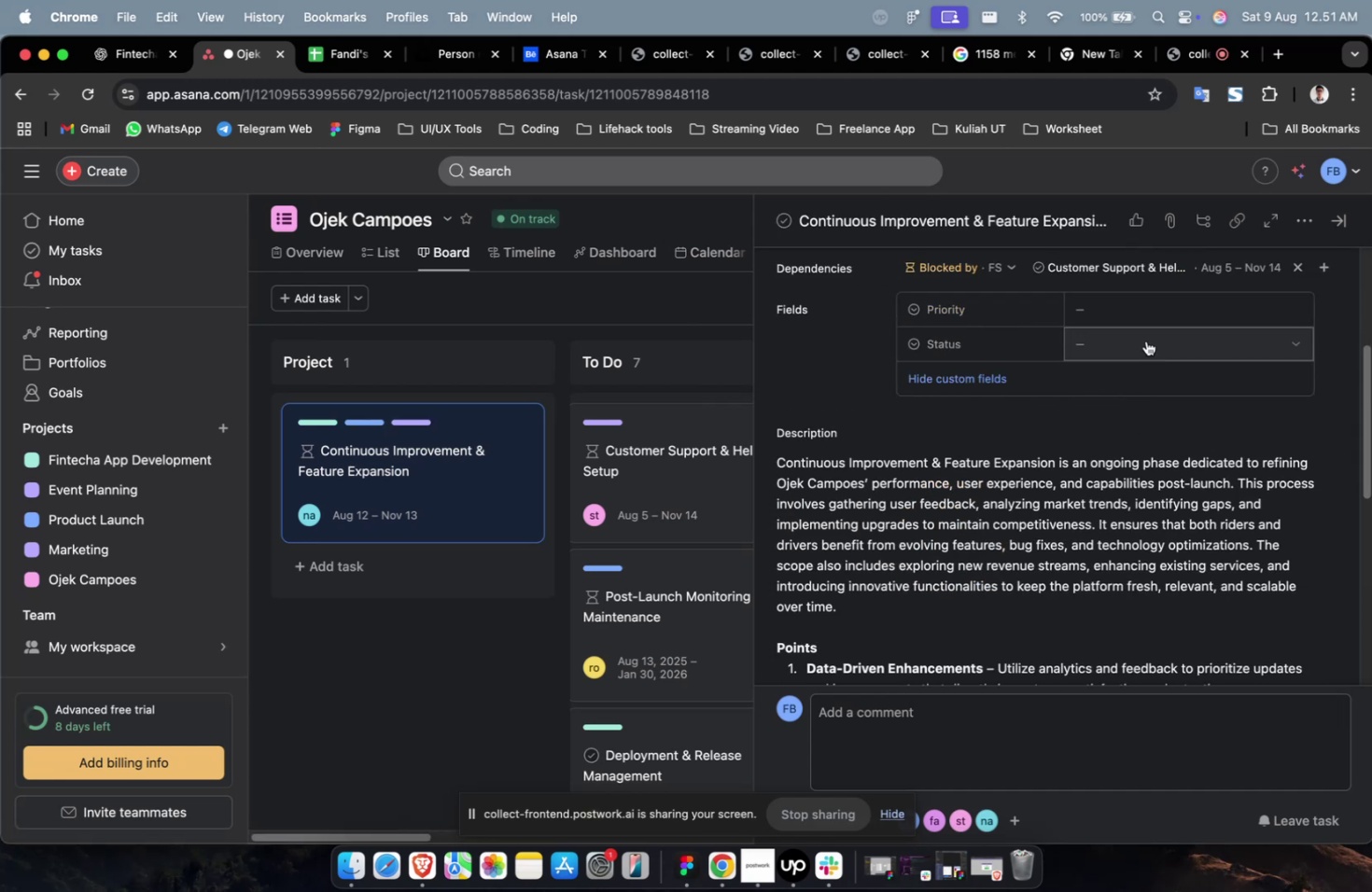 
left_click([1158, 315])
 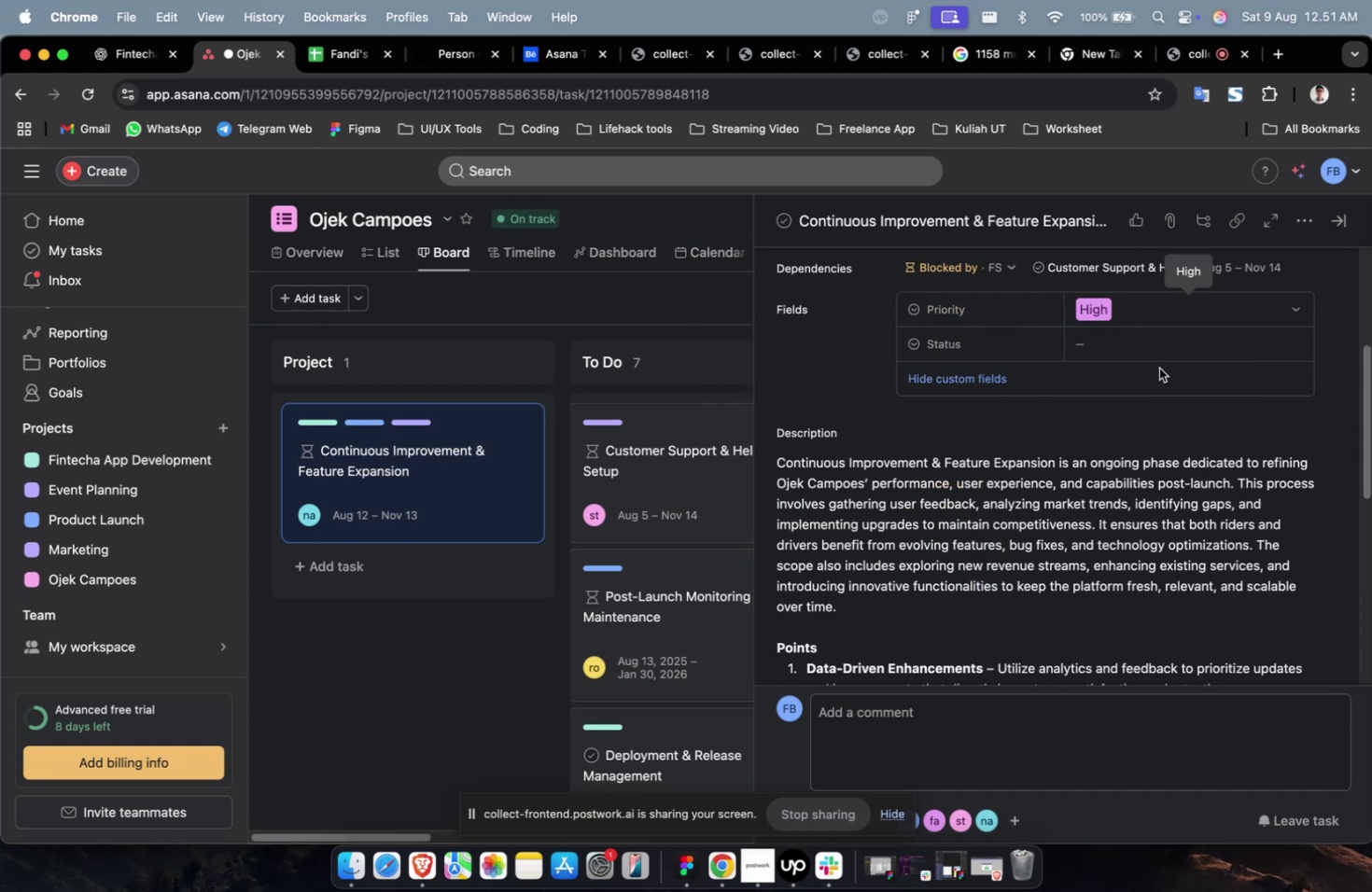 
triple_click([1165, 341])
 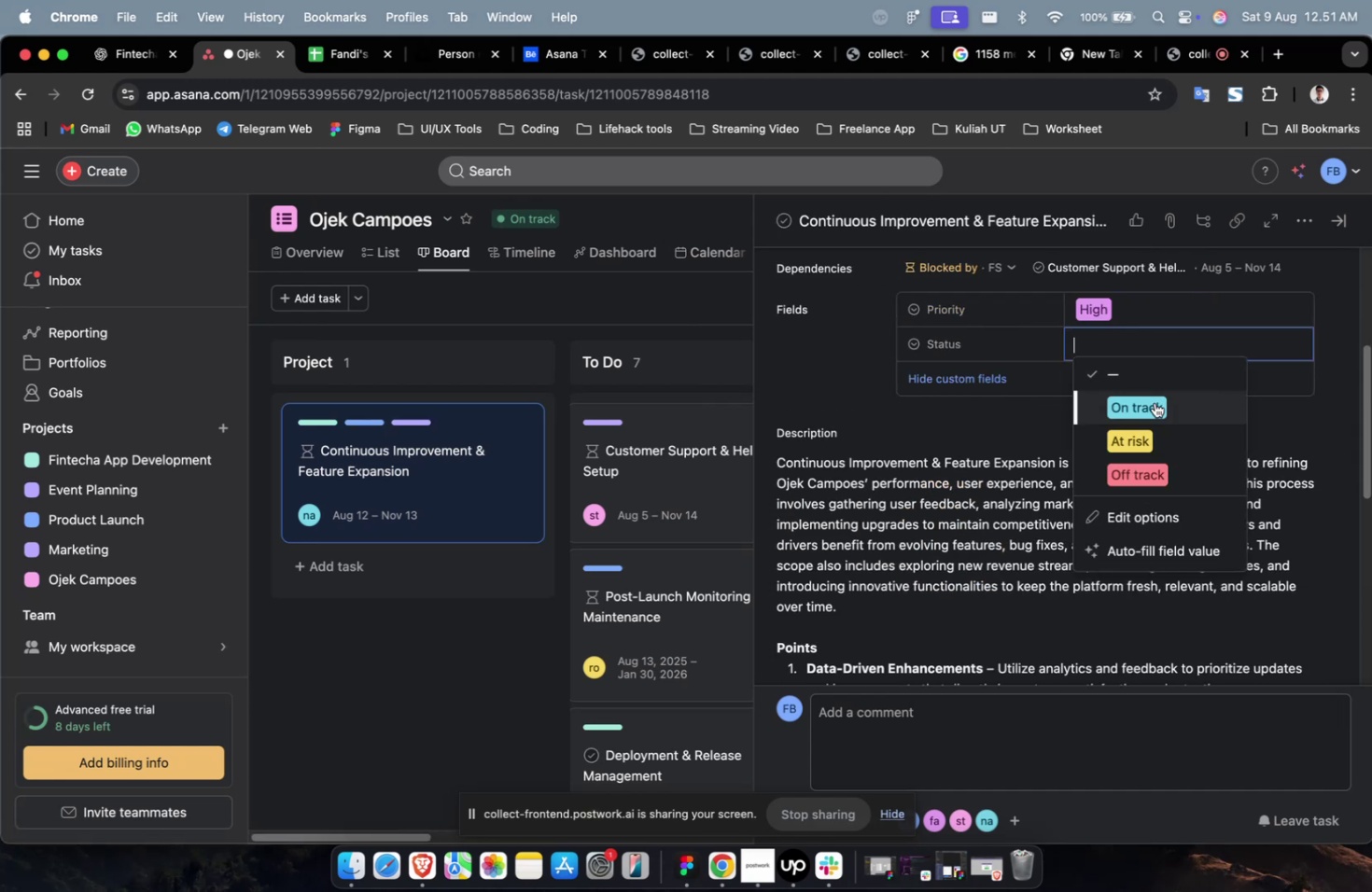 
triple_click([1153, 406])
 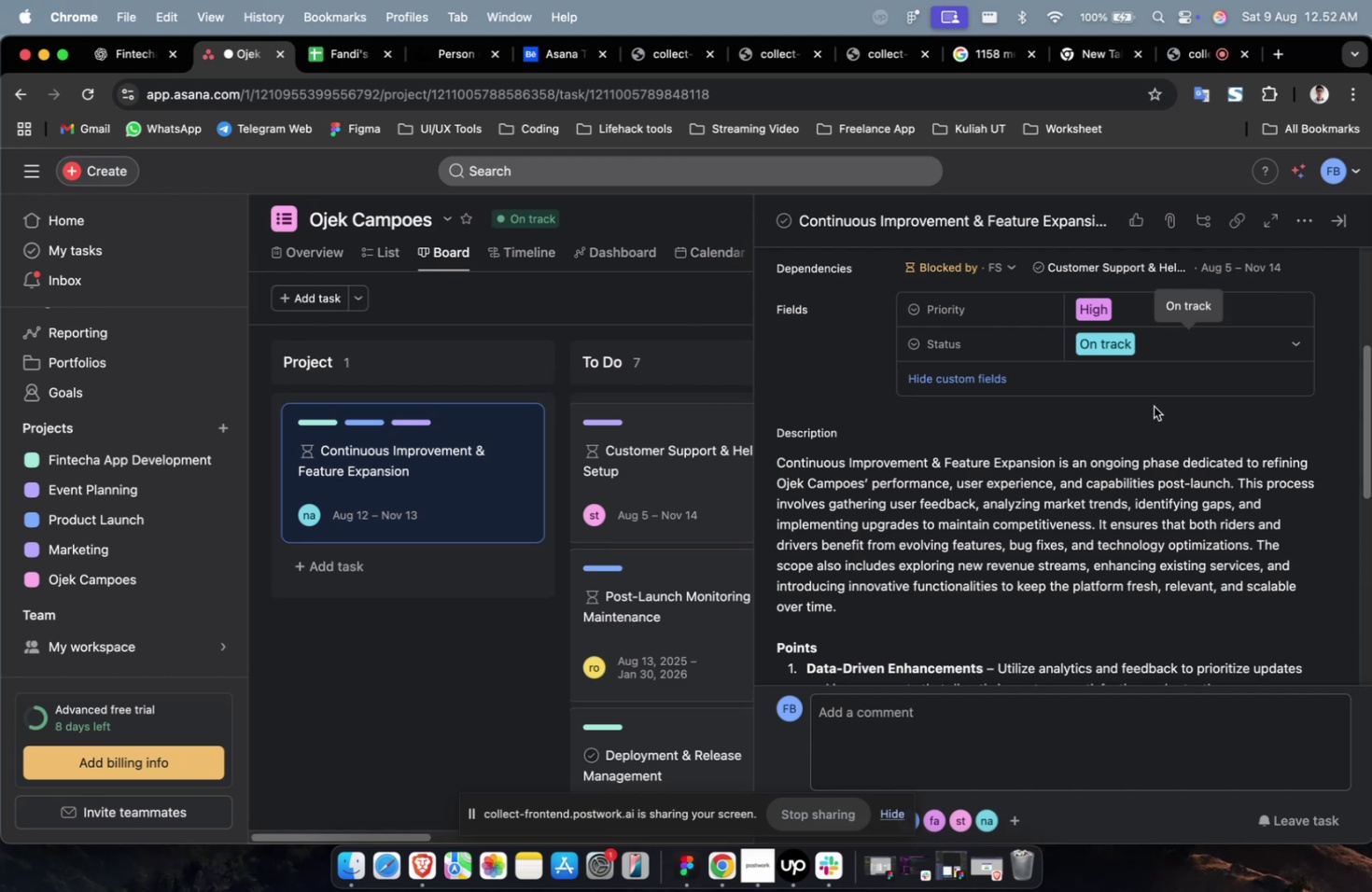 
wait(36.66)
 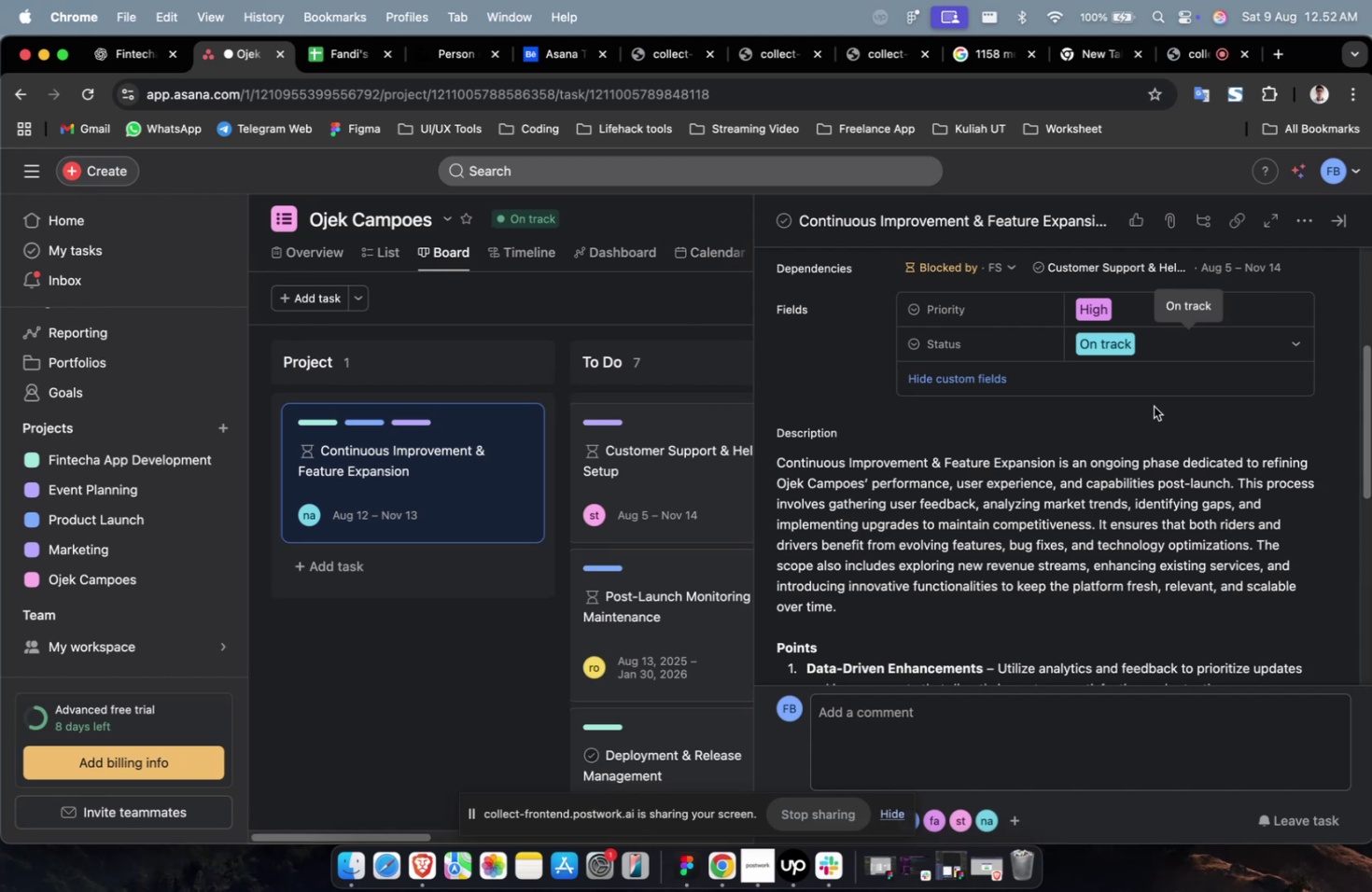 
scroll: coordinate [1127, 421], scroll_direction: down, amount: 3.0
 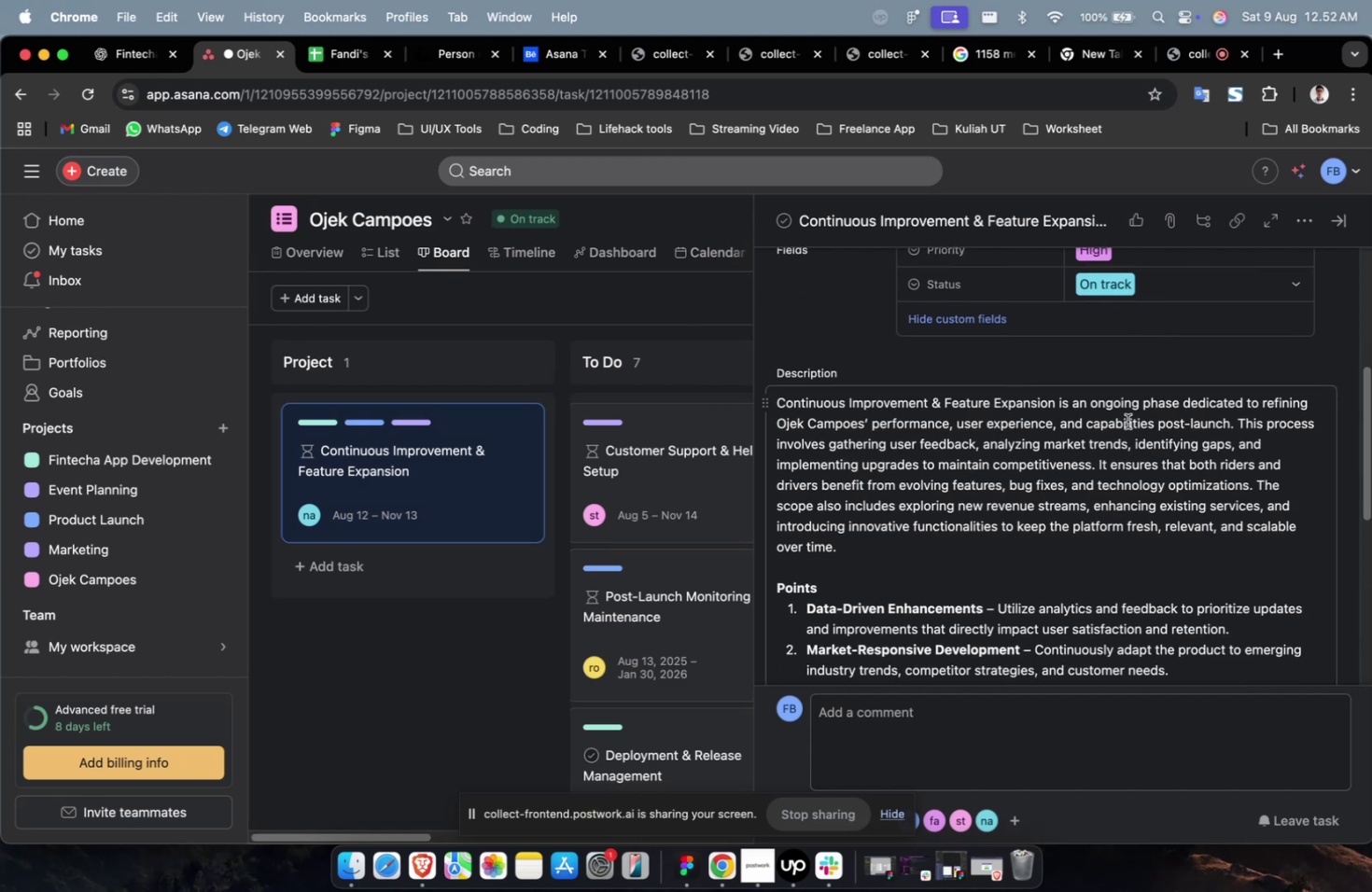 
wait(8.04)
 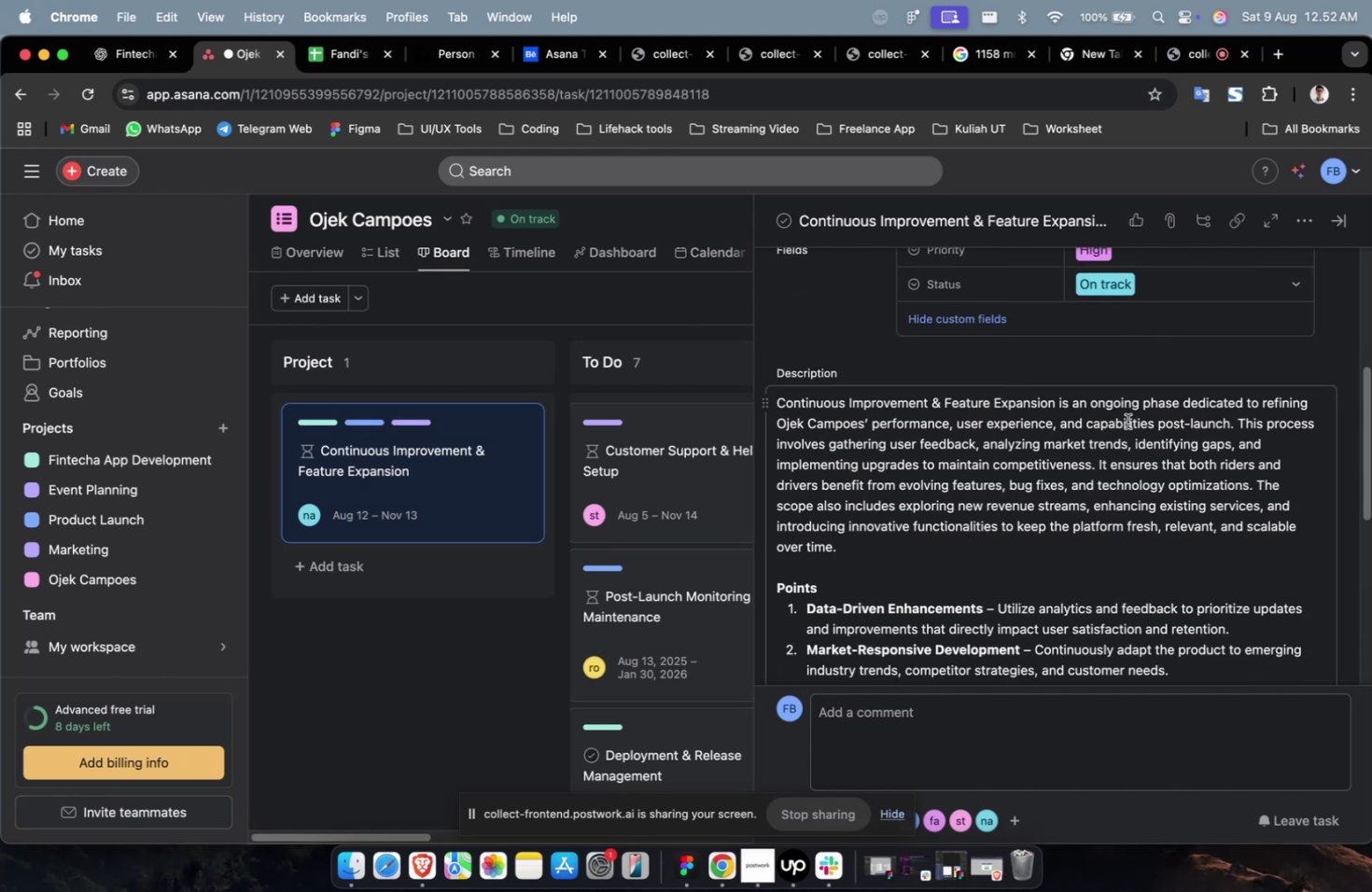 
scroll: coordinate [1109, 465], scroll_direction: down, amount: 11.0
 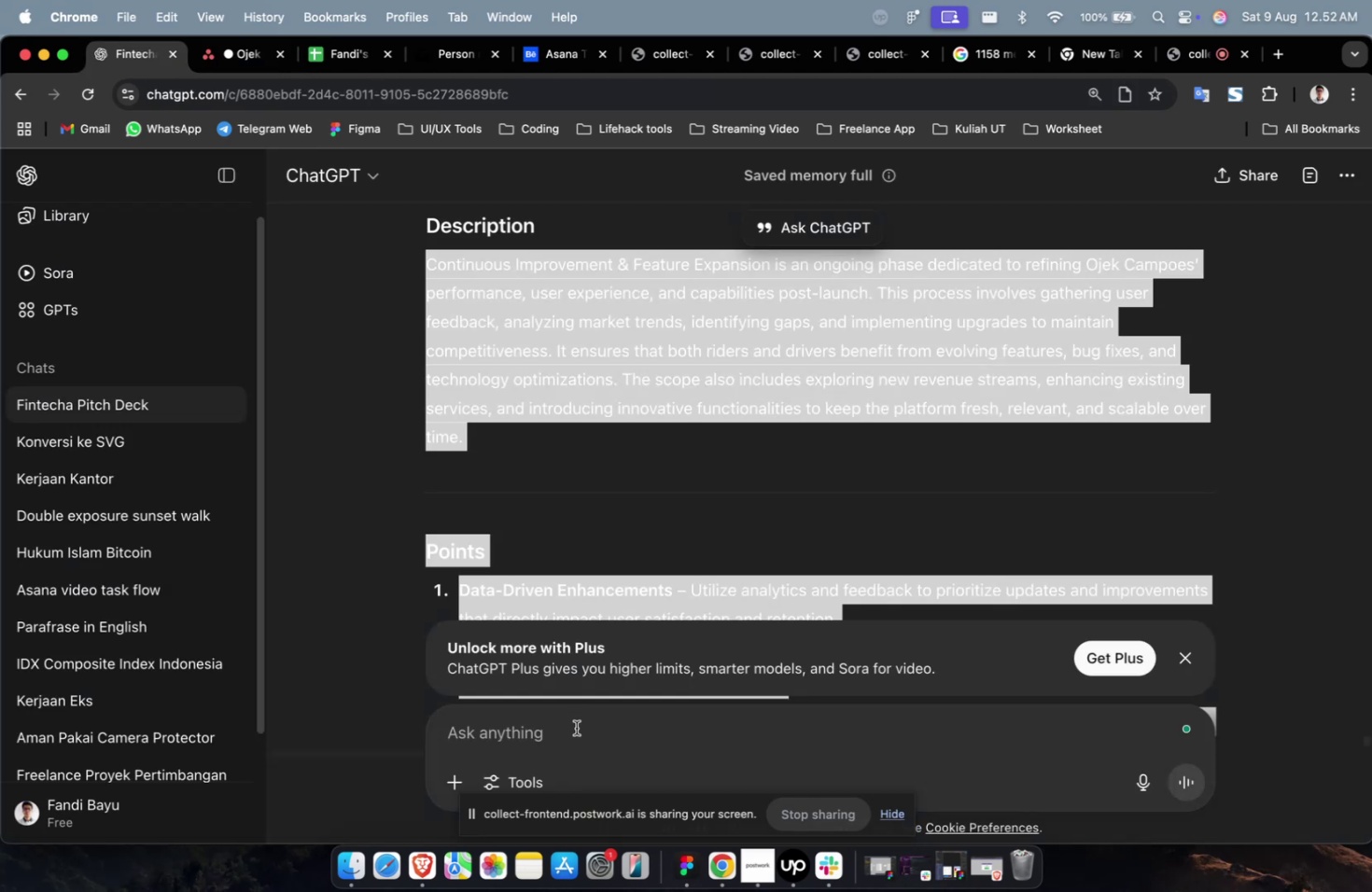 
type(buatkan 10 subtask untuk)
key(Backspace)
key(Backspace)
key(Backspace)
key(Backspace)
key(Backspace)
type(nya)
 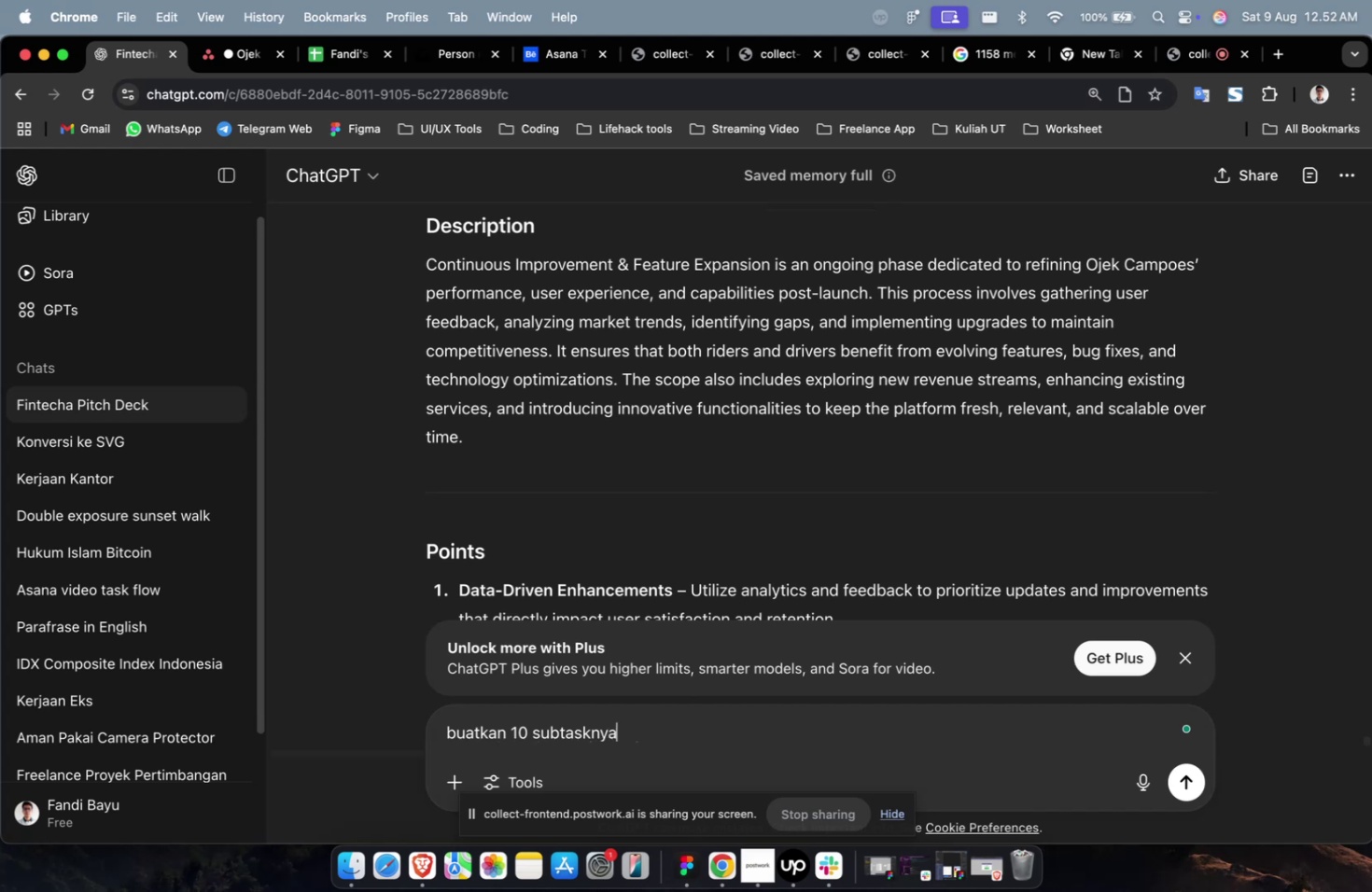 
key(Enter)
 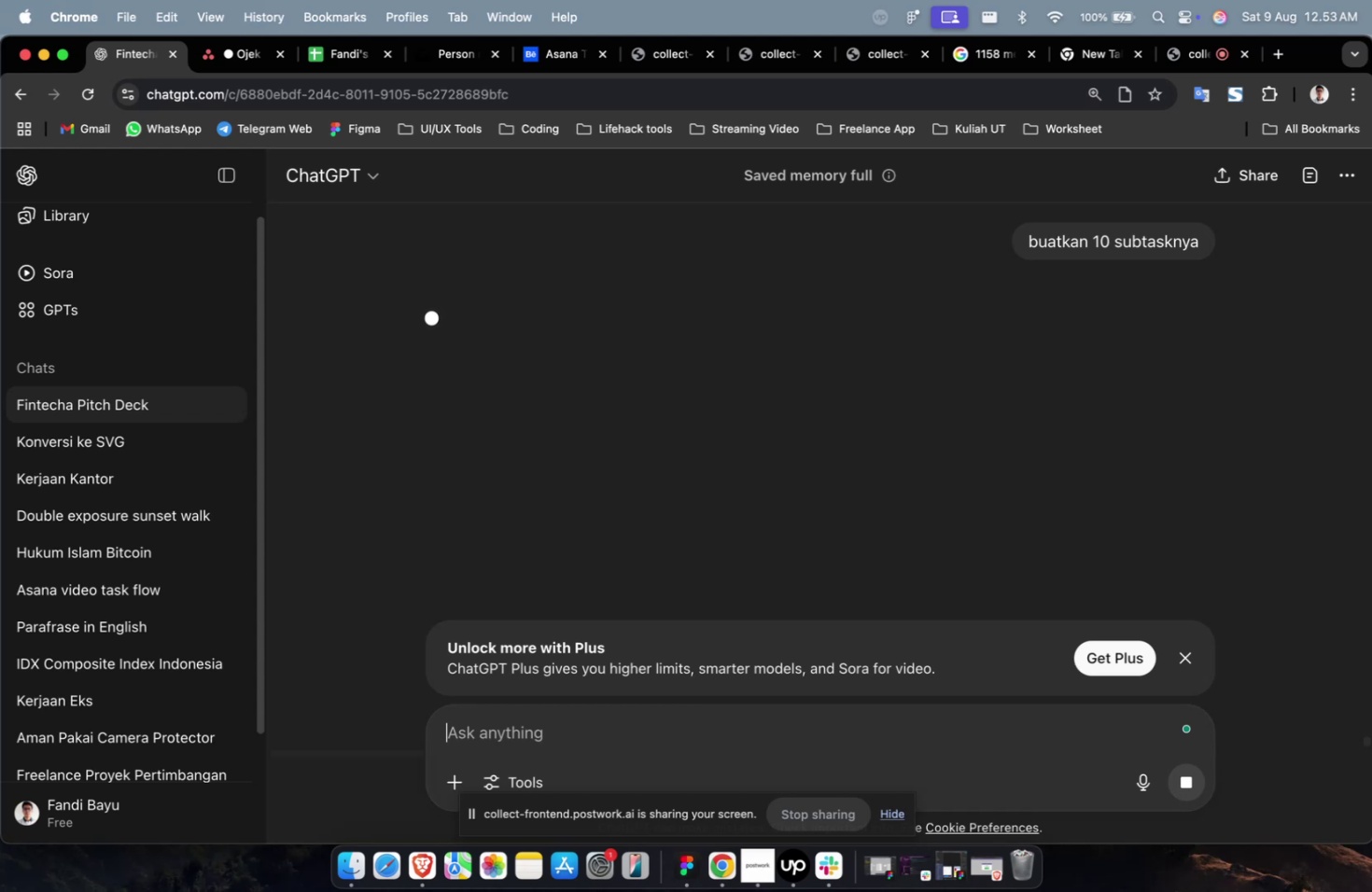 
wait(25.08)
 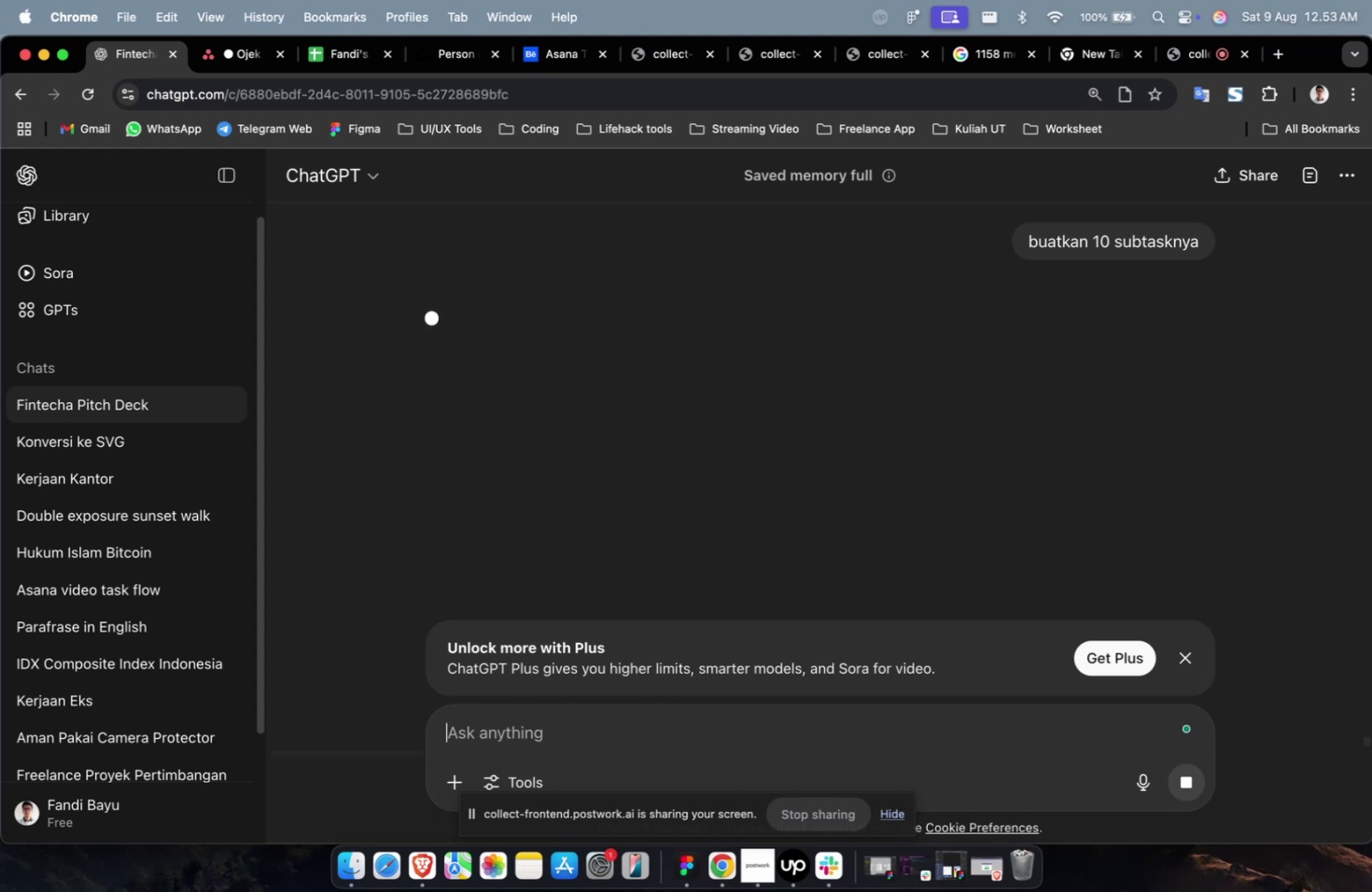 
scroll: coordinate [719, 496], scroll_direction: down, amount: 9.0
 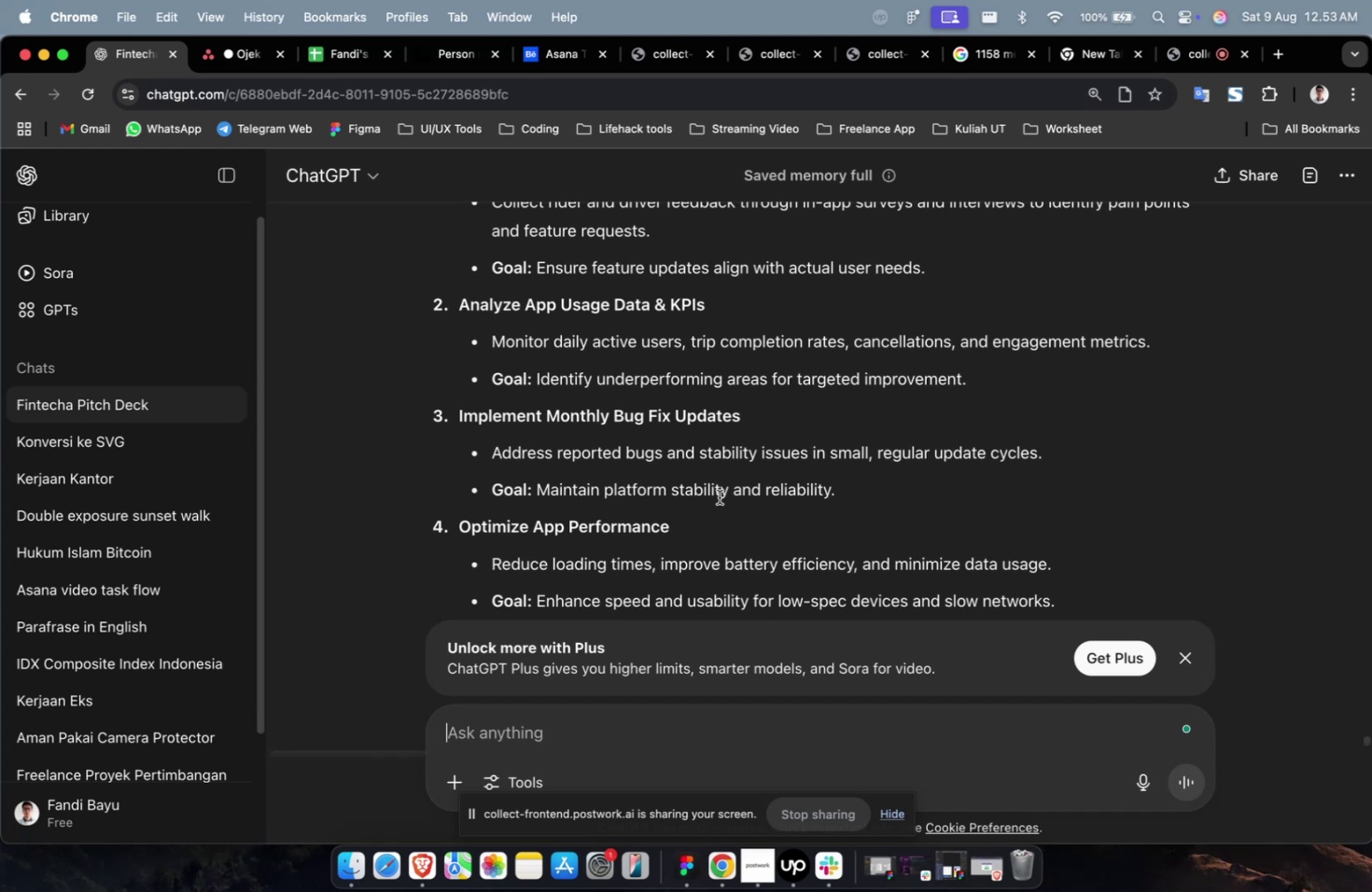 
wait(12.12)
 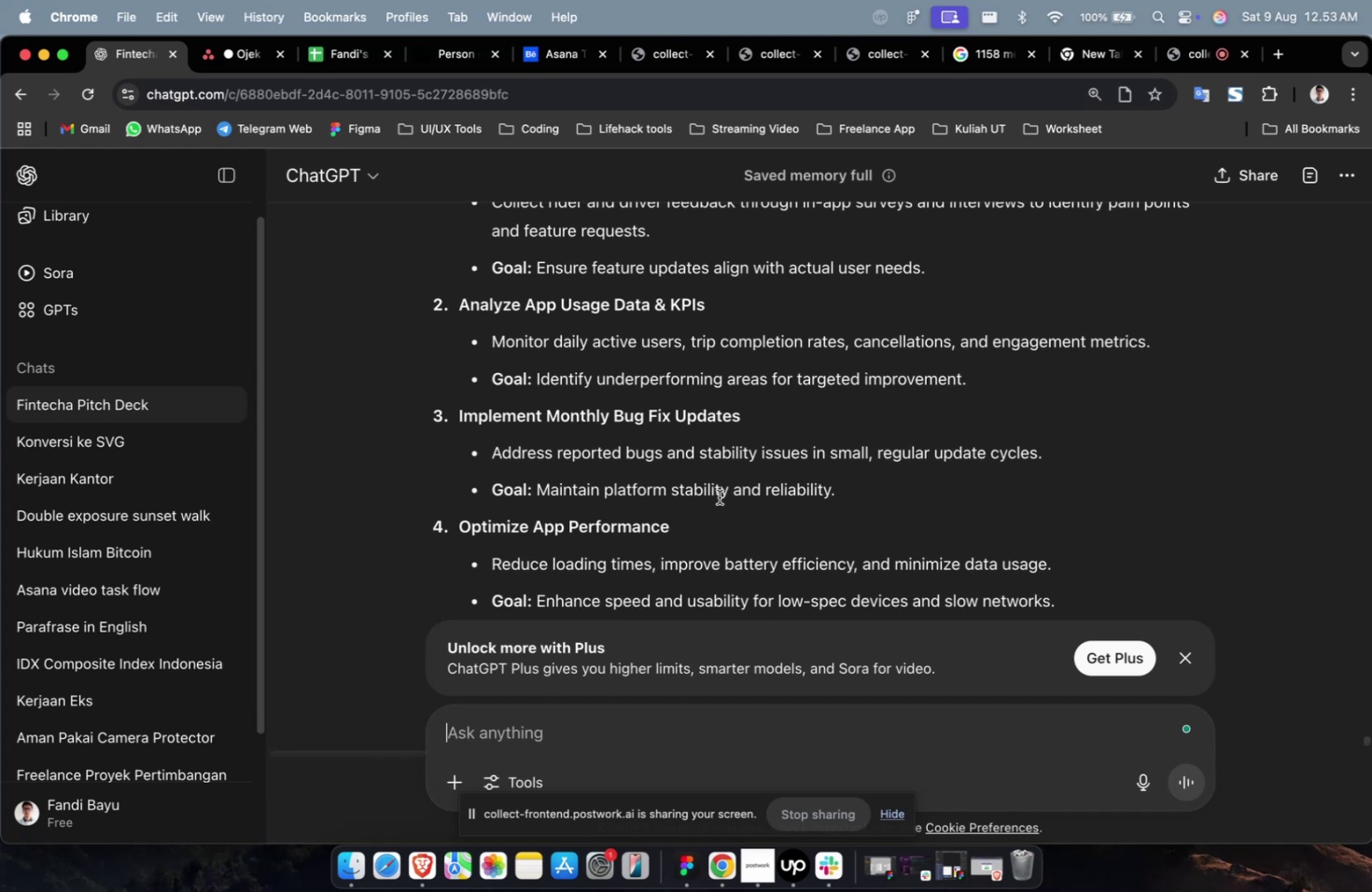 
scroll: coordinate [781, 535], scroll_direction: down, amount: 28.0
 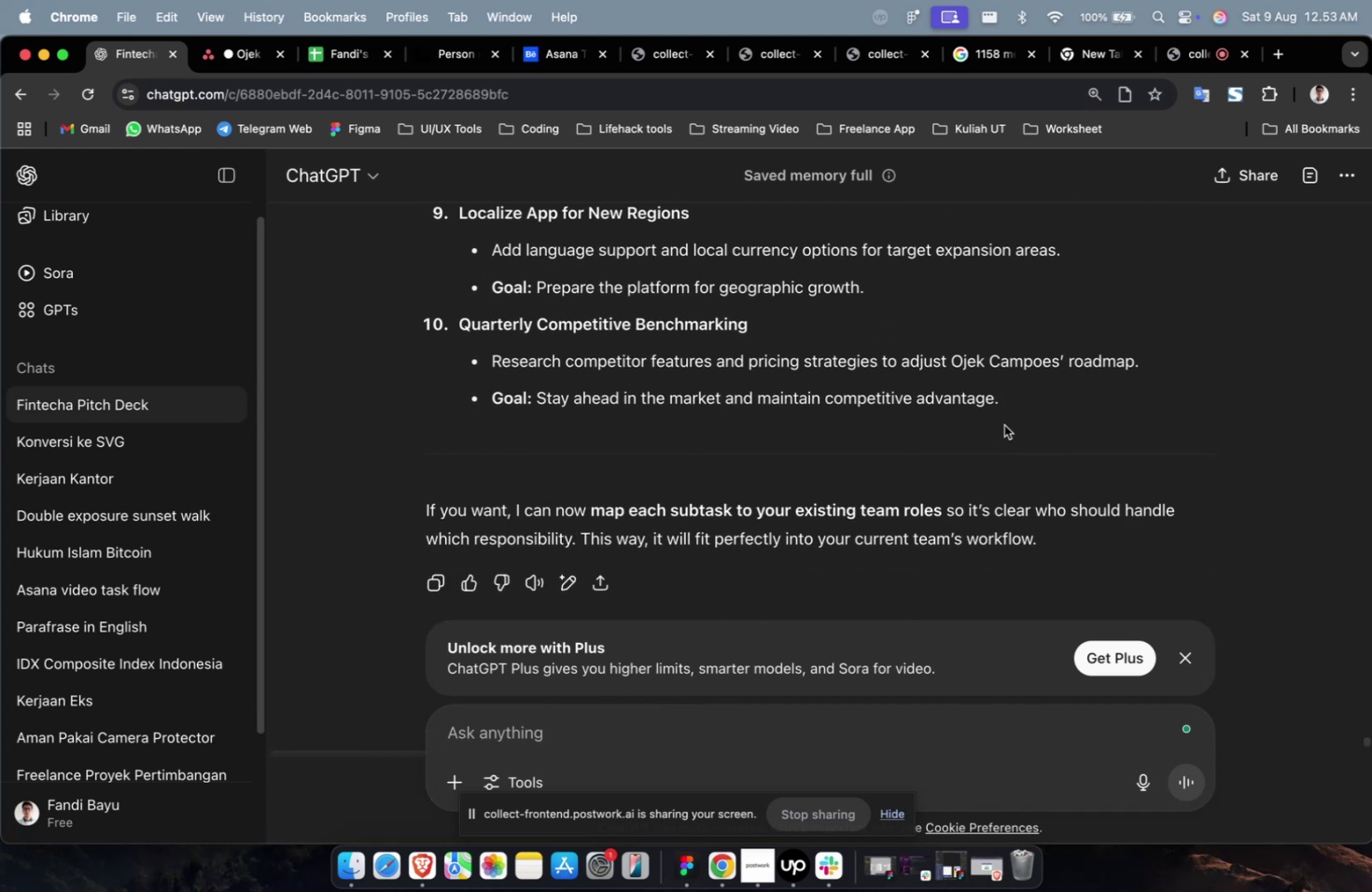 
left_click_drag(start_coordinate=[1026, 407], to_coordinate=[720, 372])
 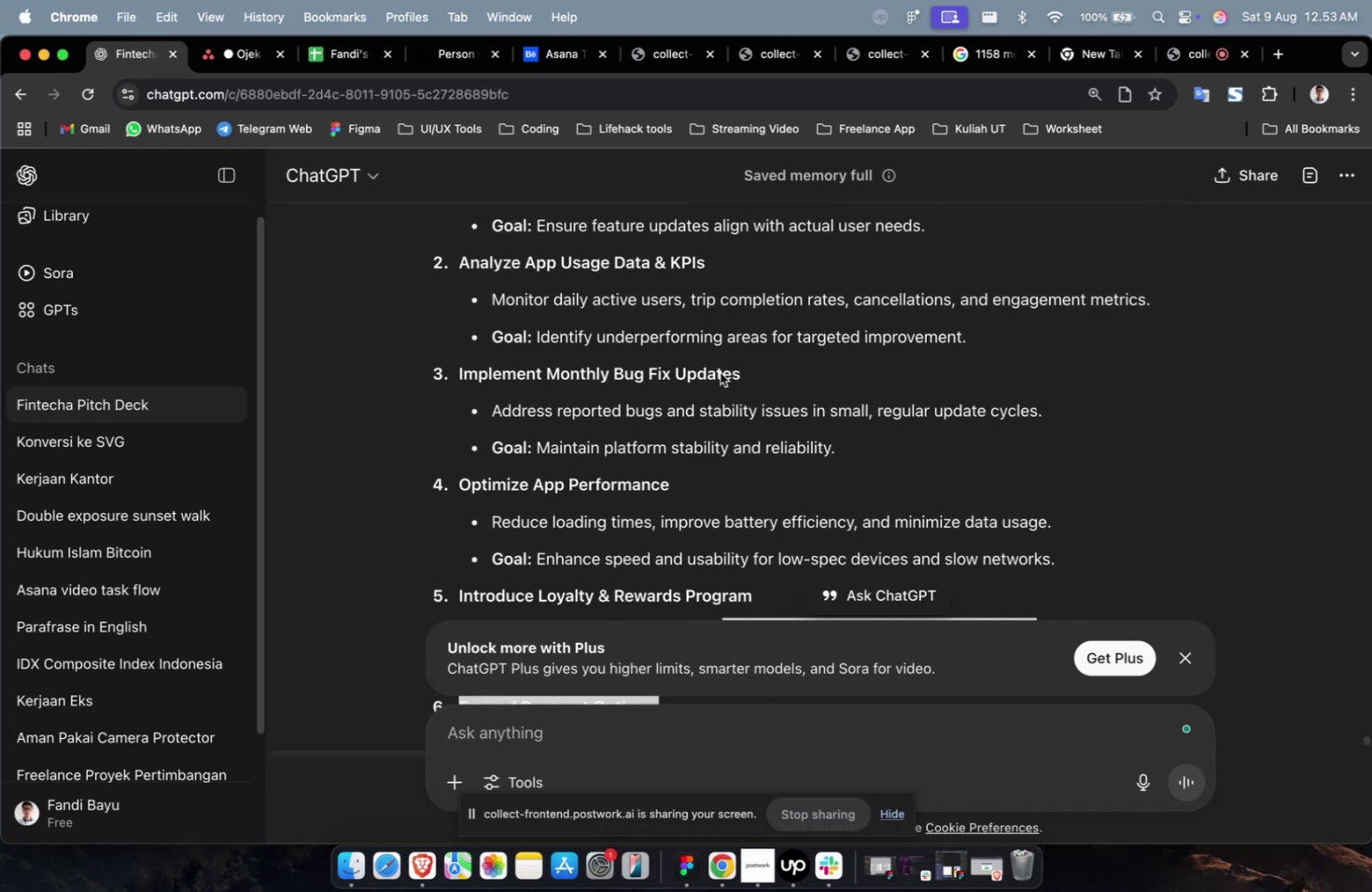 
scroll: coordinate [720, 372], scroll_direction: up, amount: 24.0
 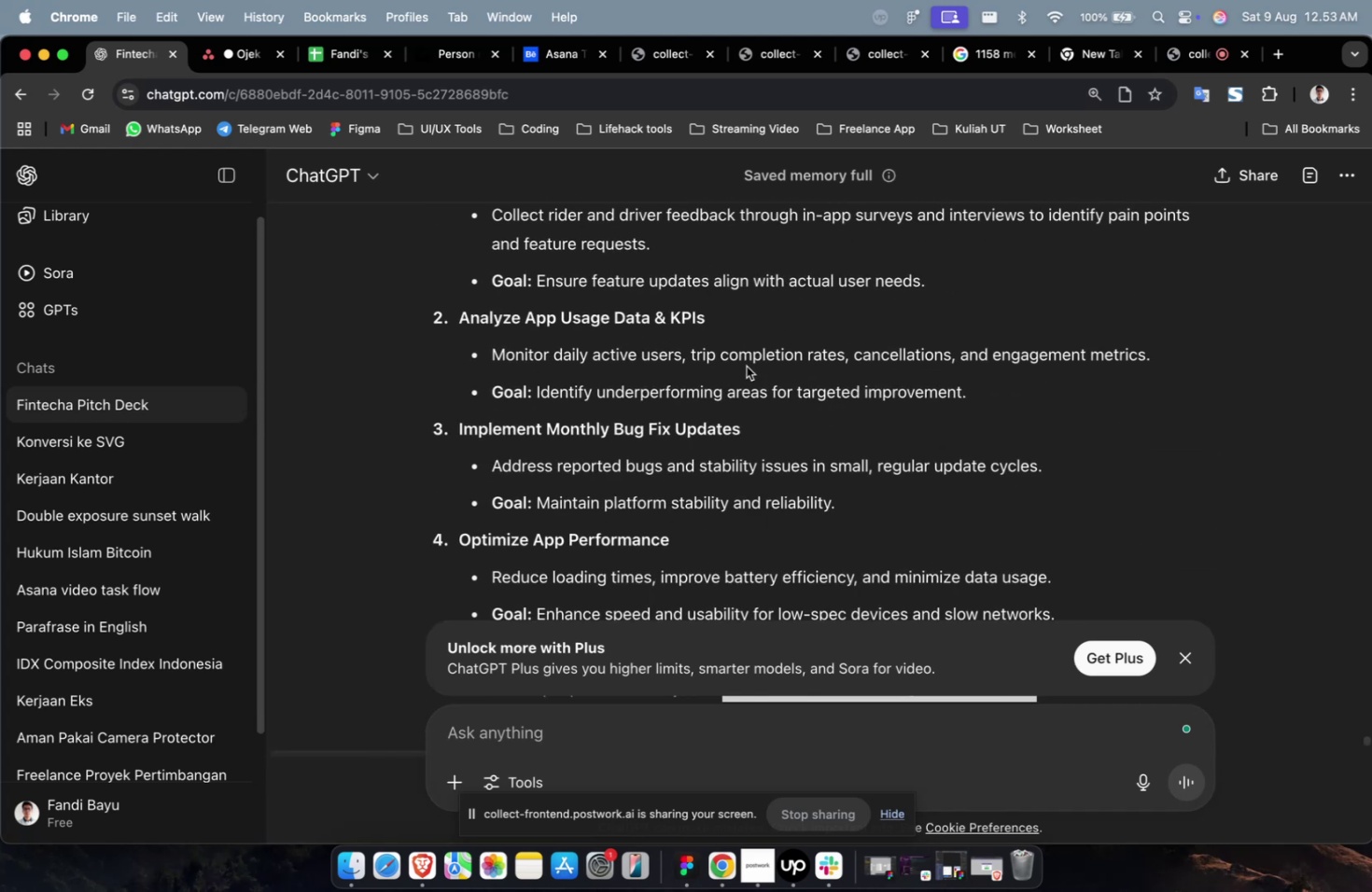 
left_click([784, 356])
 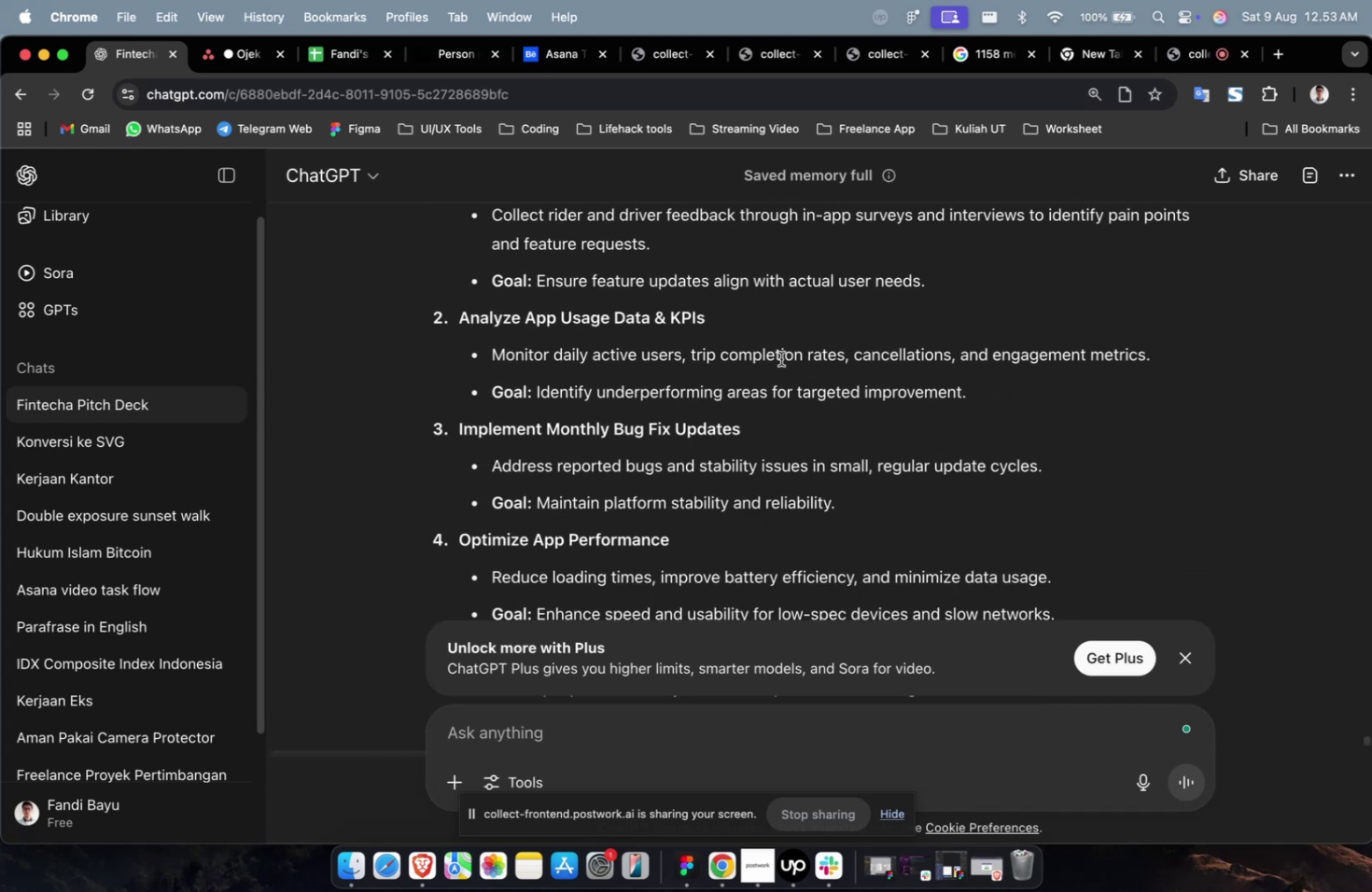 
scroll: coordinate [764, 372], scroll_direction: up, amount: 9.0
 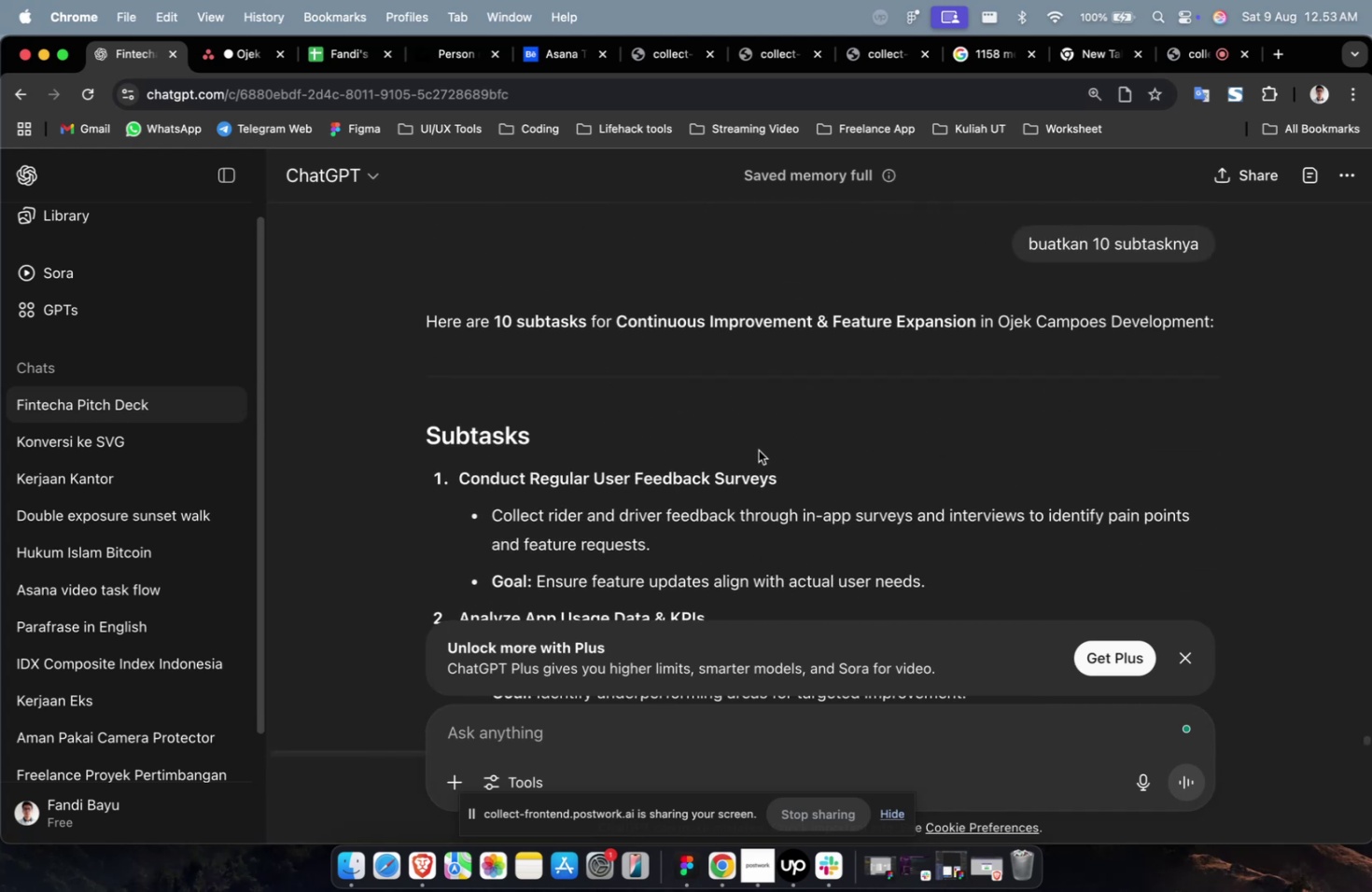 
left_click_drag(start_coordinate=[781, 481], to_coordinate=[498, 488])
 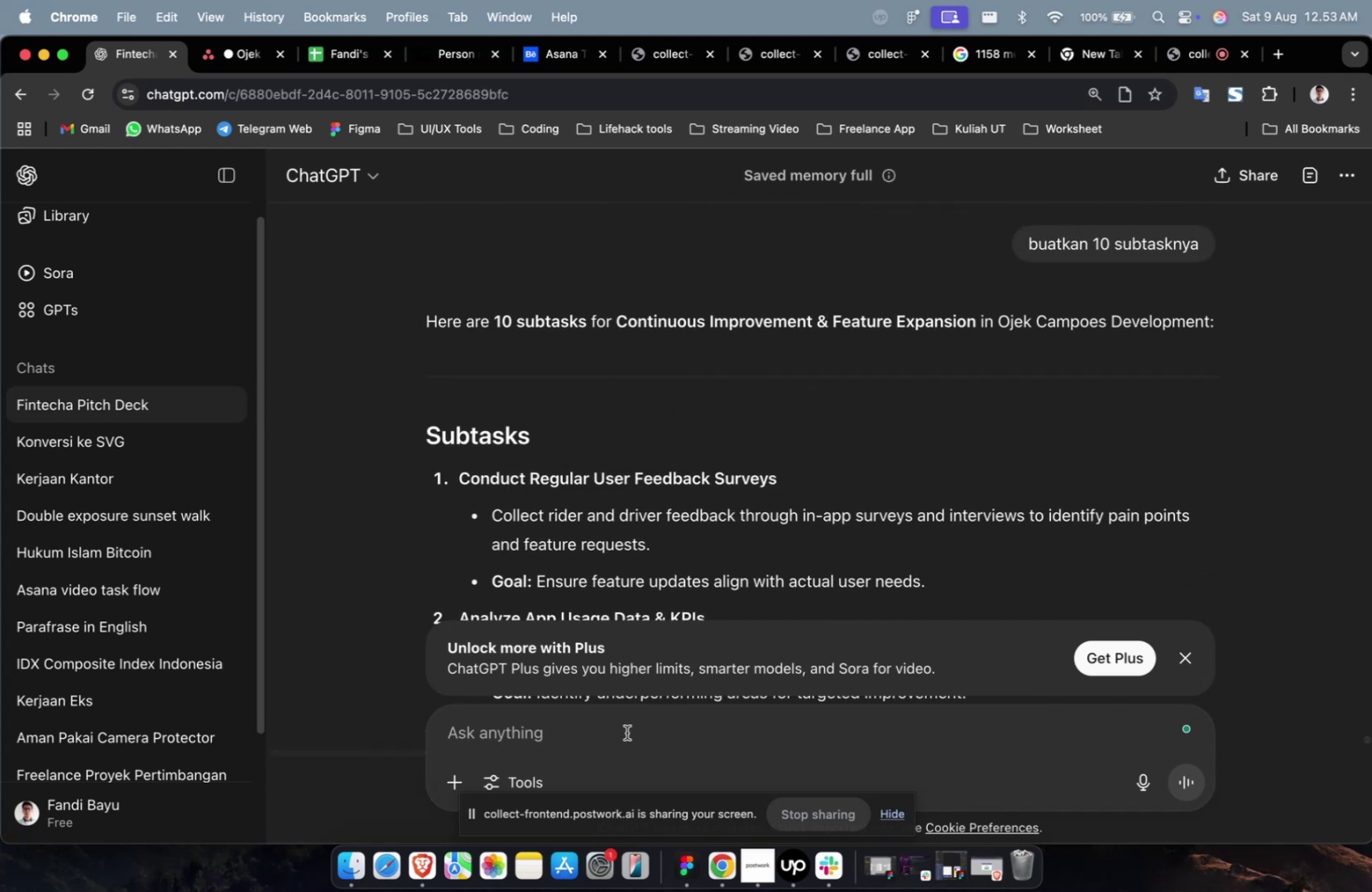 
type(buatkan description, point dan goalsnya juga)
 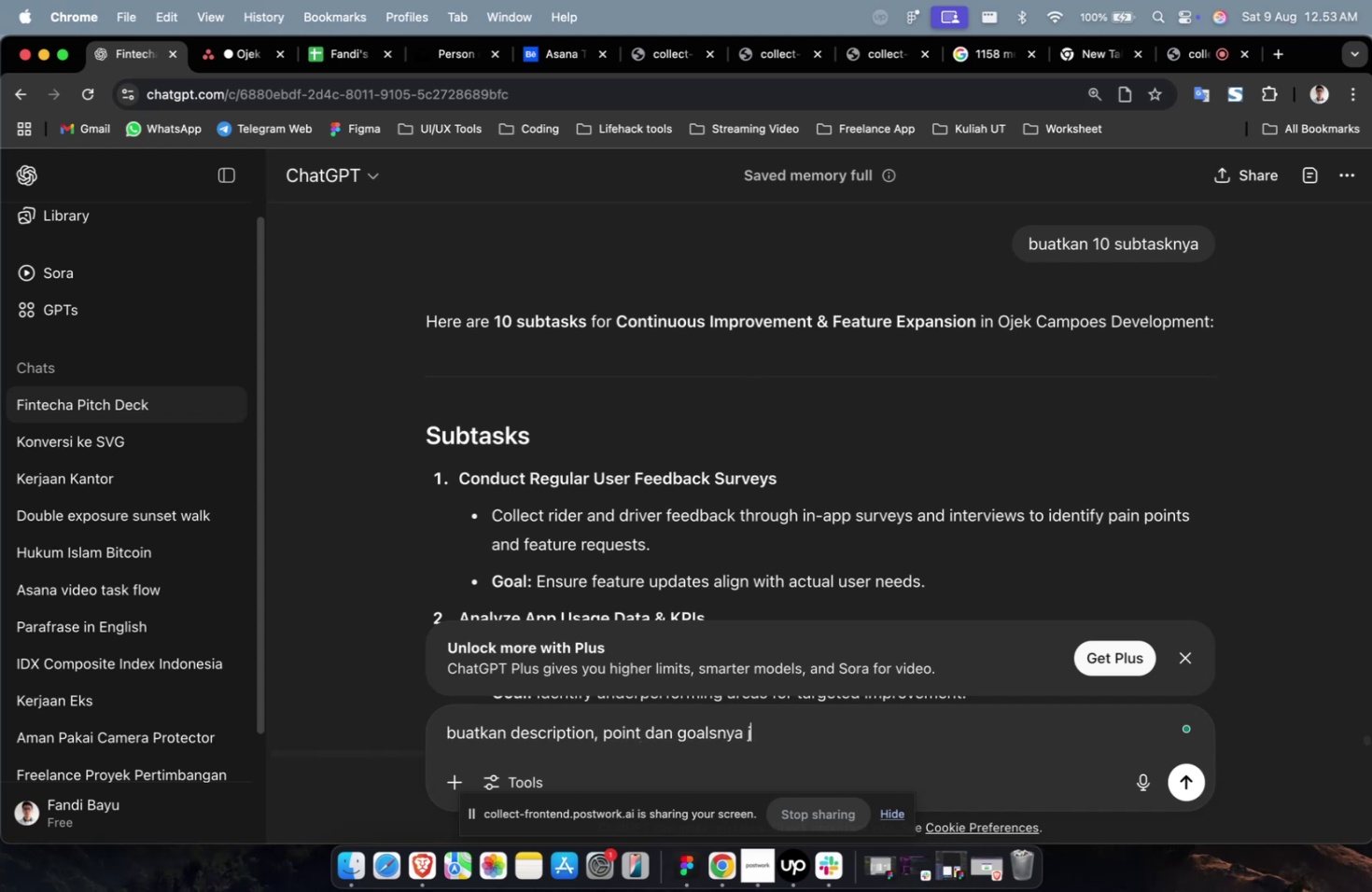 
key(Enter)
 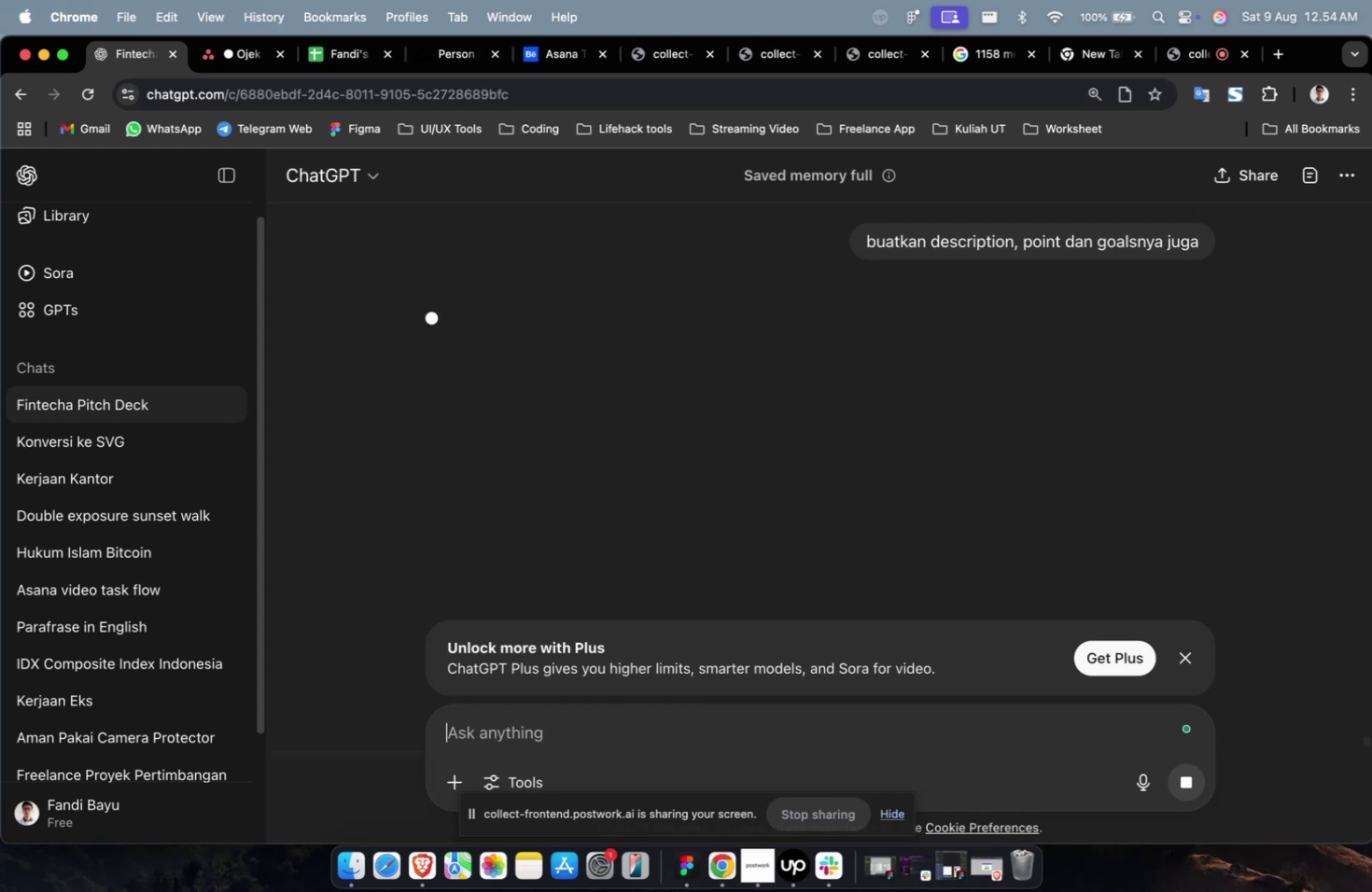 
wait(33.51)
 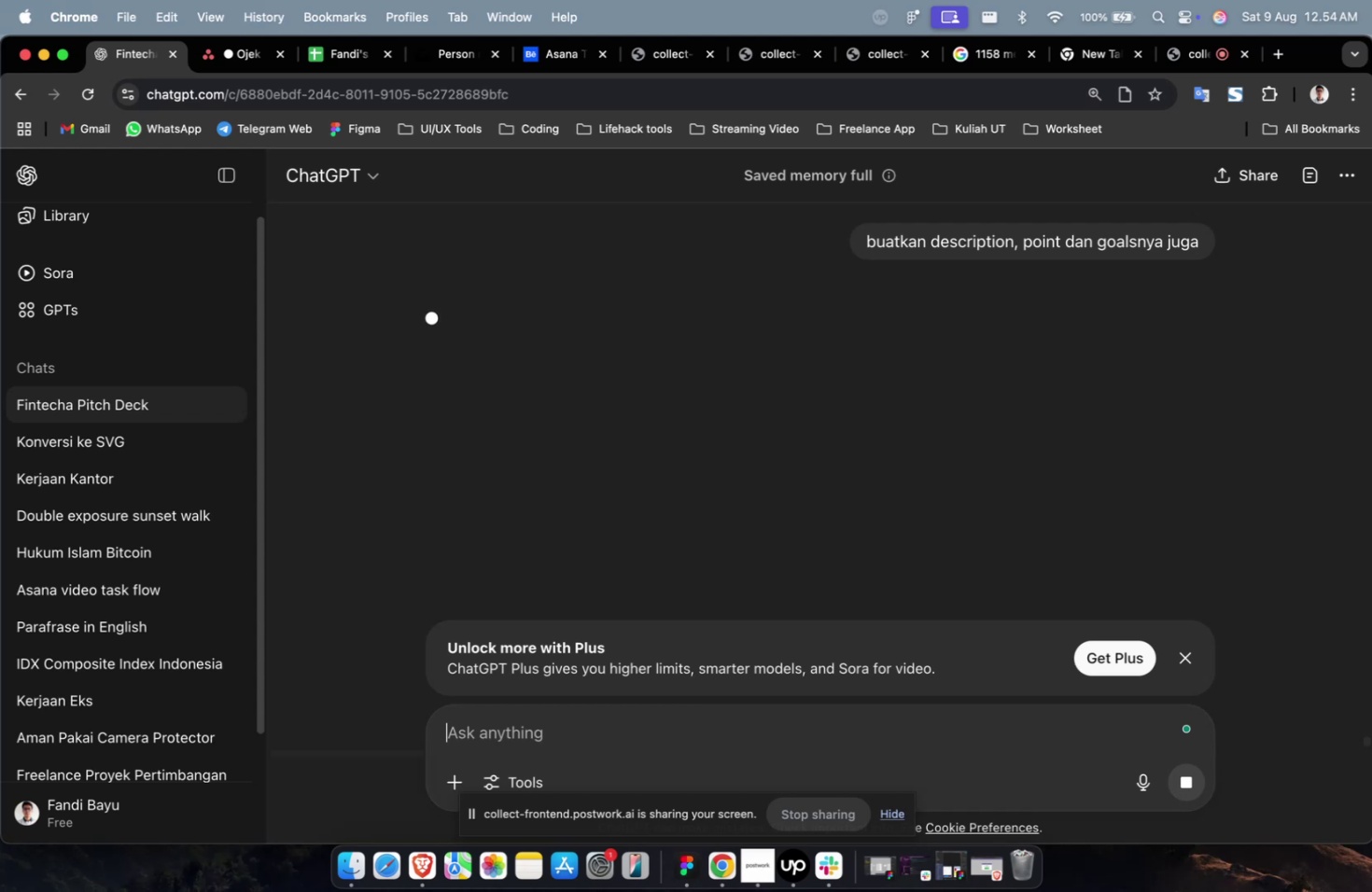 
scroll: coordinate [624, 731], scroll_direction: down, amount: 3.0
 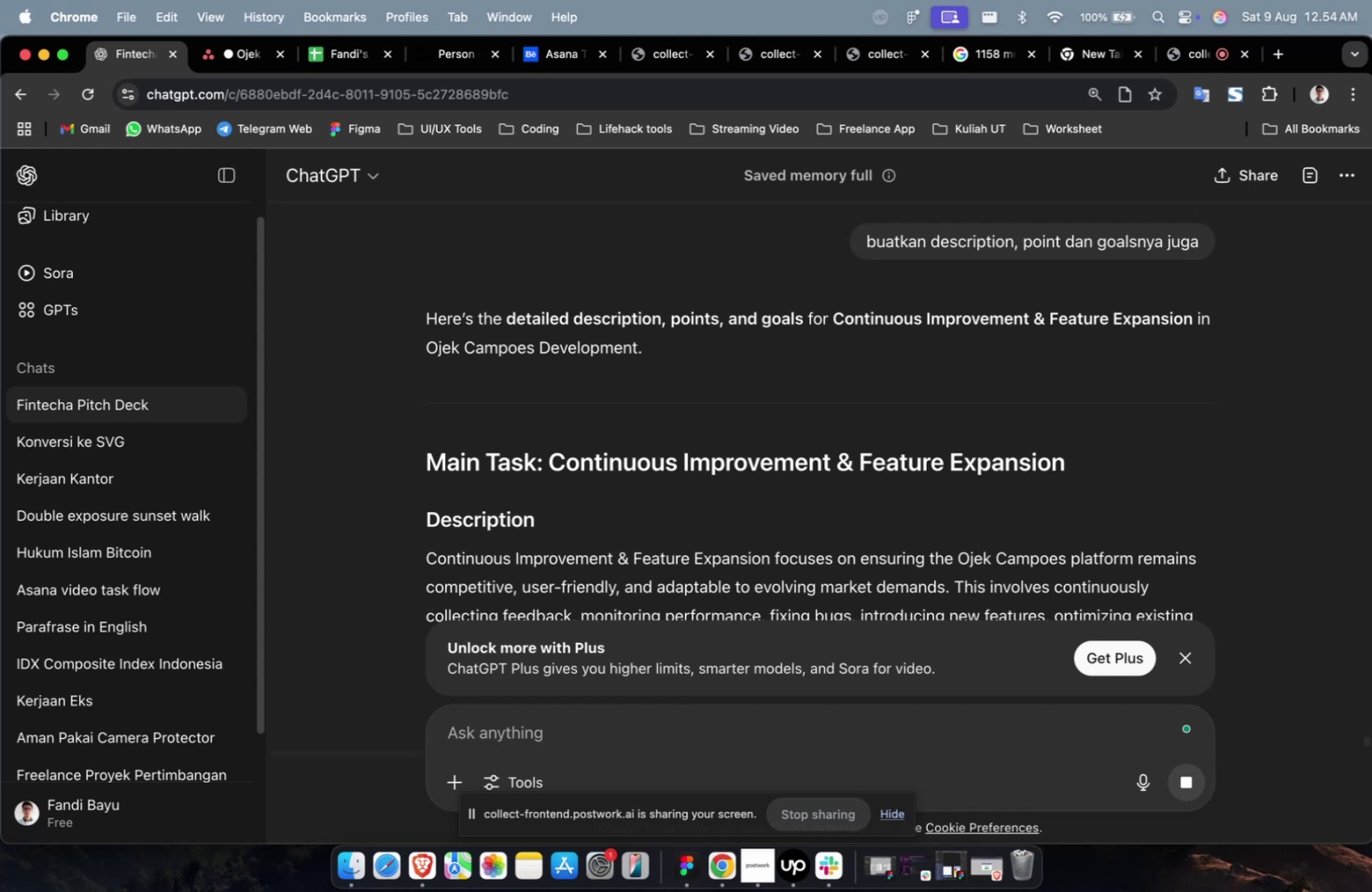 
wait(5.03)
 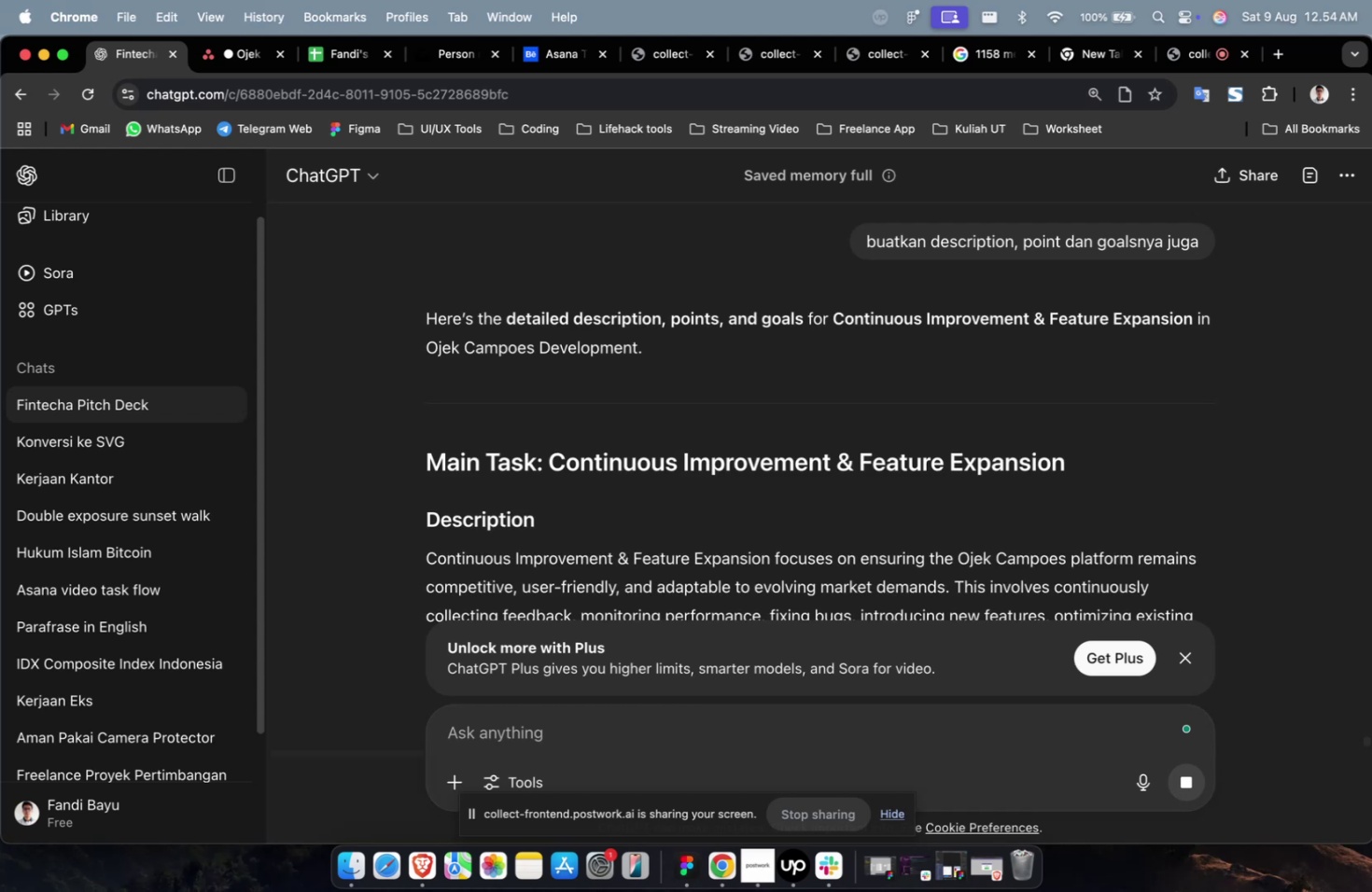 
scroll: coordinate [791, 500], scroll_direction: down, amount: 7.0
 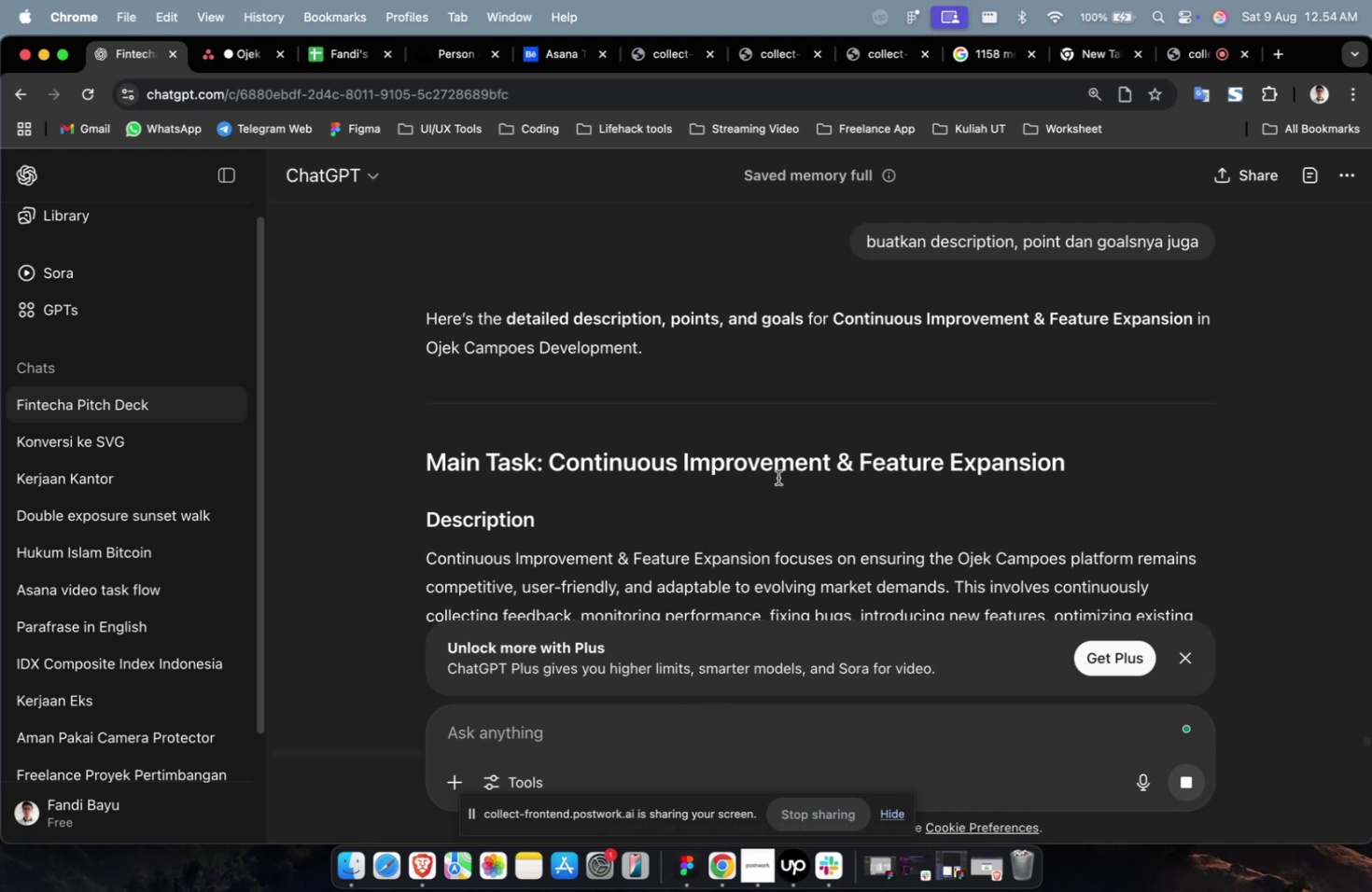 
left_click([791, 500])
 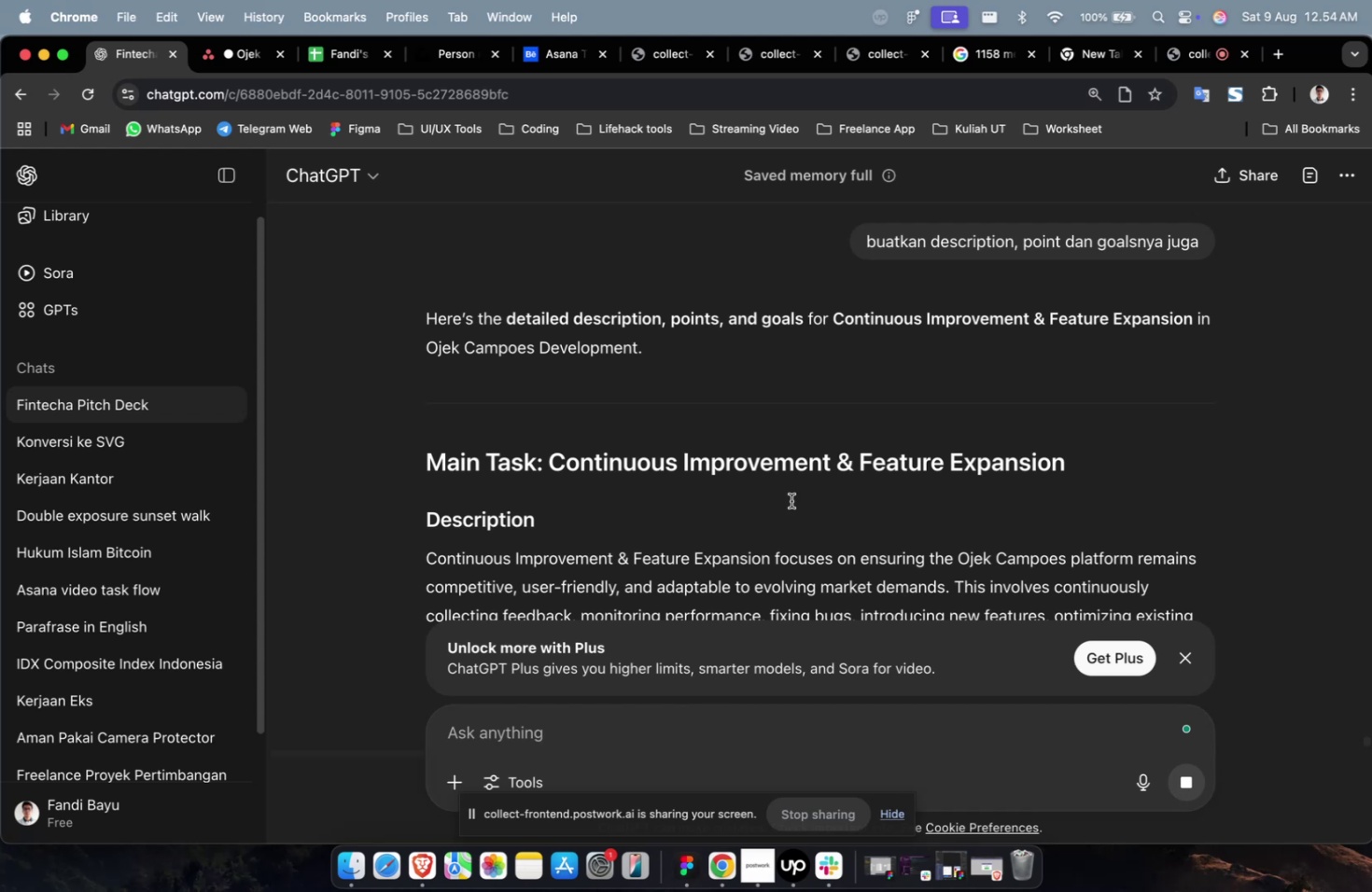 
left_click([791, 500])
 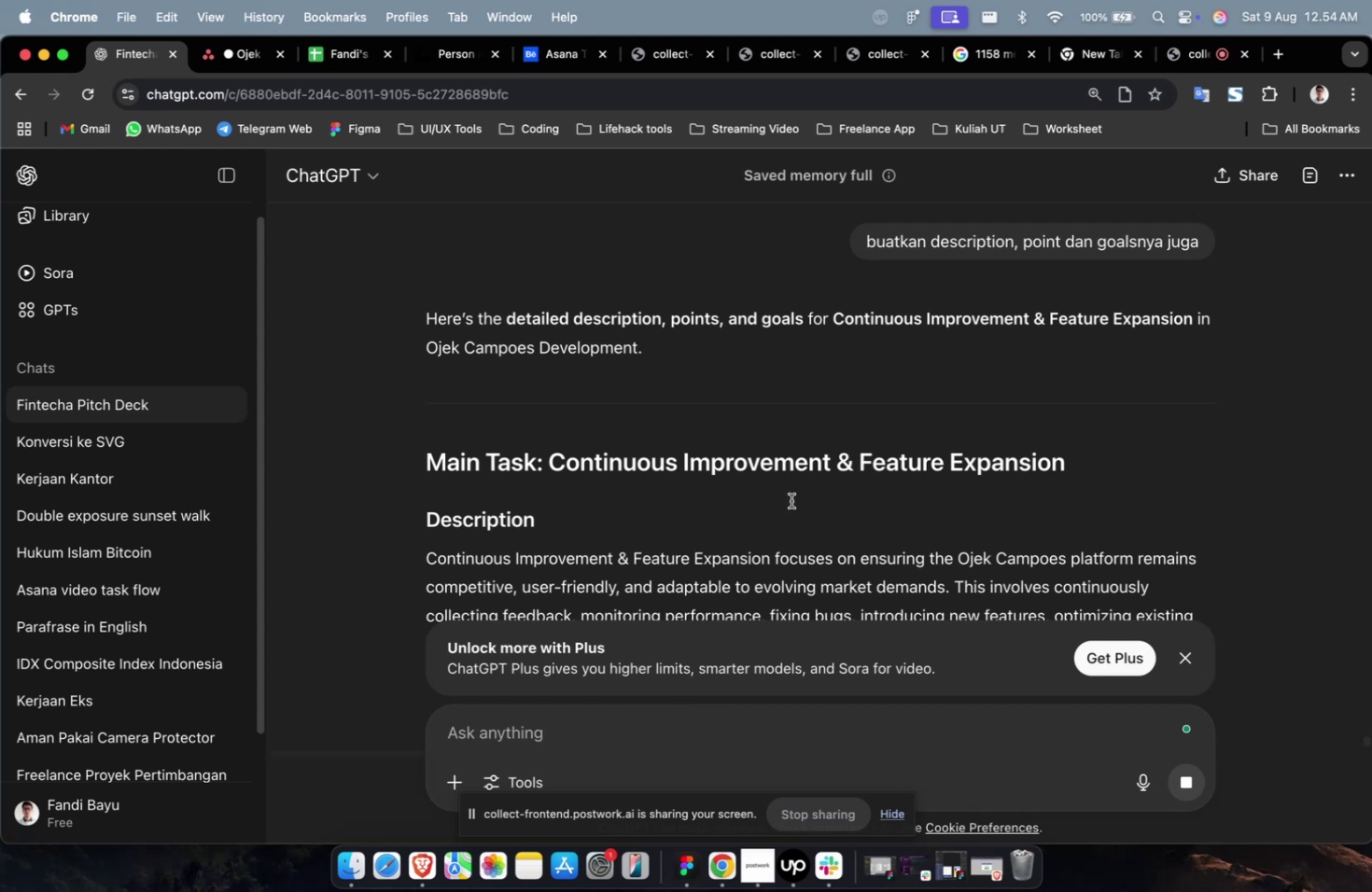 
left_click([777, 477])
 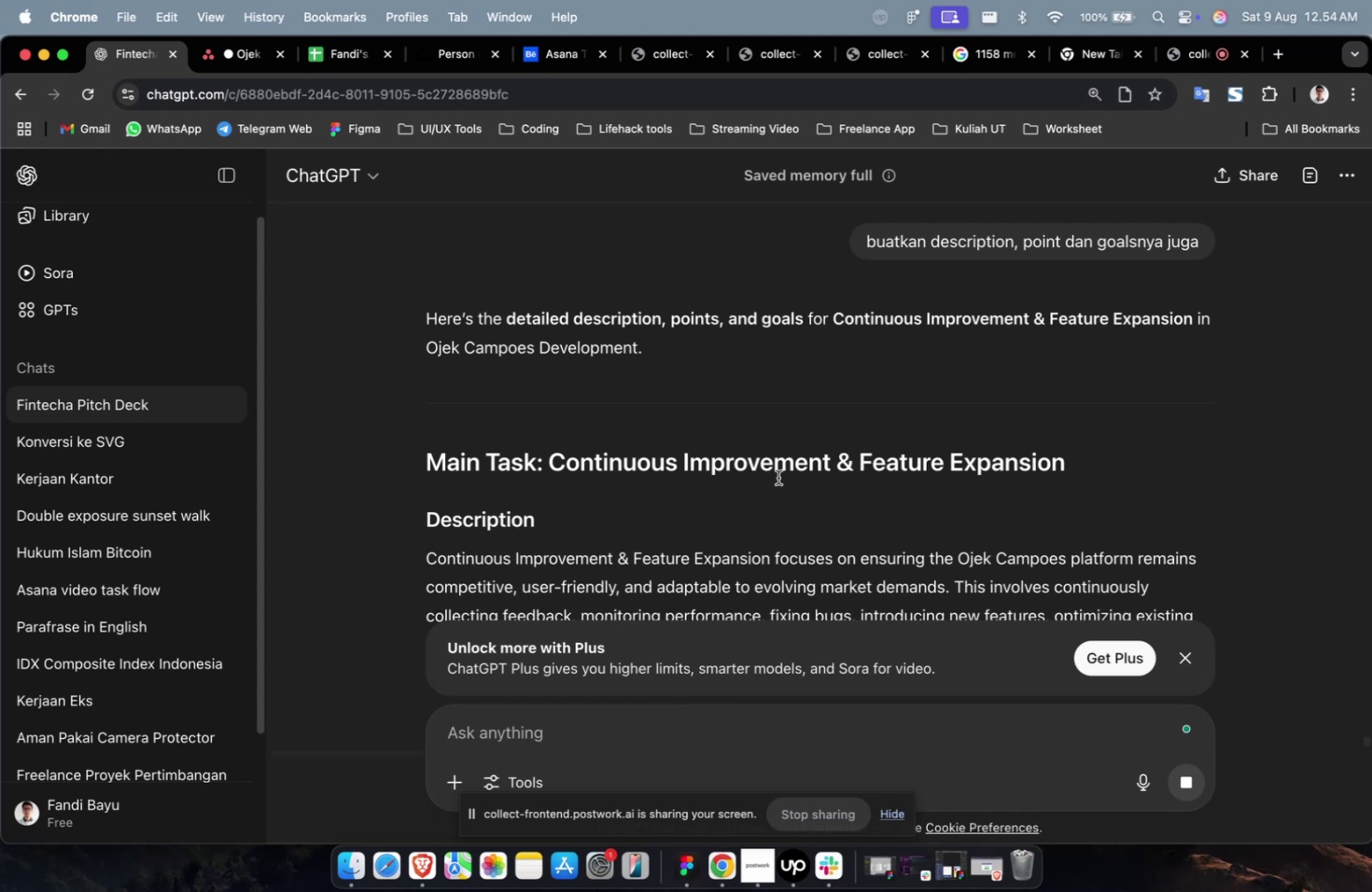 
scroll: coordinate [777, 477], scroll_direction: down, amount: 9.0
 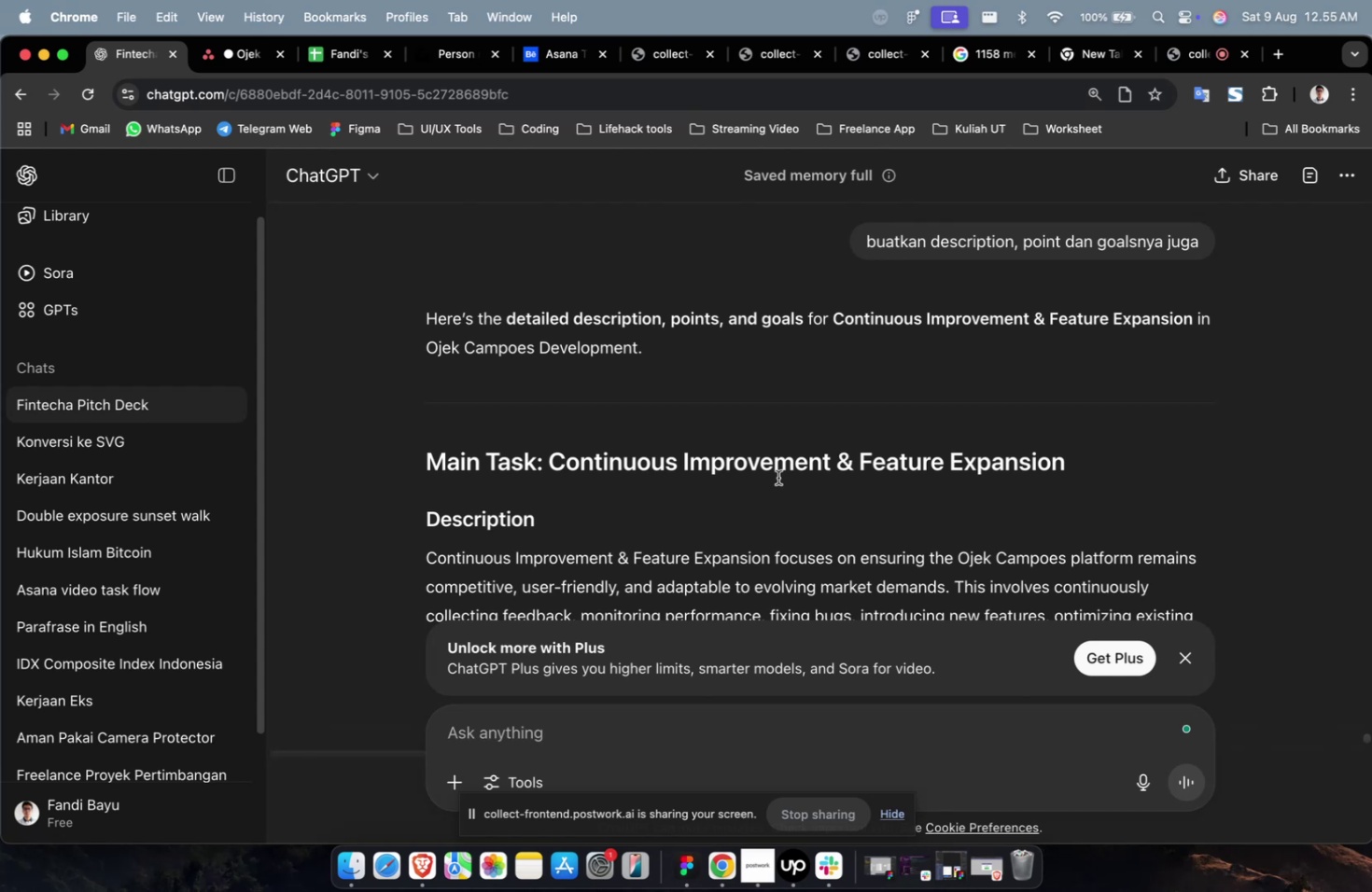 
wait(47.88)
 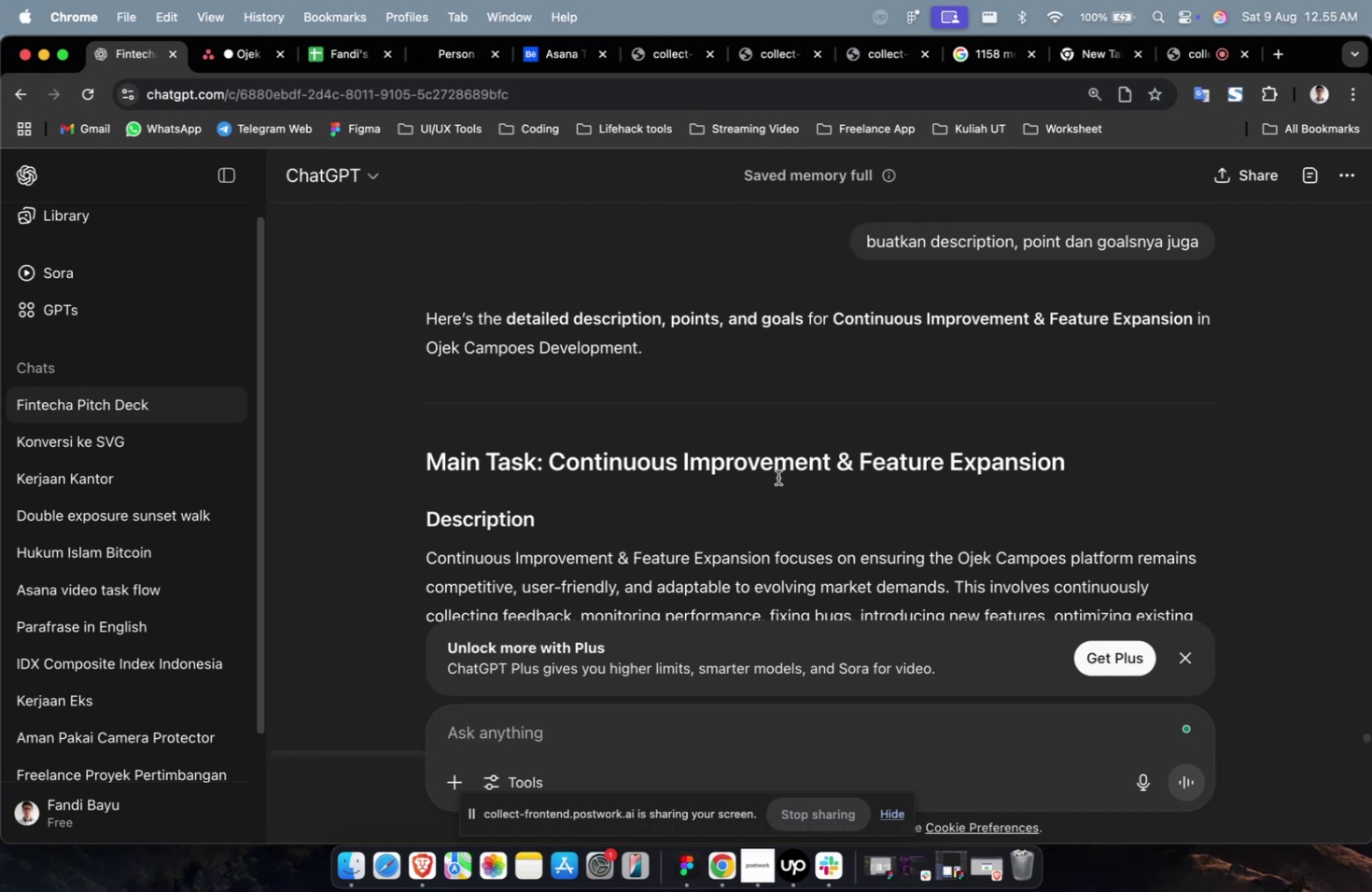 
scroll: coordinate [786, 463], scroll_direction: down, amount: 38.0
 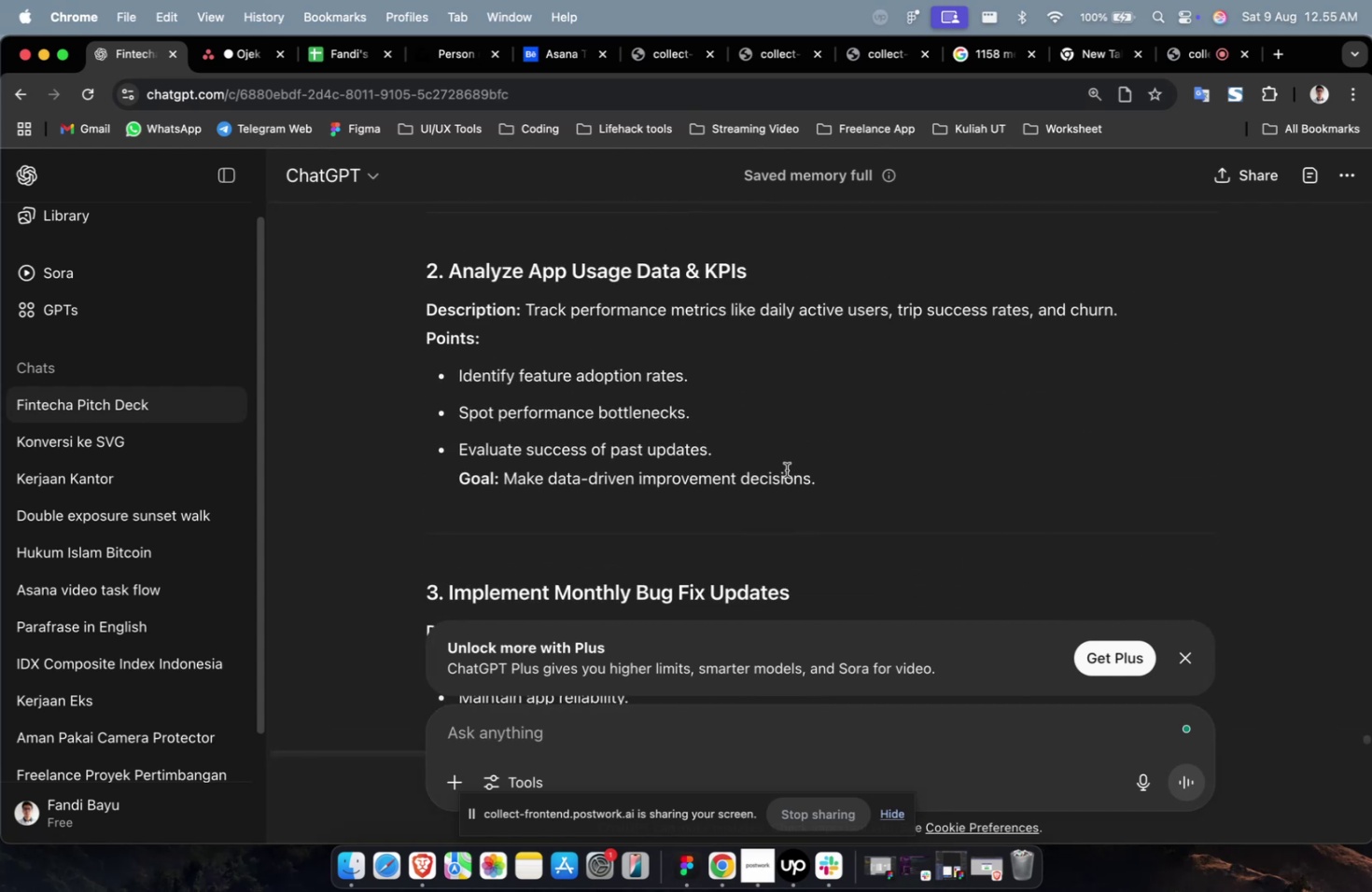 
scroll: coordinate [786, 470], scroll_direction: up, amount: 39.0
 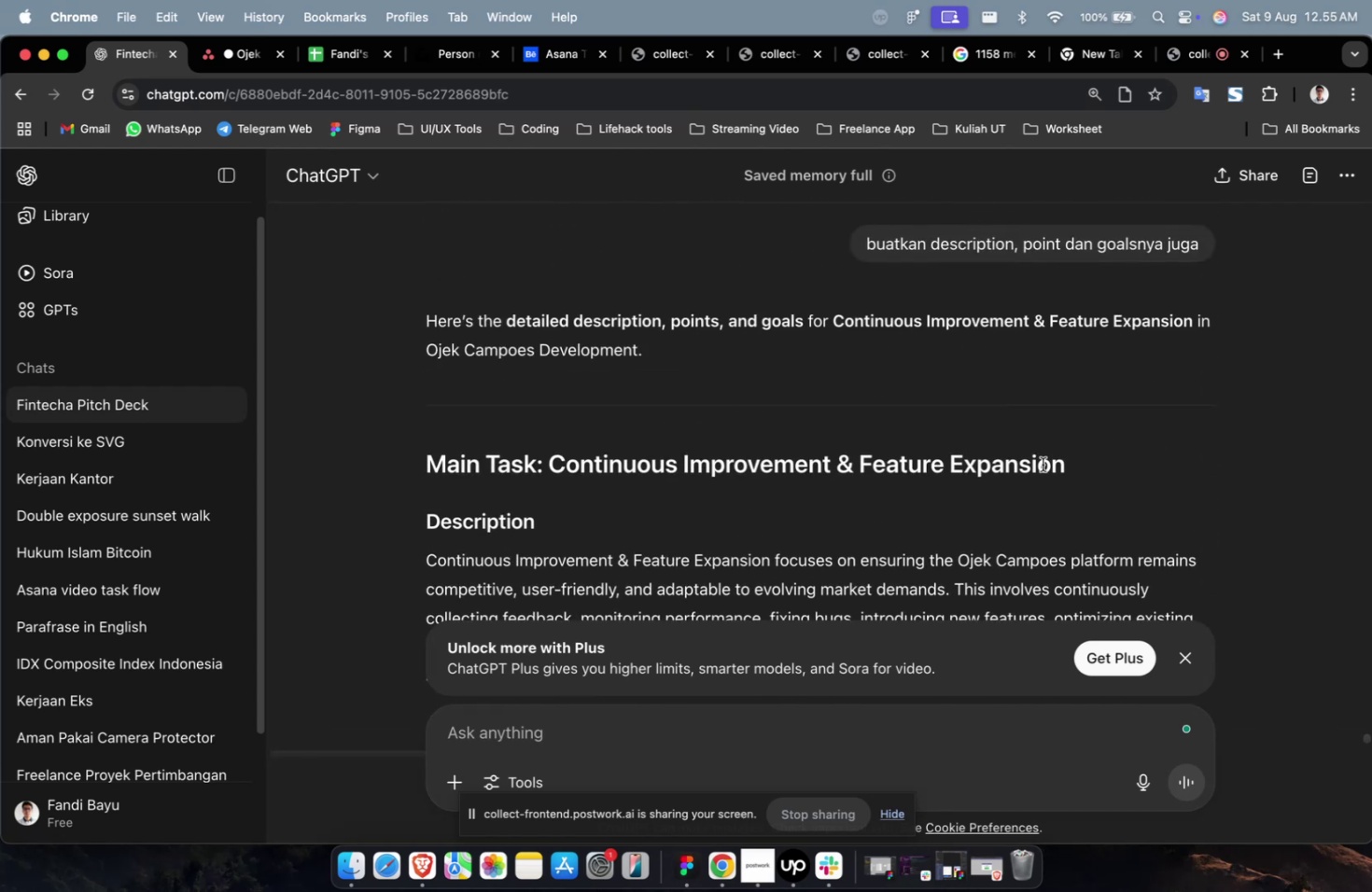 
left_click_drag(start_coordinate=[1084, 452], to_coordinate=[1000, 471])
 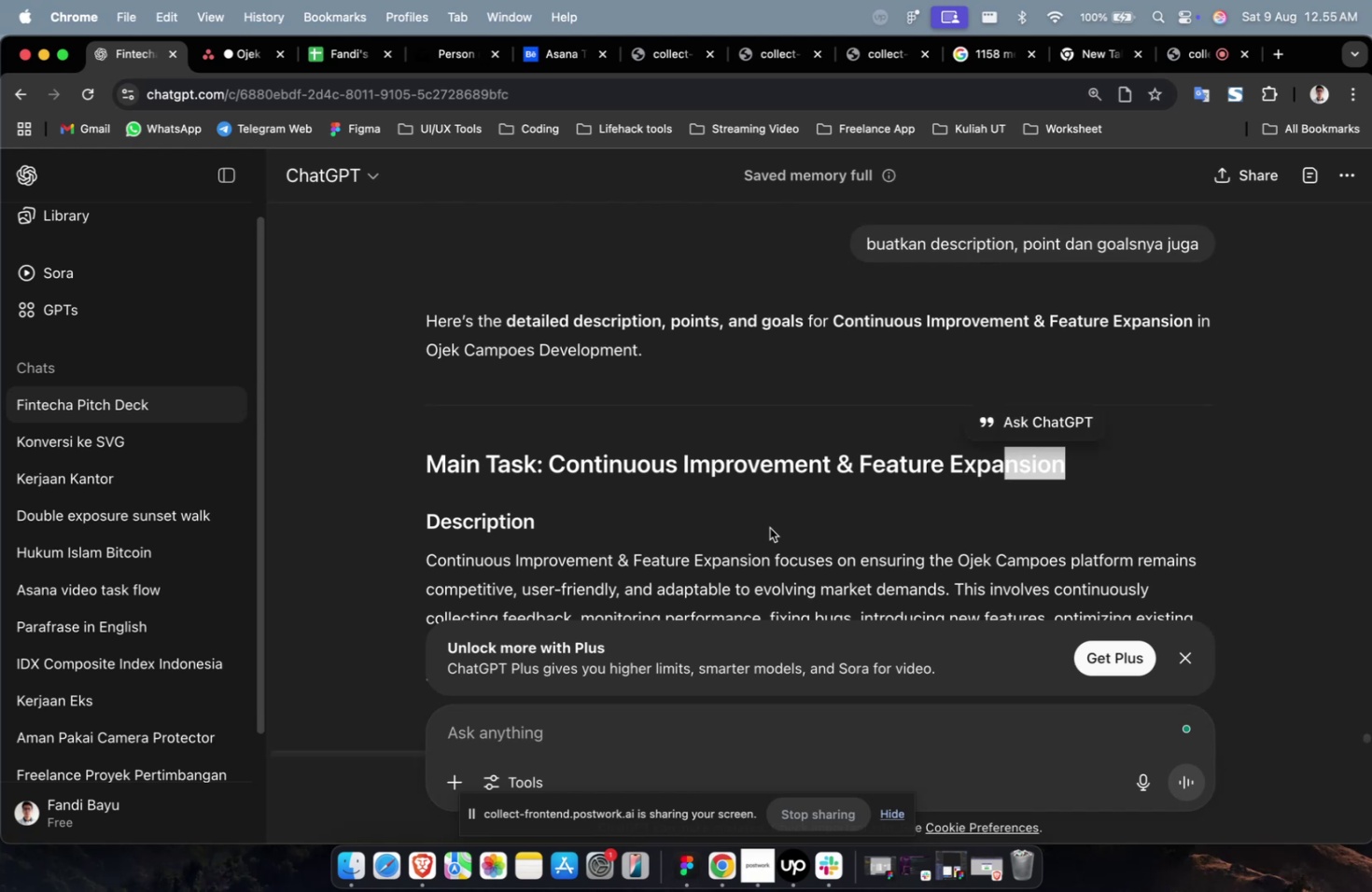 
double_click([766, 527])
 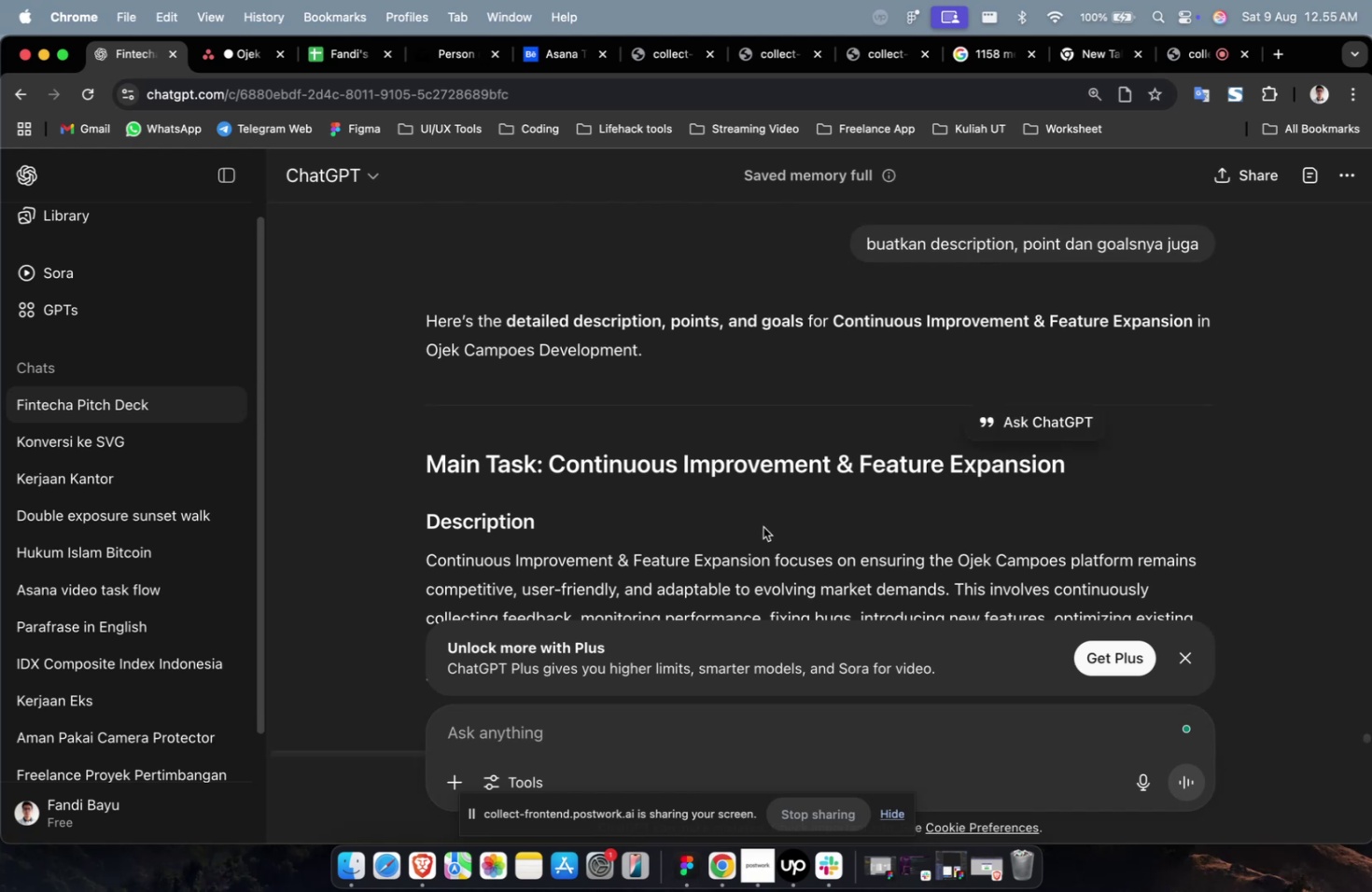 
scroll: coordinate [760, 525], scroll_direction: down, amount: 29.0
 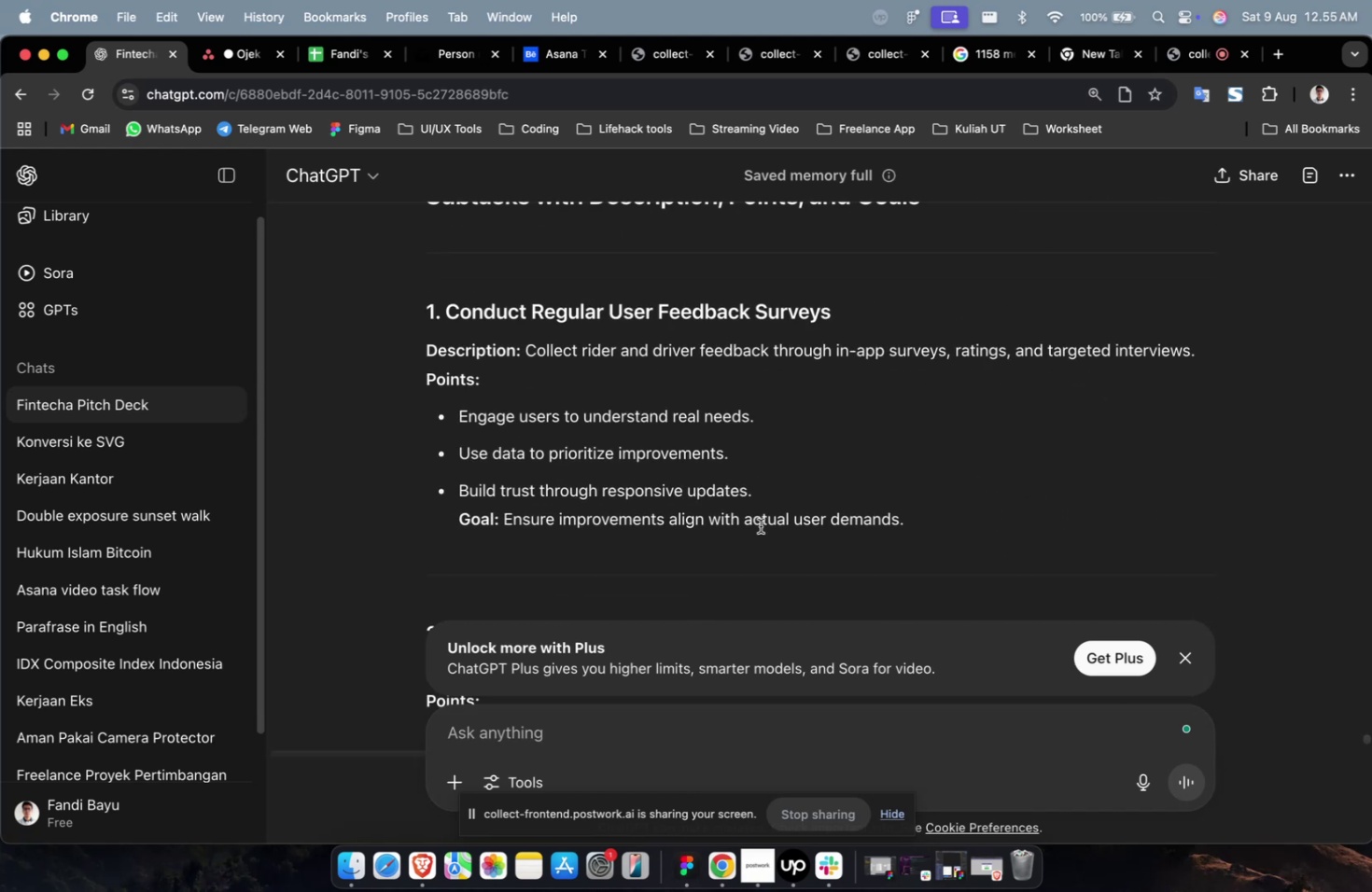 
scroll: coordinate [789, 408], scroll_direction: up, amount: 2.0
 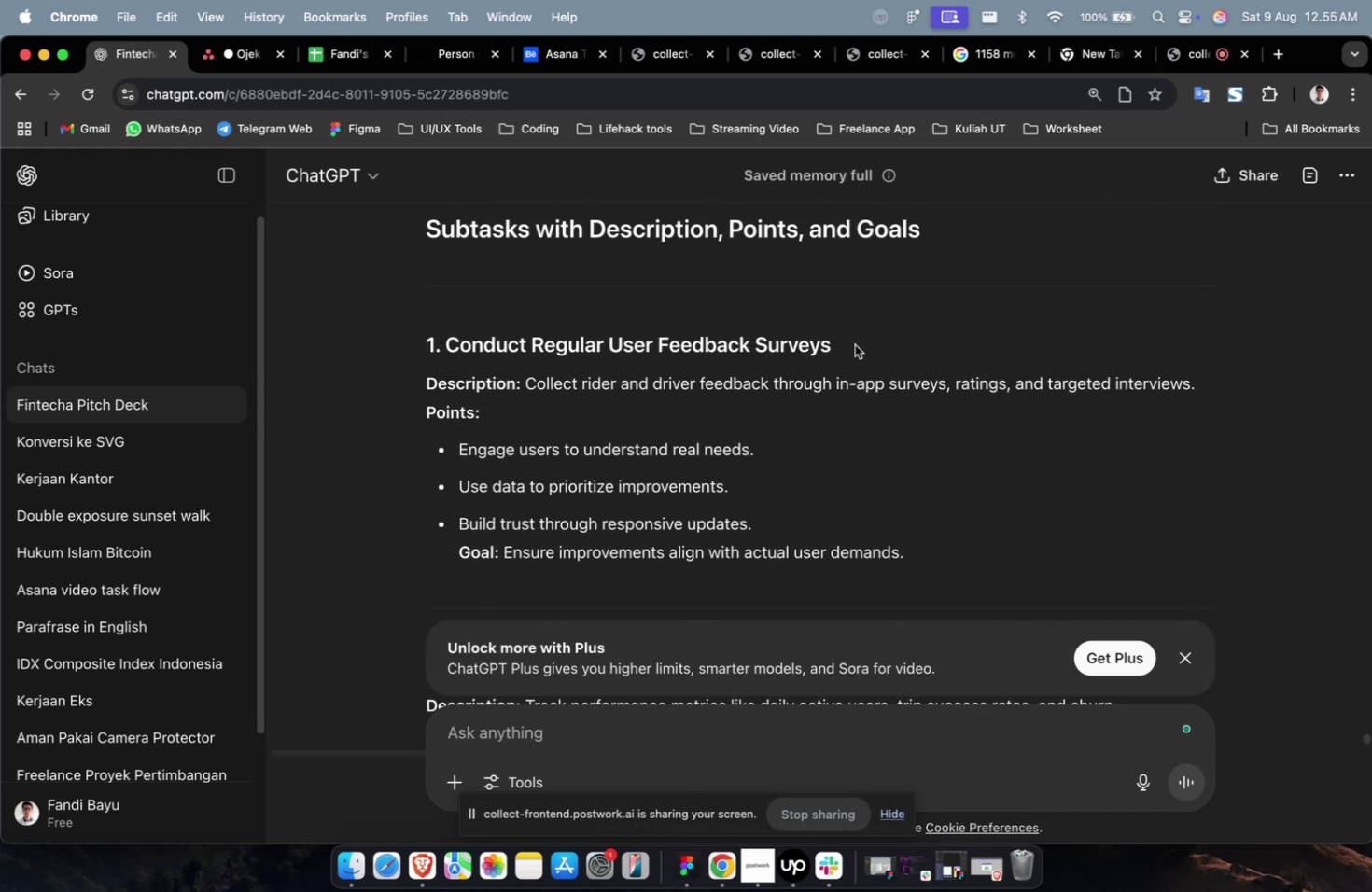 
left_click_drag(start_coordinate=[854, 344], to_coordinate=[448, 348])
 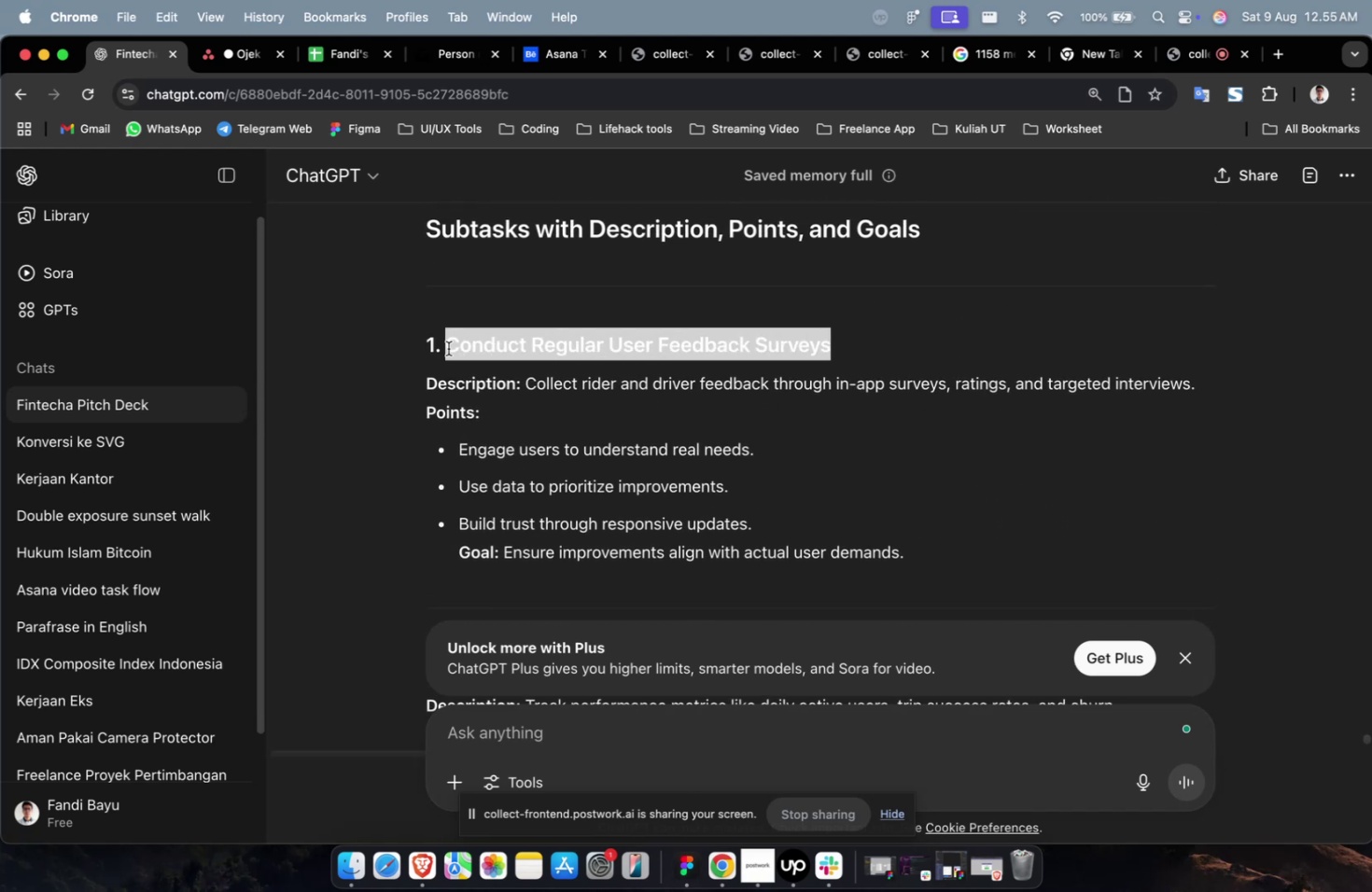 
key(Meta+C)
 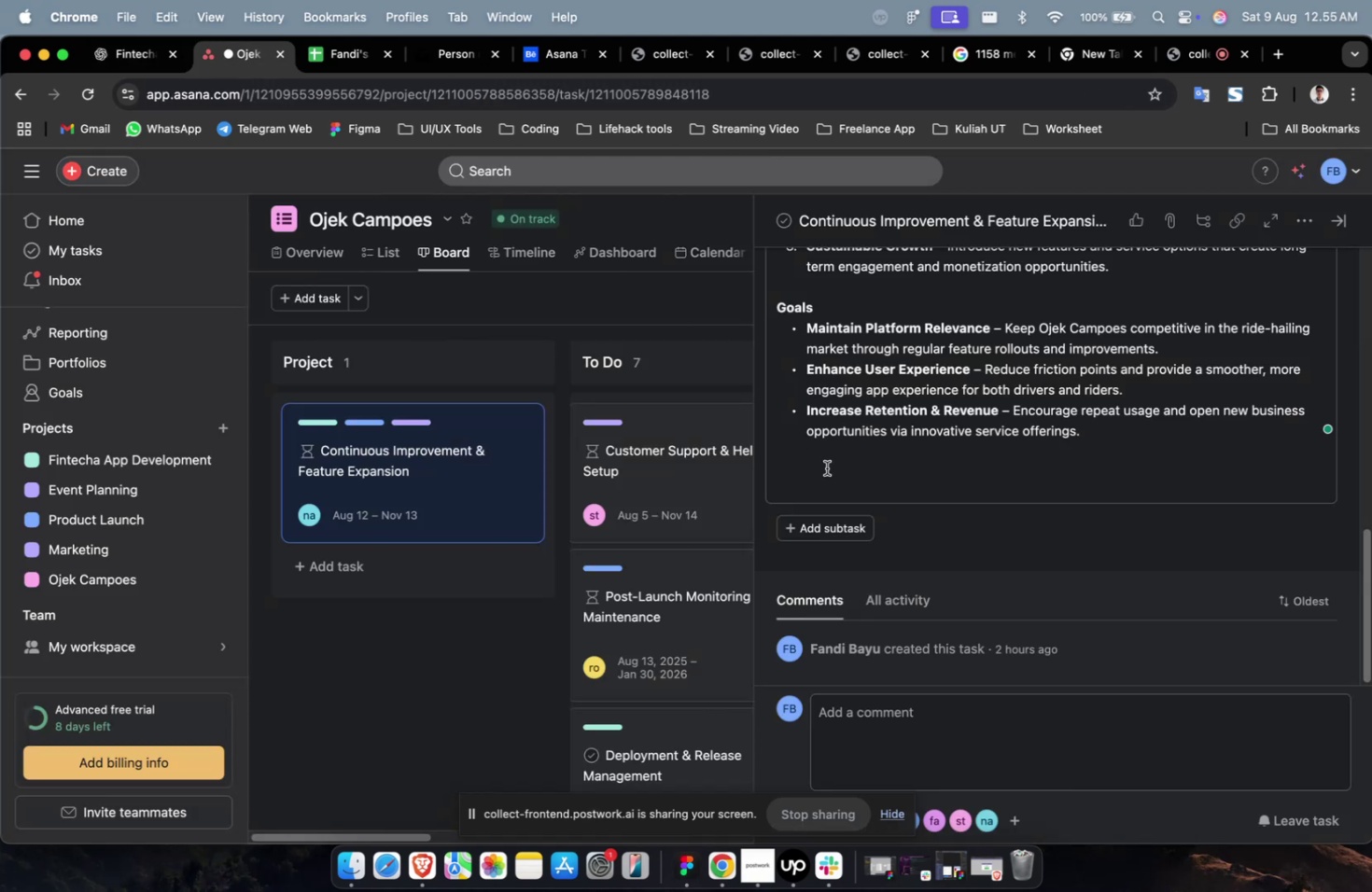 
left_click([830, 520])
 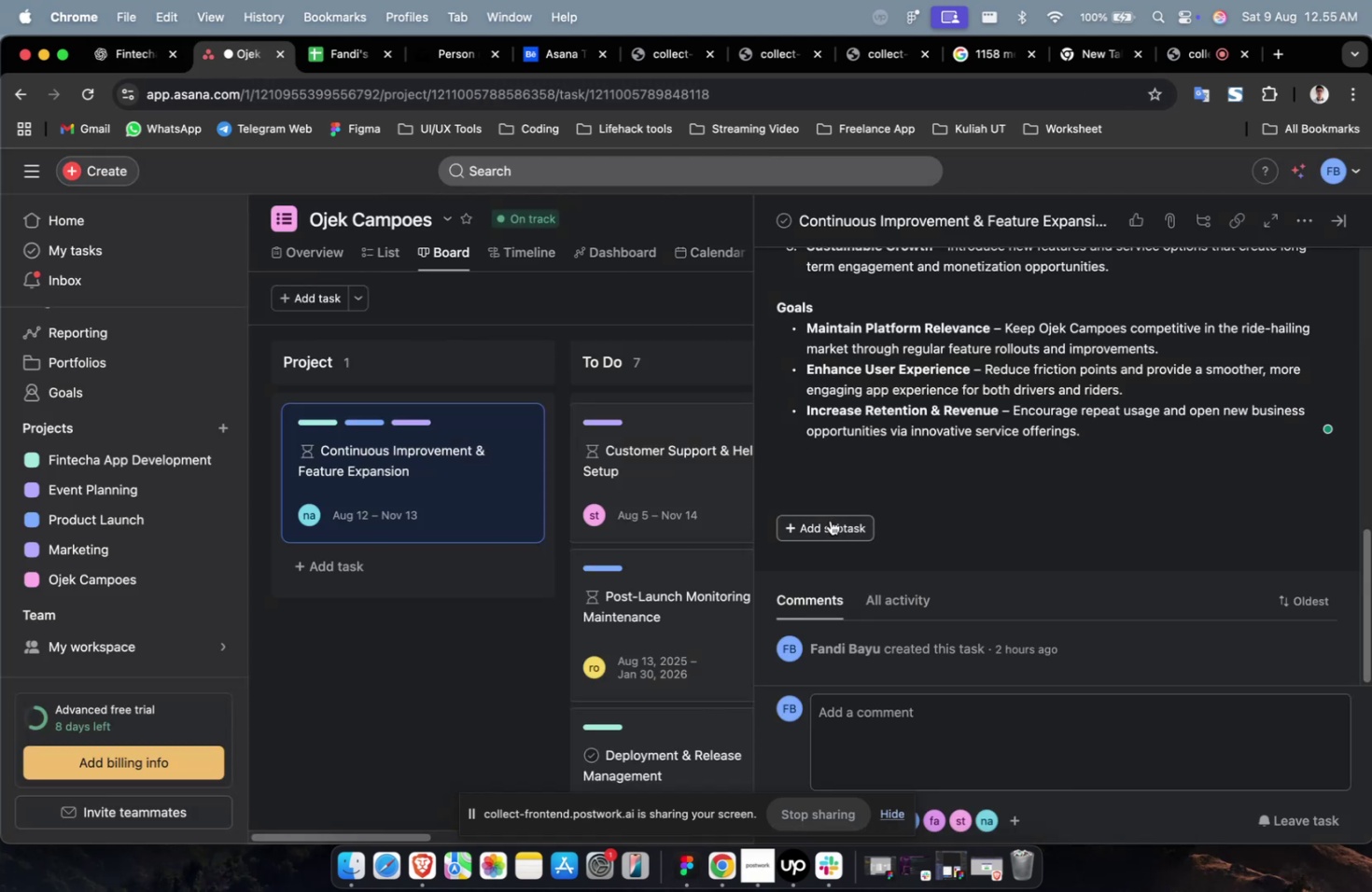 
key(Meta+V)
 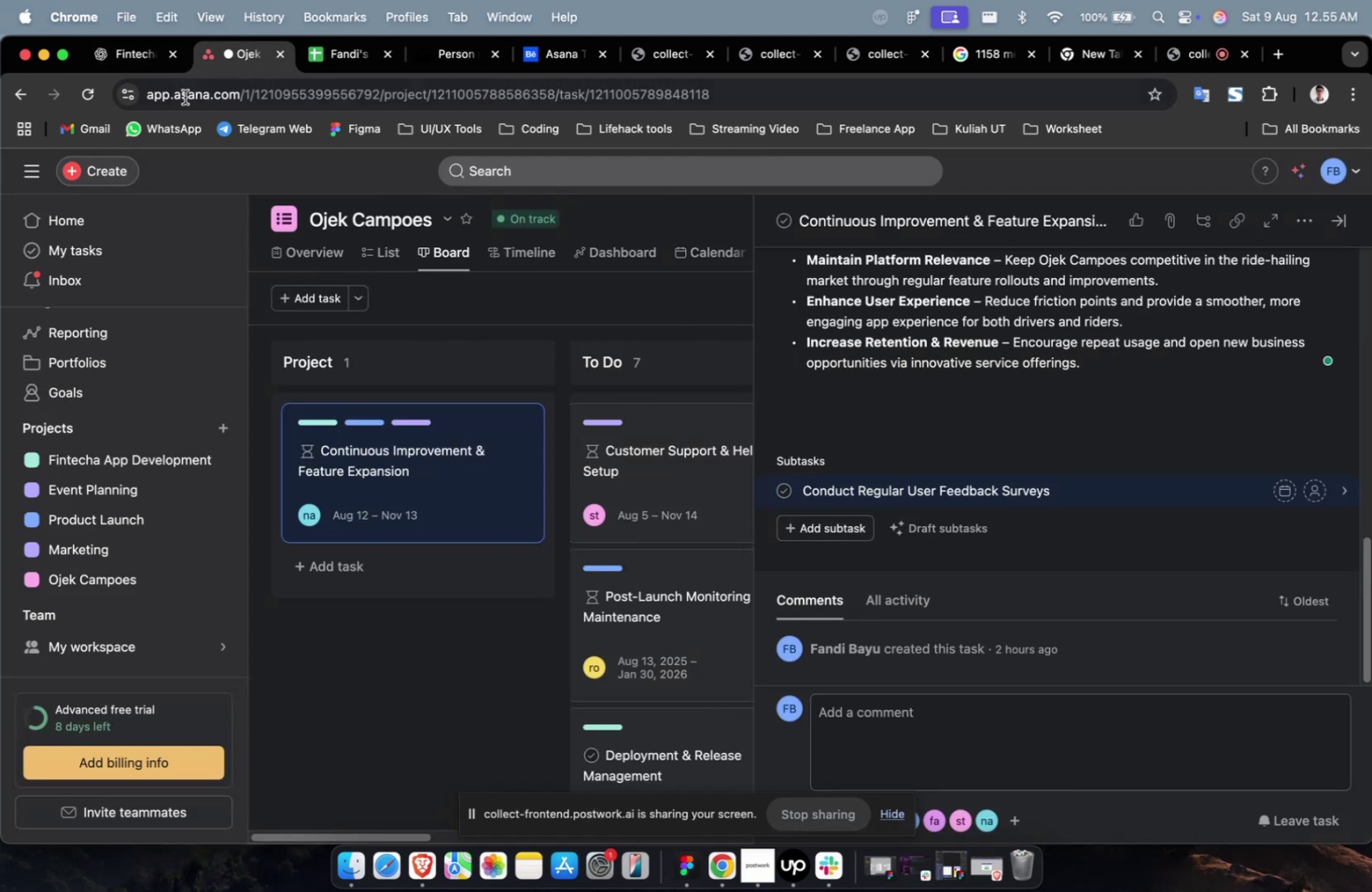 
left_click([143, 67])
 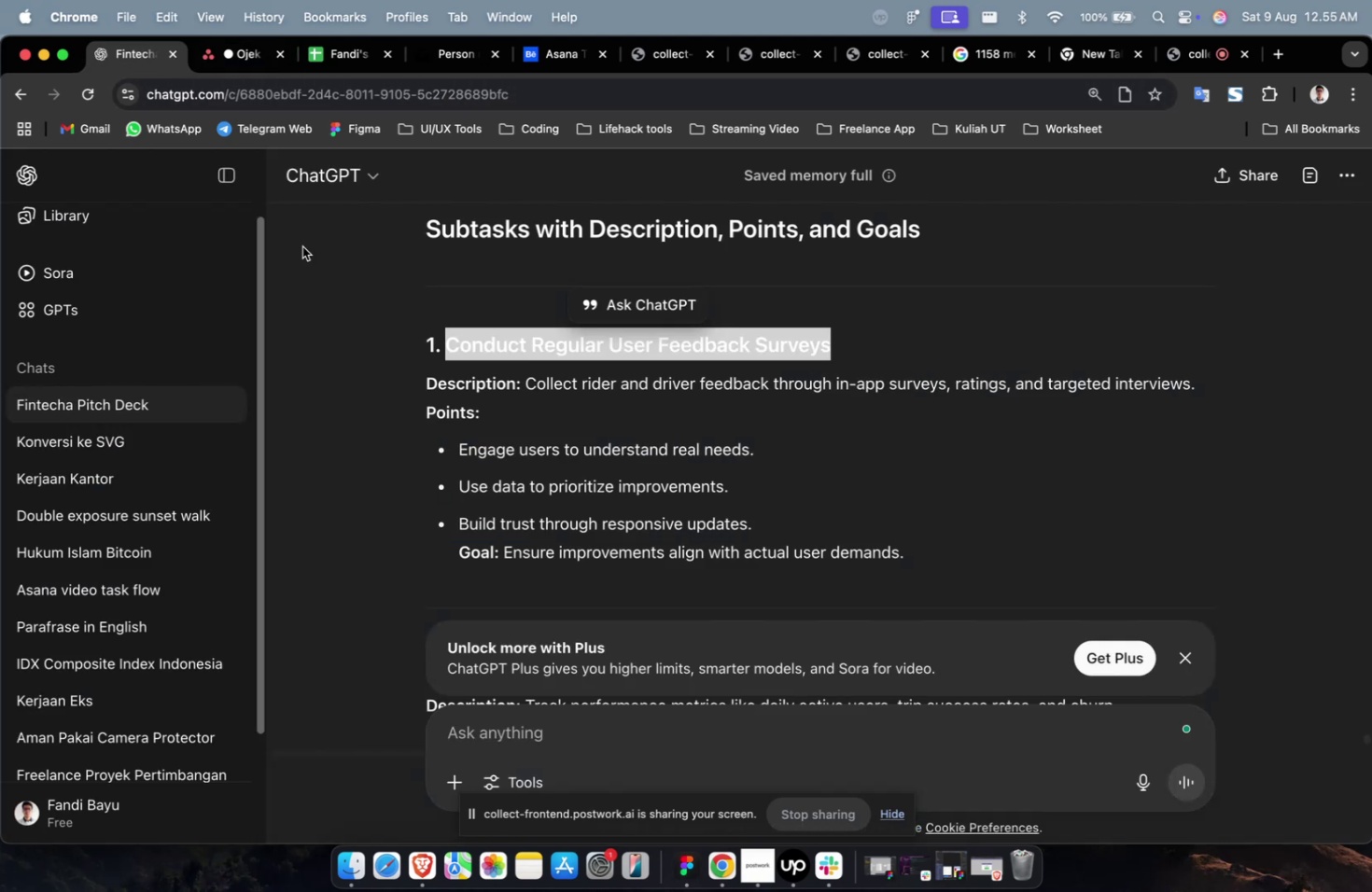 
scroll: coordinate [483, 402], scroll_direction: down, amount: 6.0
 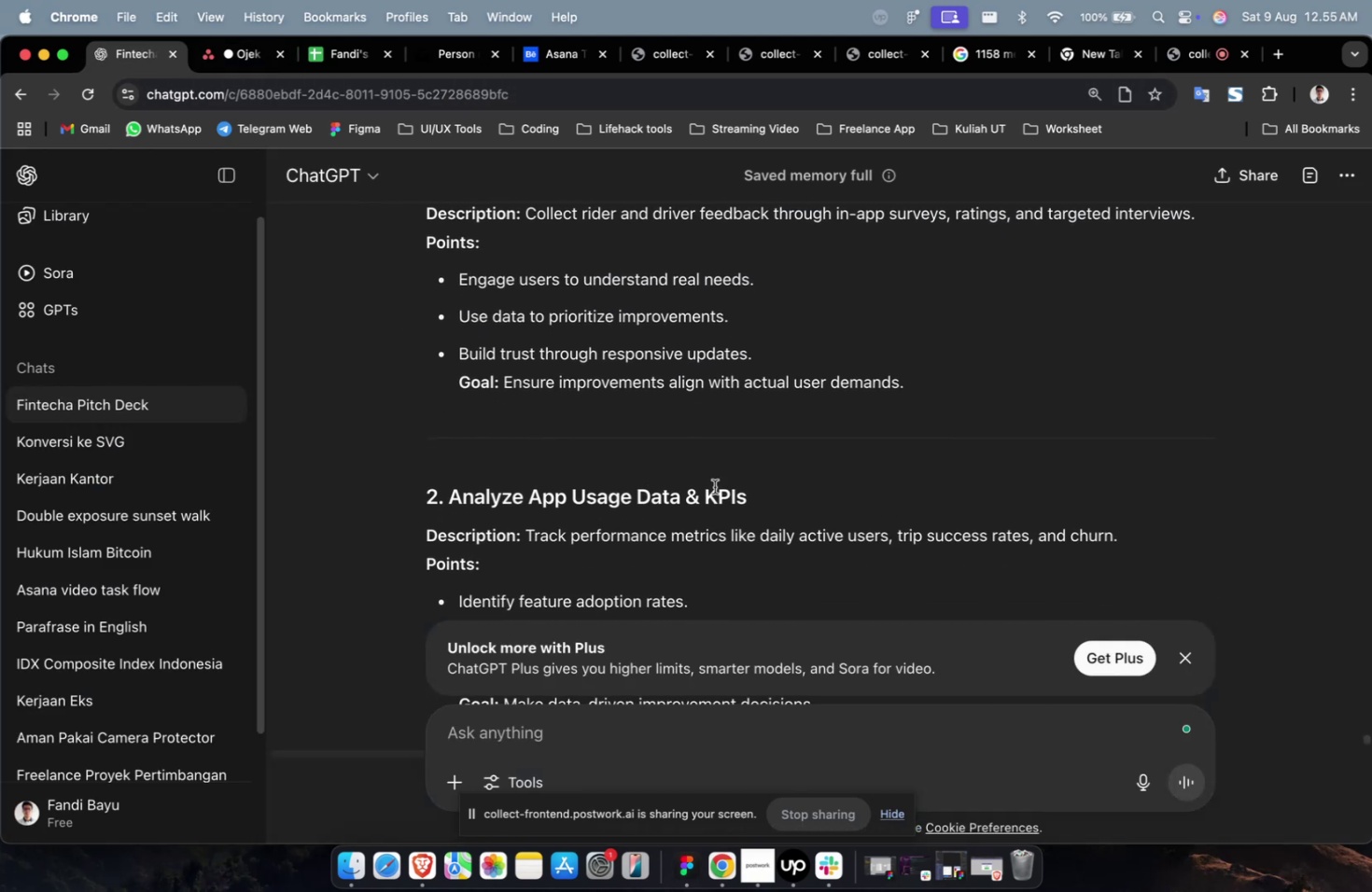 
left_click_drag(start_coordinate=[753, 496], to_coordinate=[453, 505])
 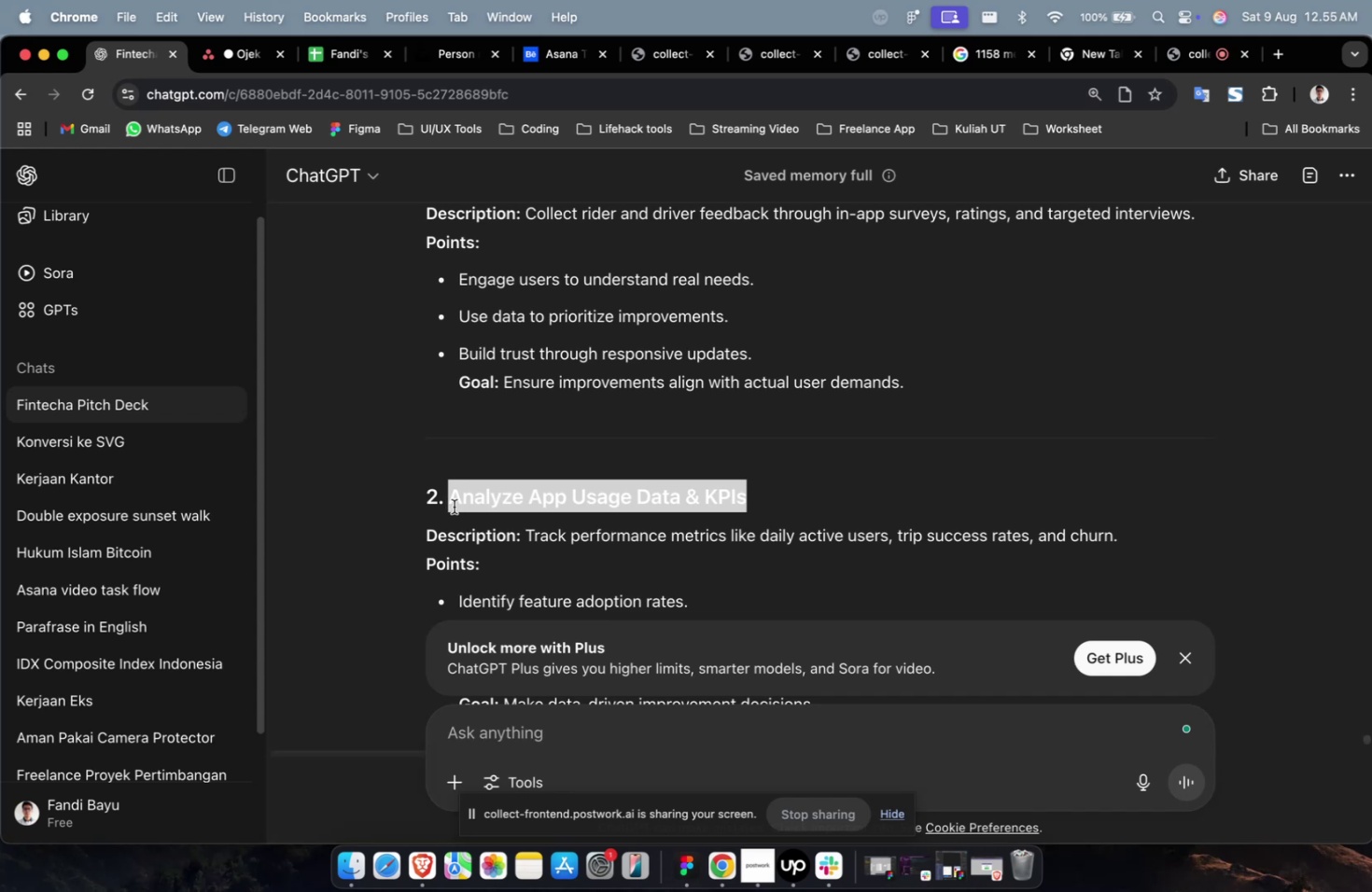 
key(Meta+CommandLeft)
 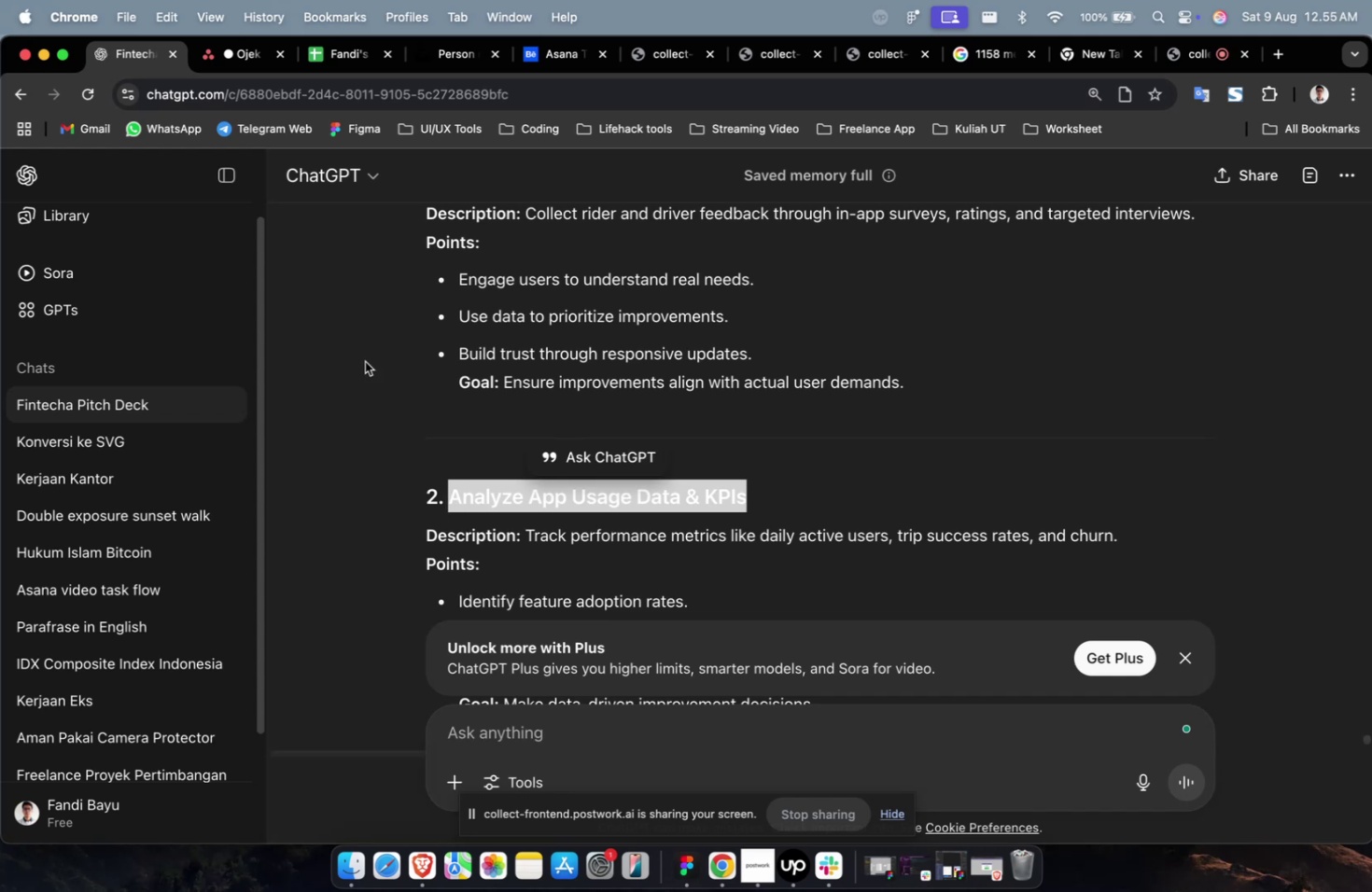 
key(Meta+C)
 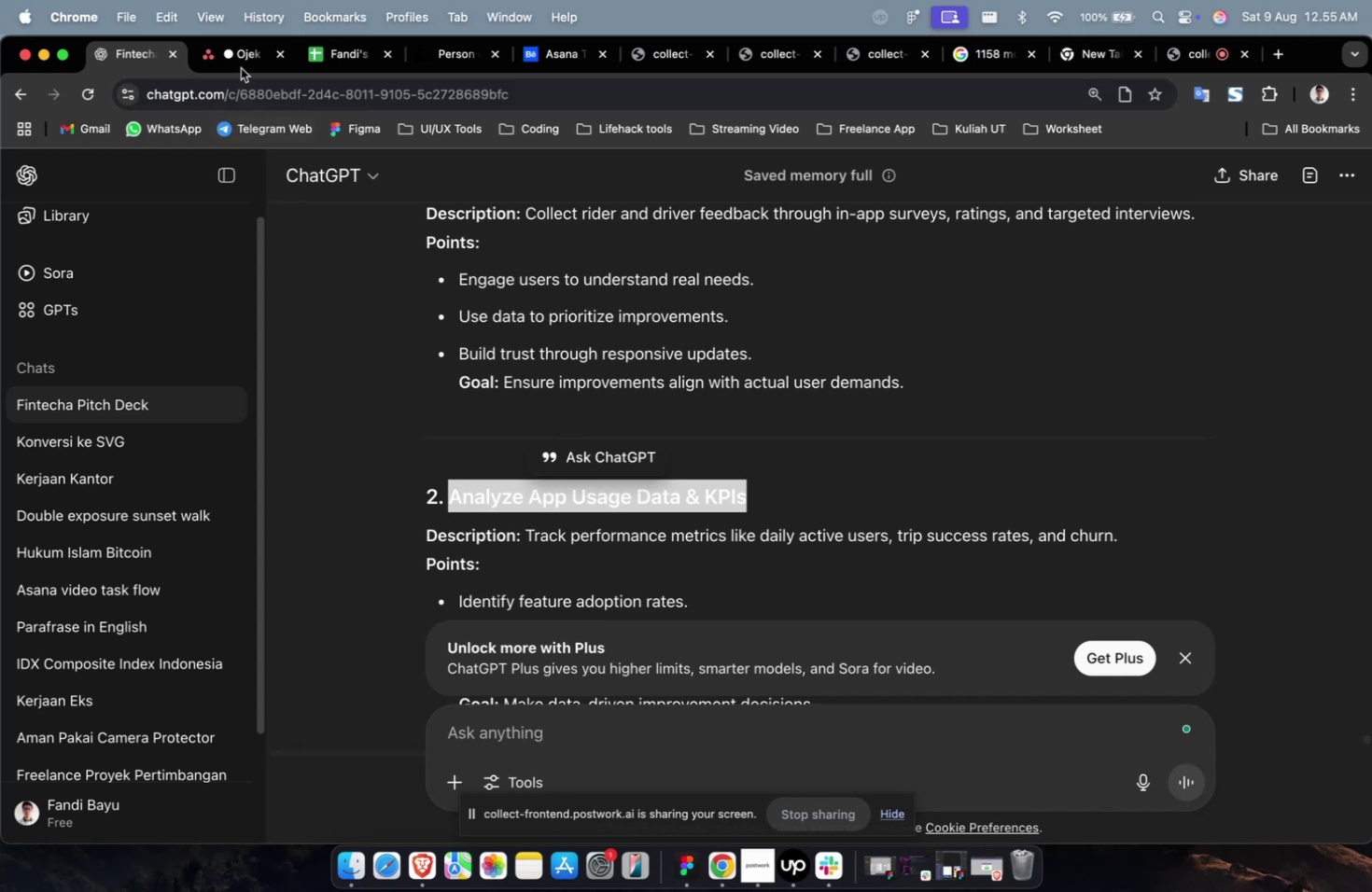 
left_click([240, 65])
 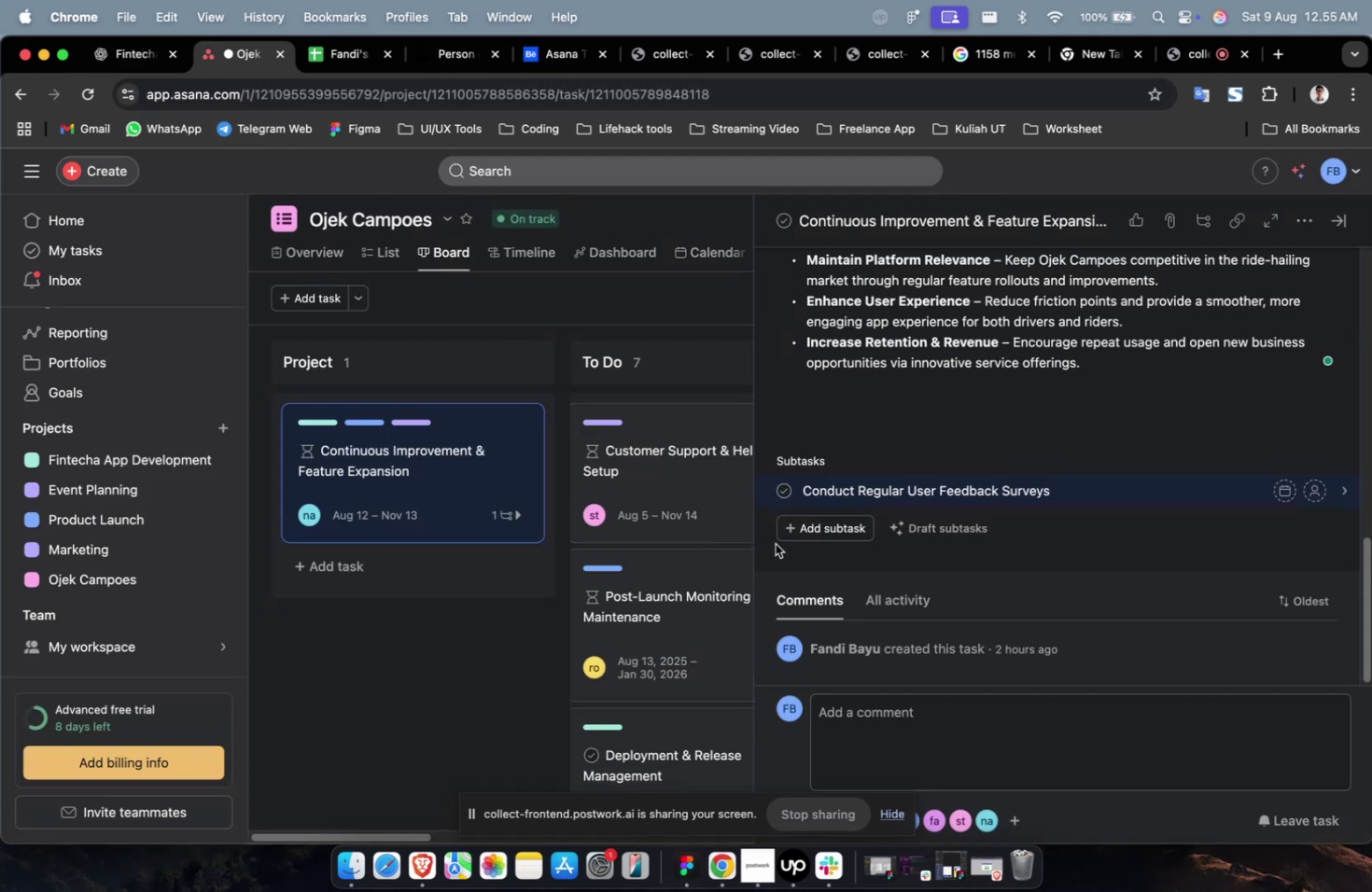 
left_click([789, 536])
 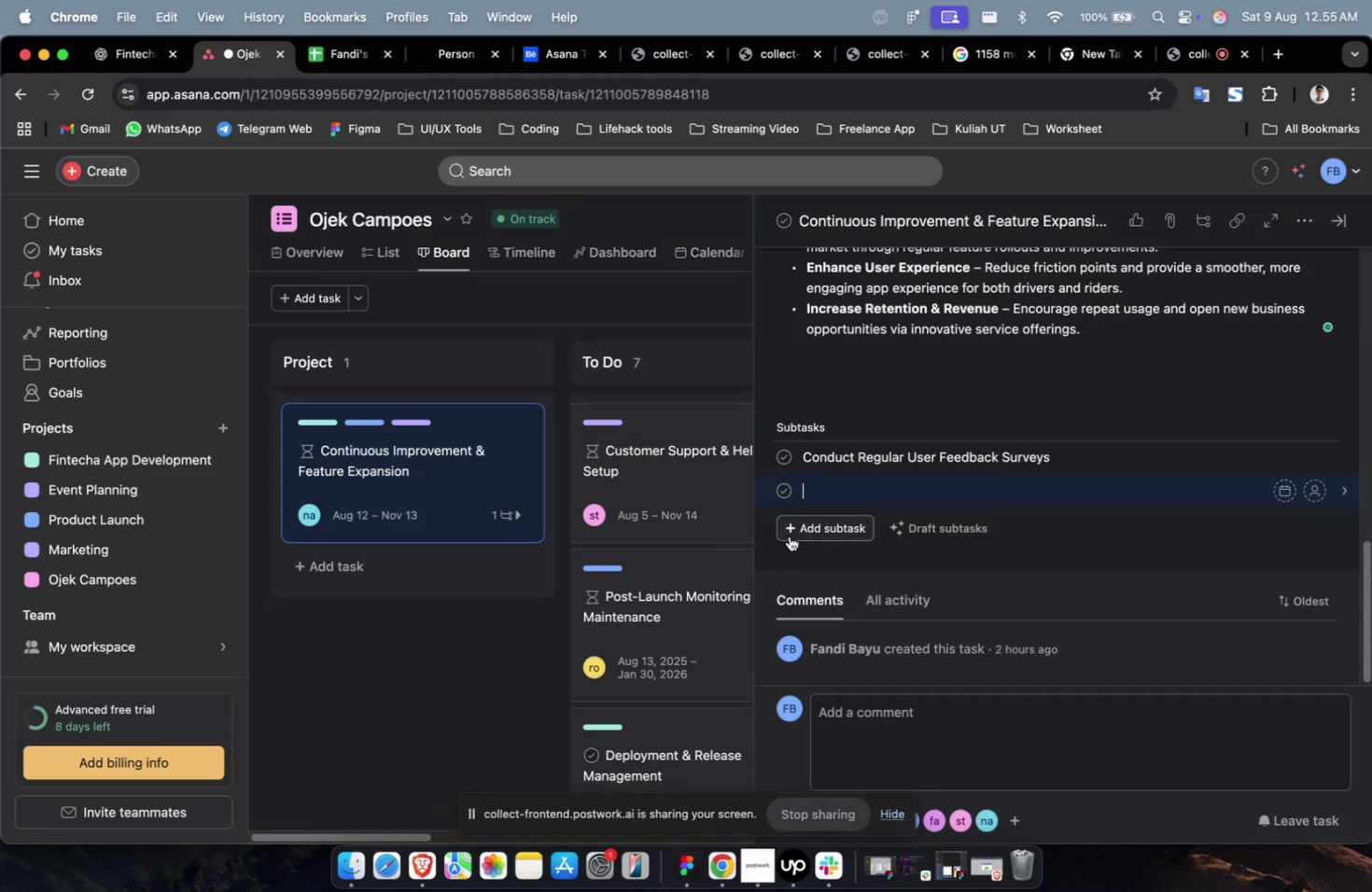 
key(Meta+V)
 